 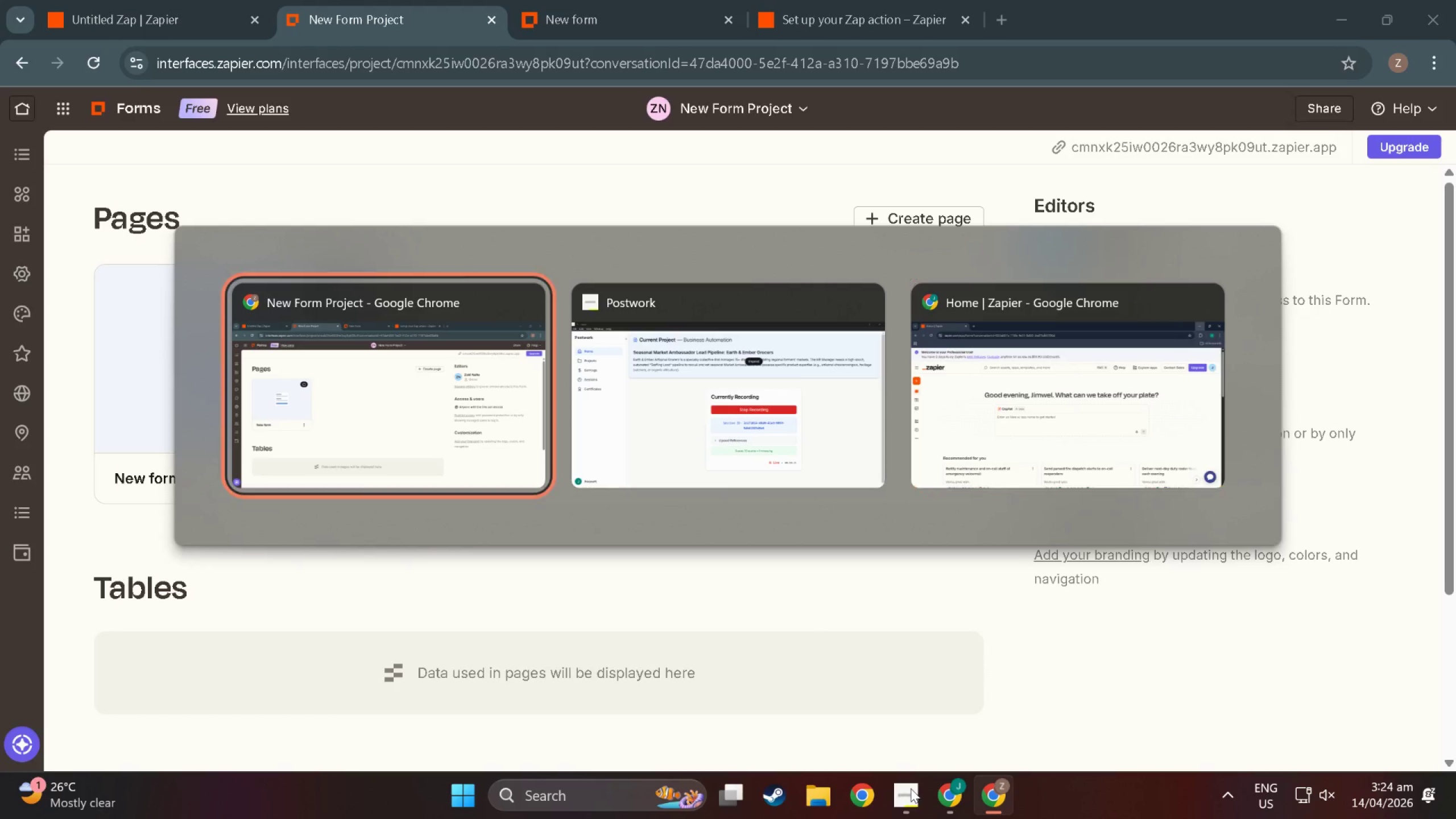 
key(Alt+Tab)
 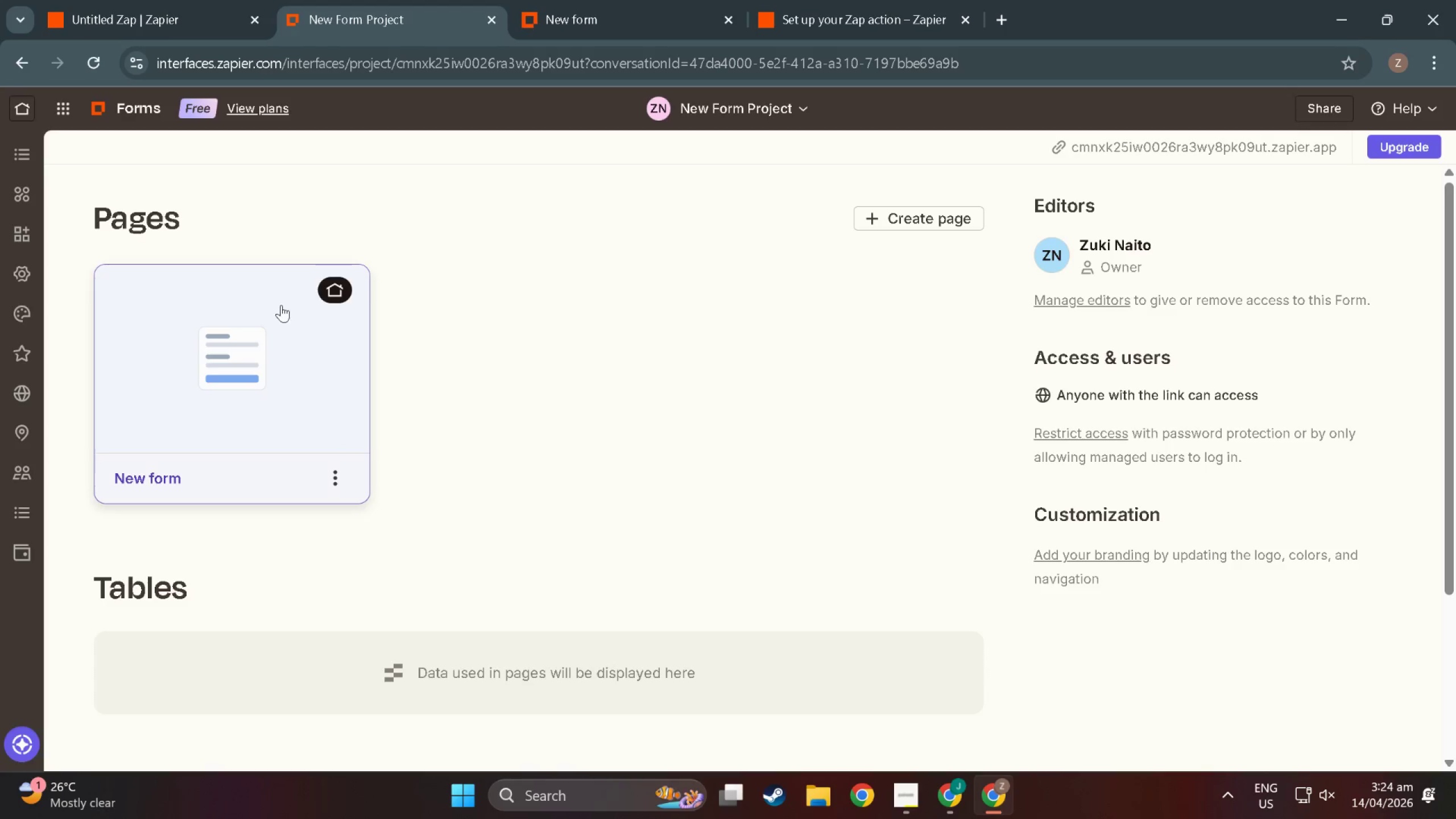 
left_click([272, 343])
 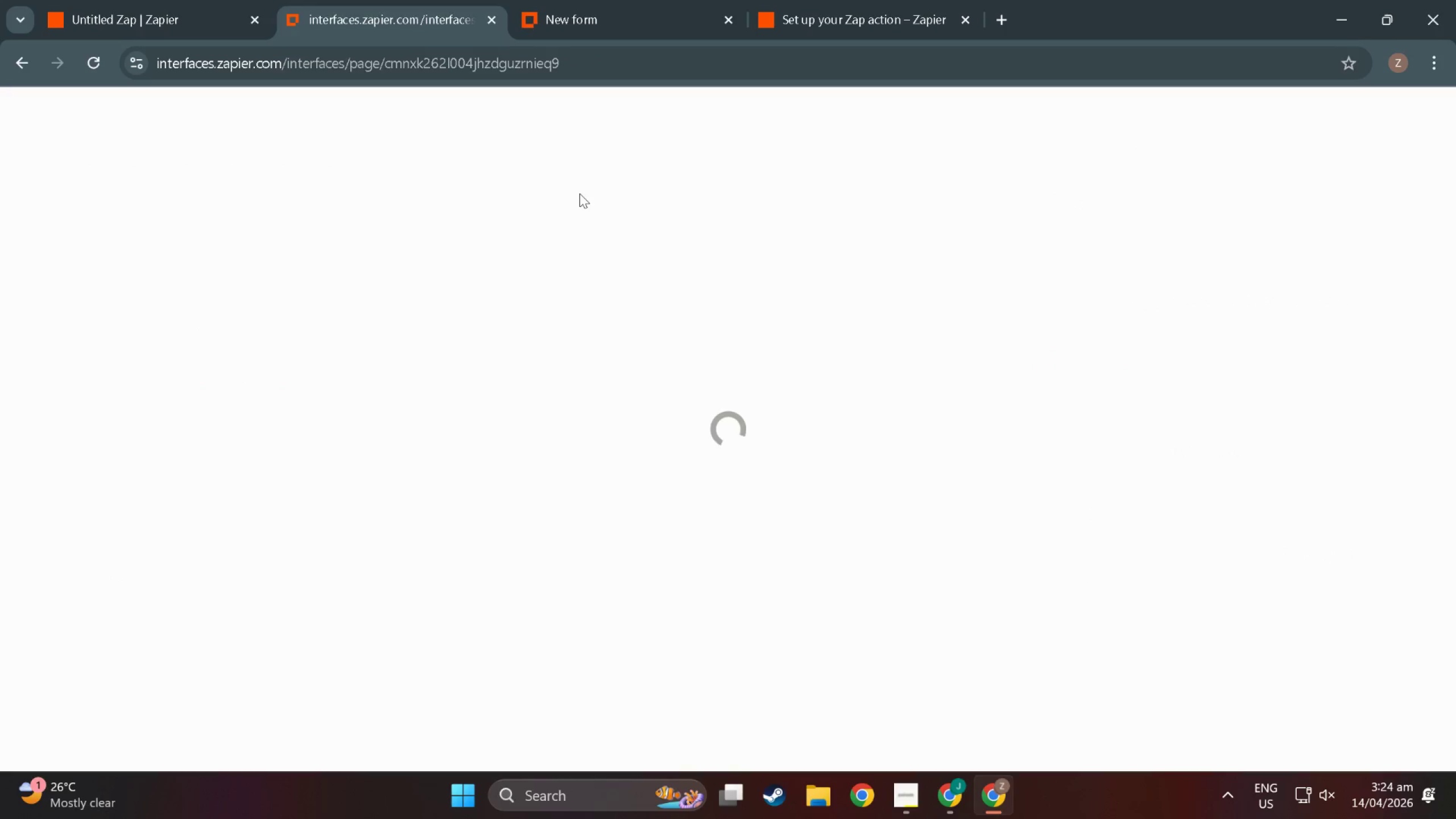 
scroll: coordinate [552, 541], scroll_direction: down, amount: 22.0
 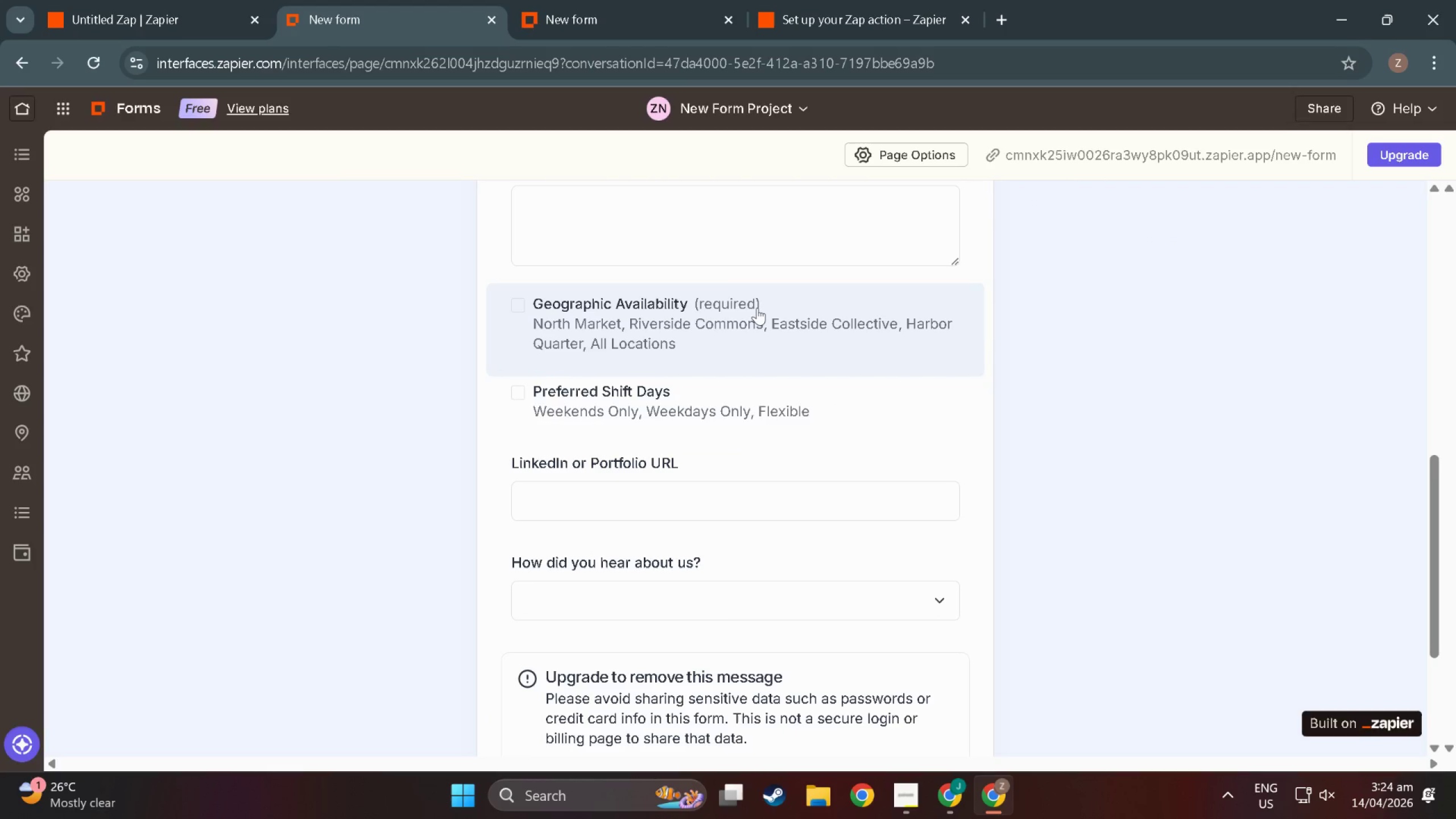 
scroll: coordinate [757, 310], scroll_direction: up, amount: 1.0
 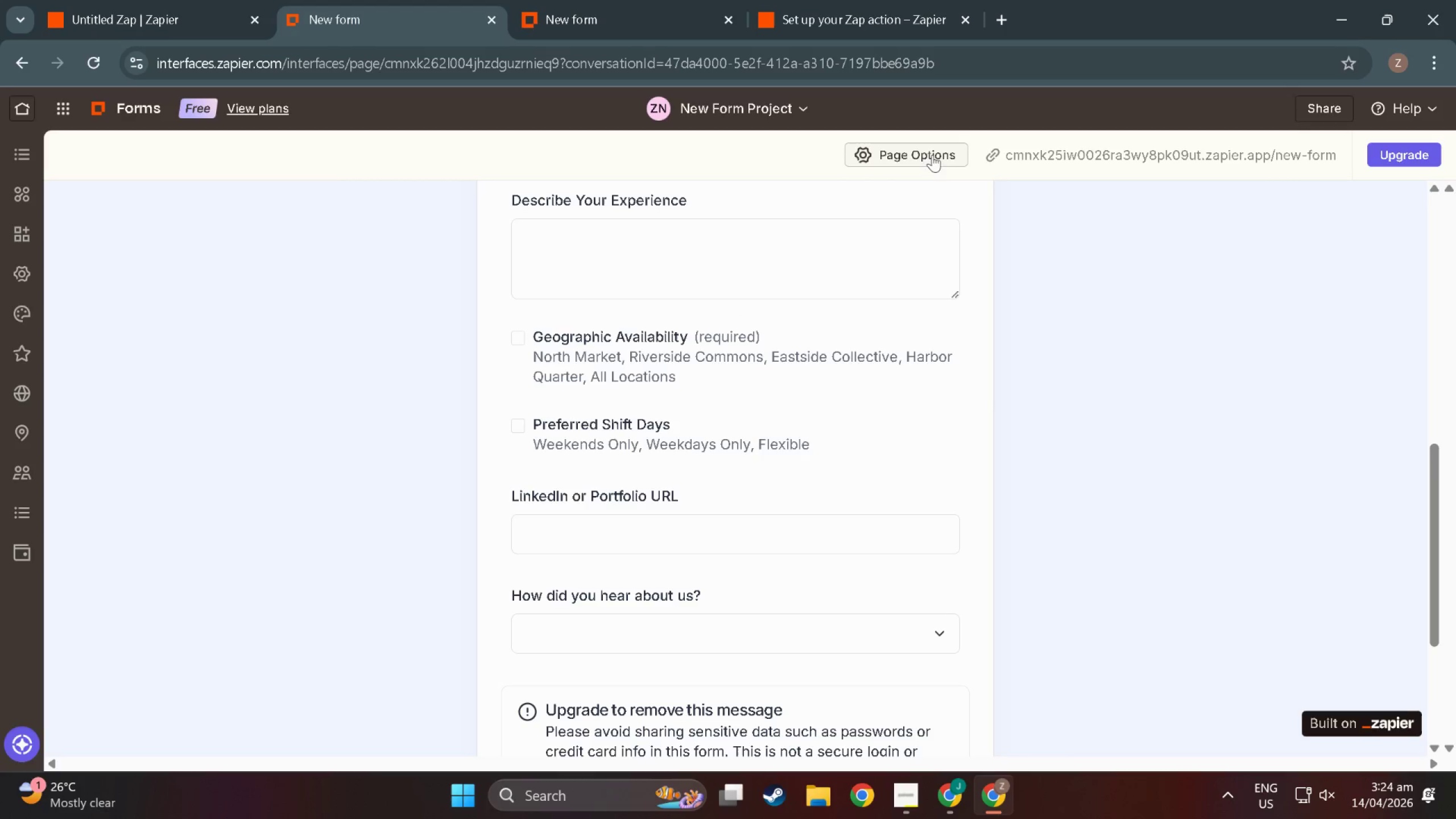 
left_click([813, 323])
 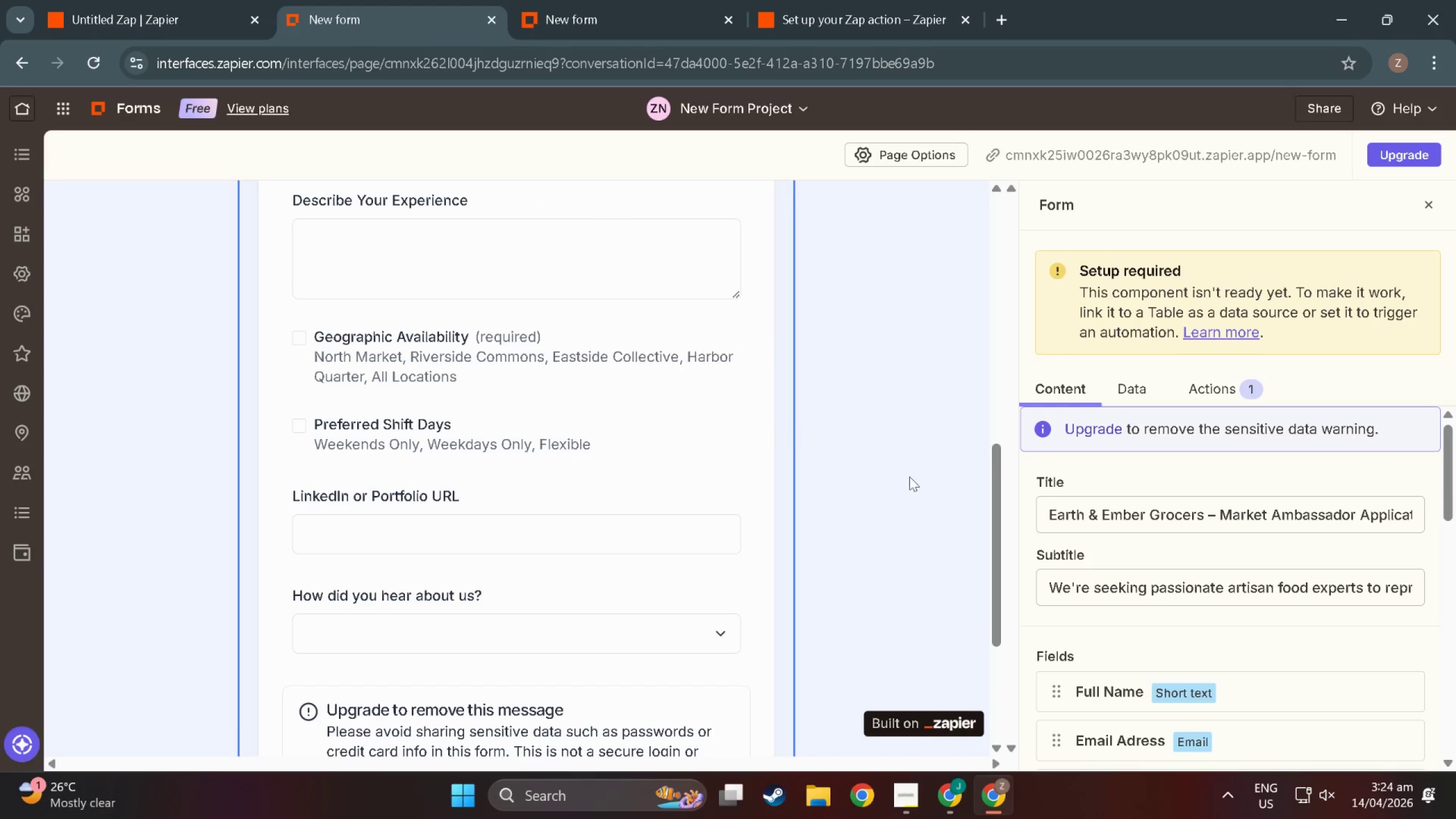 
left_click([460, 409])
 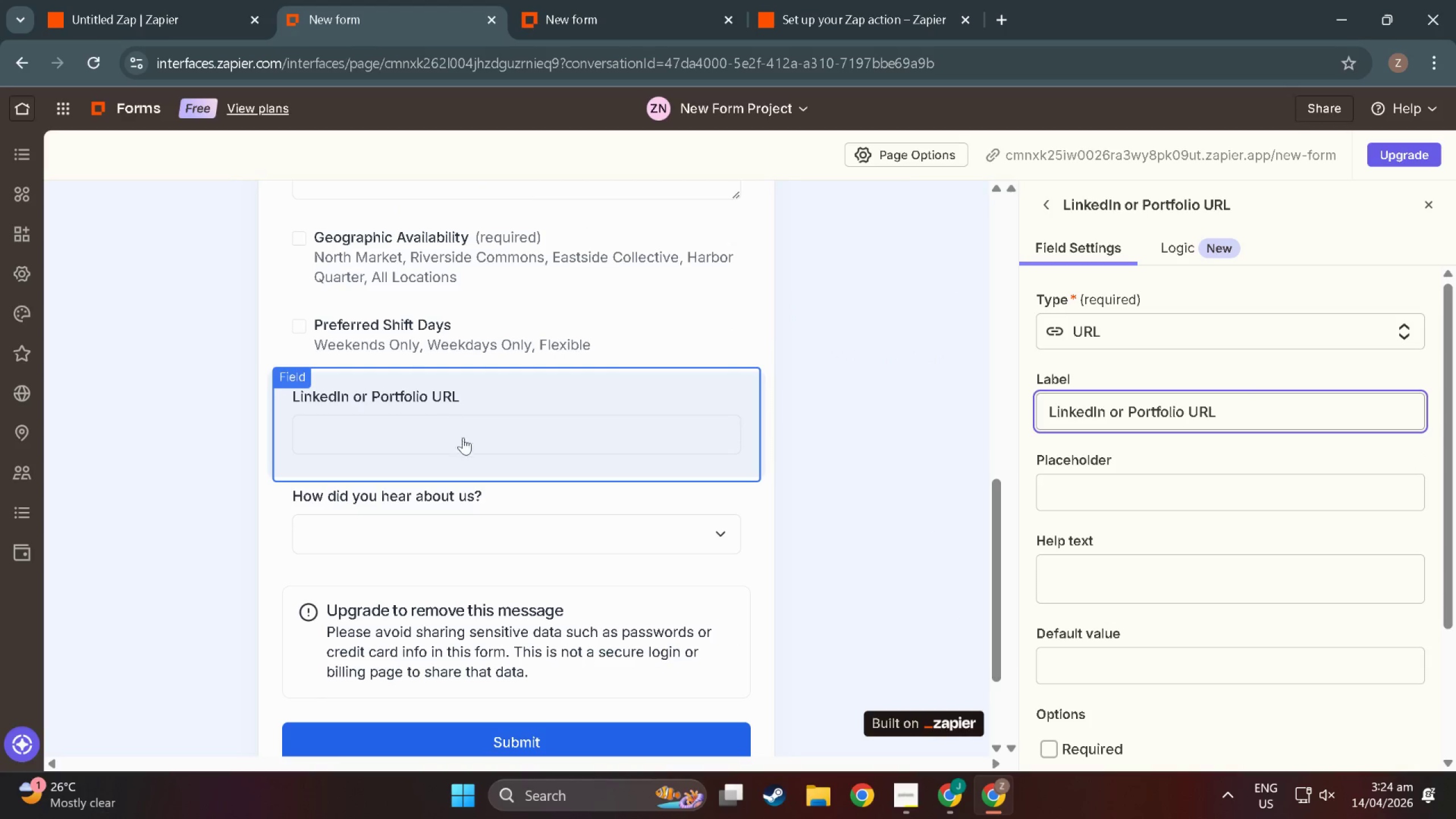 
scroll: coordinate [459, 516], scroll_direction: down, amount: 6.0
 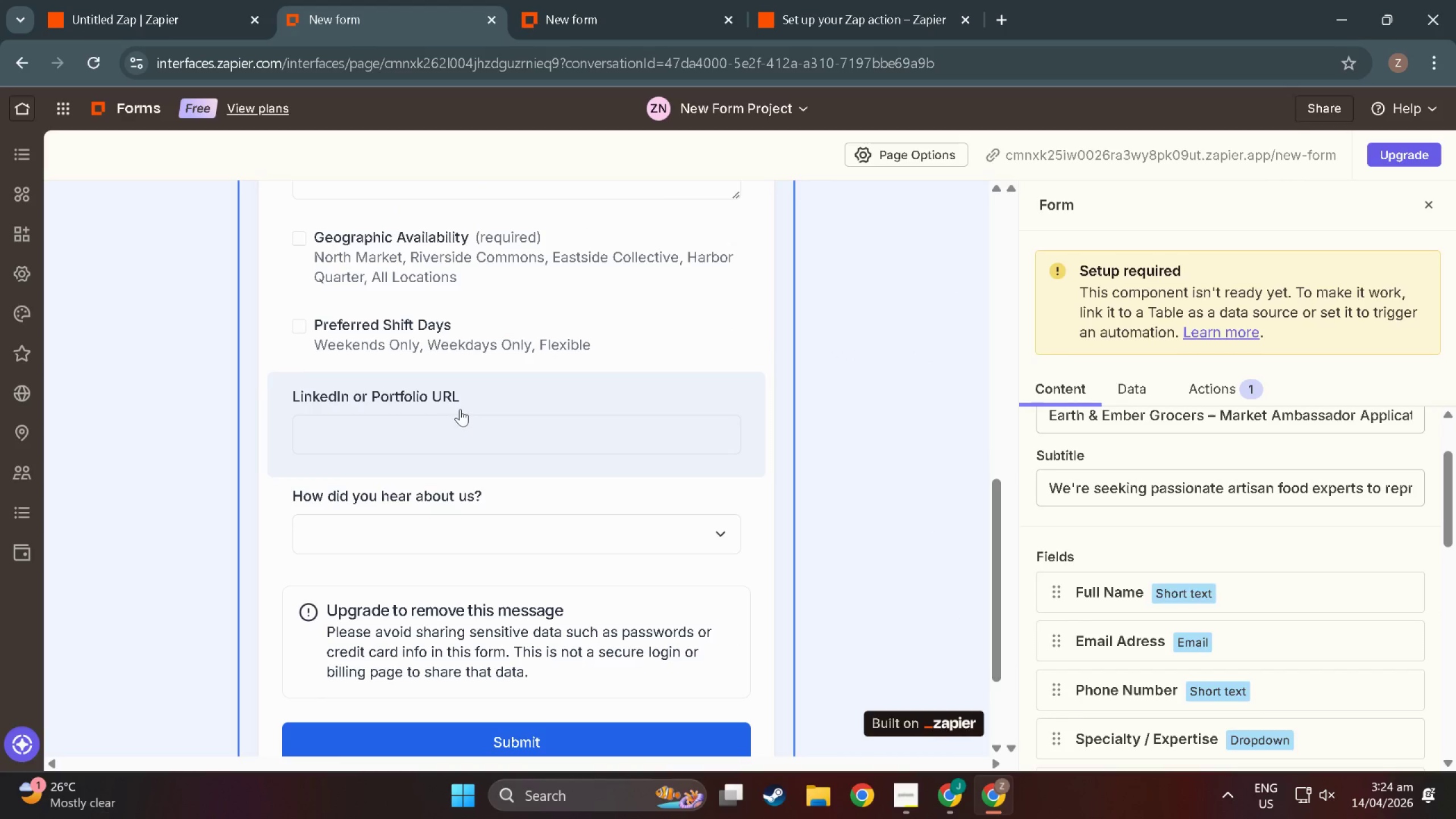 
scroll: coordinate [494, 481], scroll_direction: up, amount: 1.0
 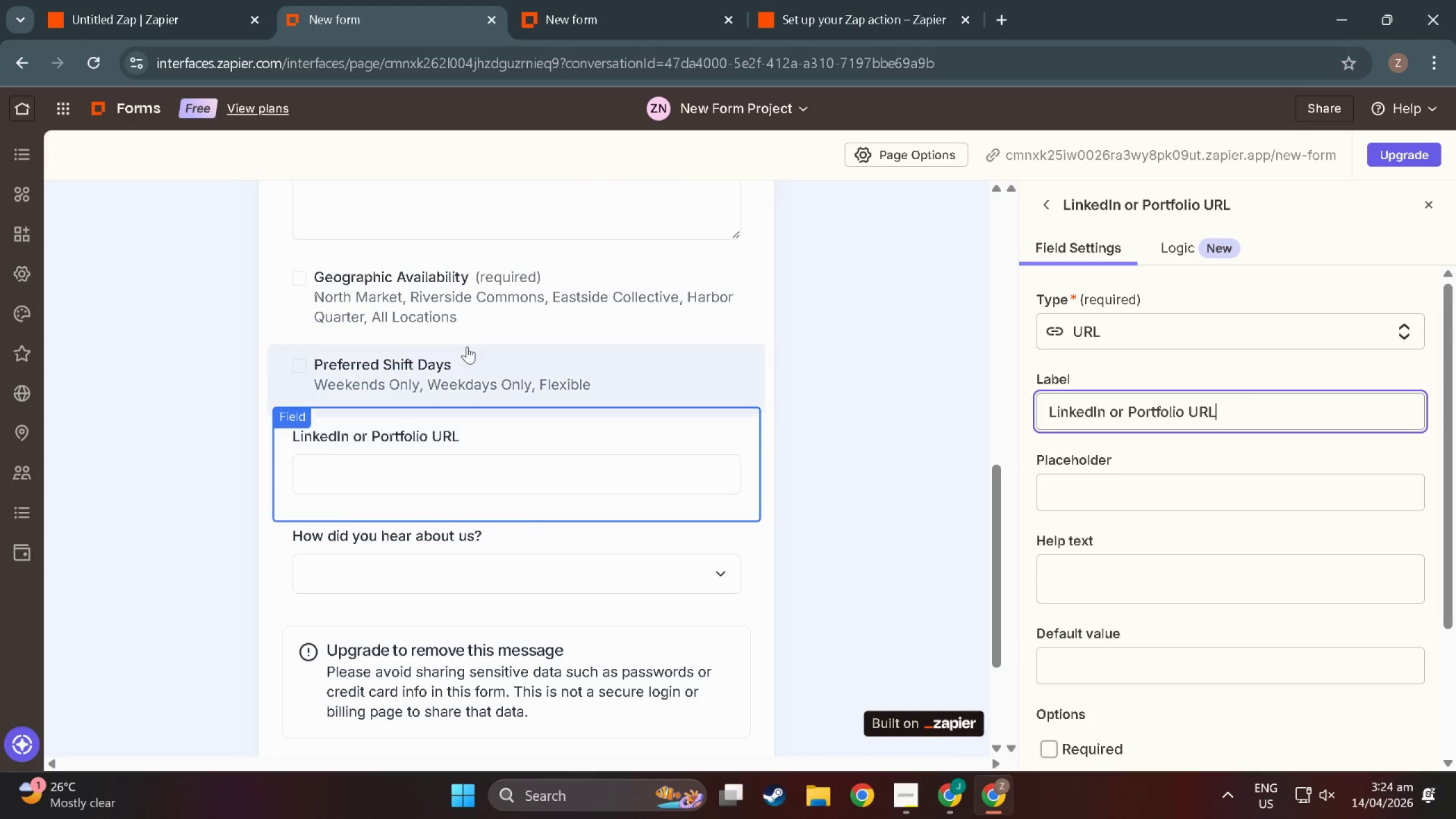 
left_click([467, 346])
 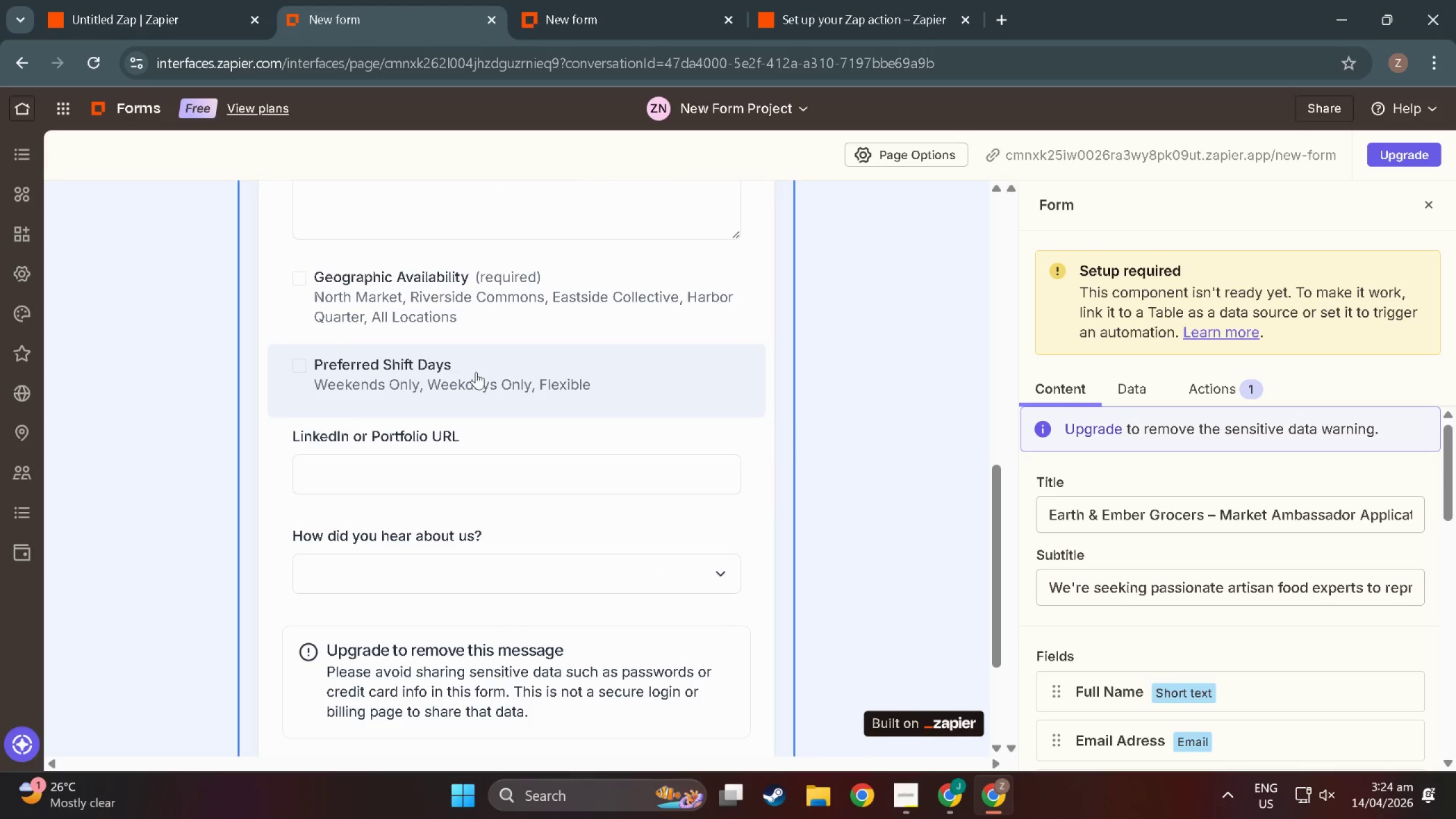 
left_click([476, 372])
 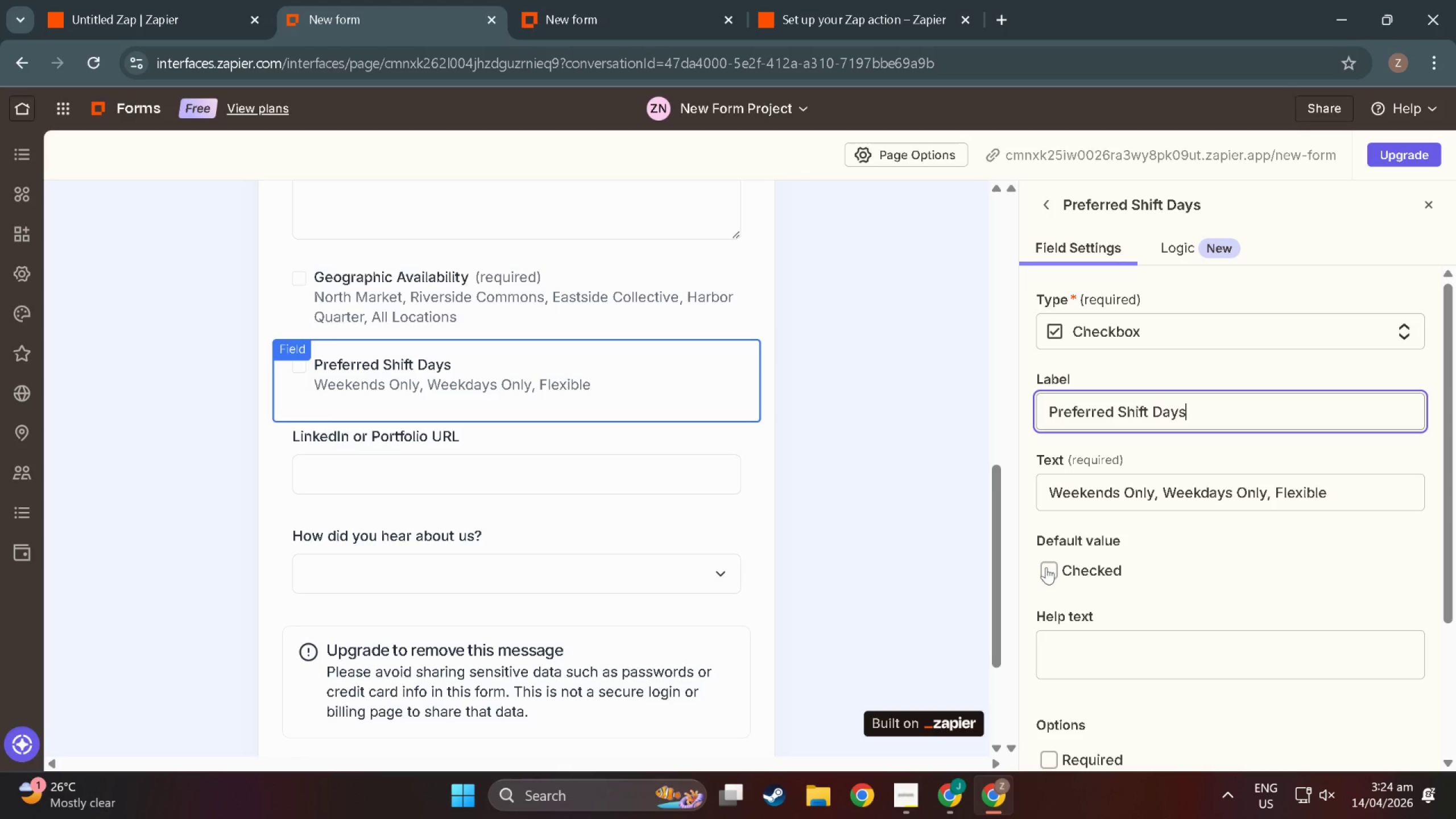 
scroll: coordinate [1058, 573], scroll_direction: down, amount: 5.0
 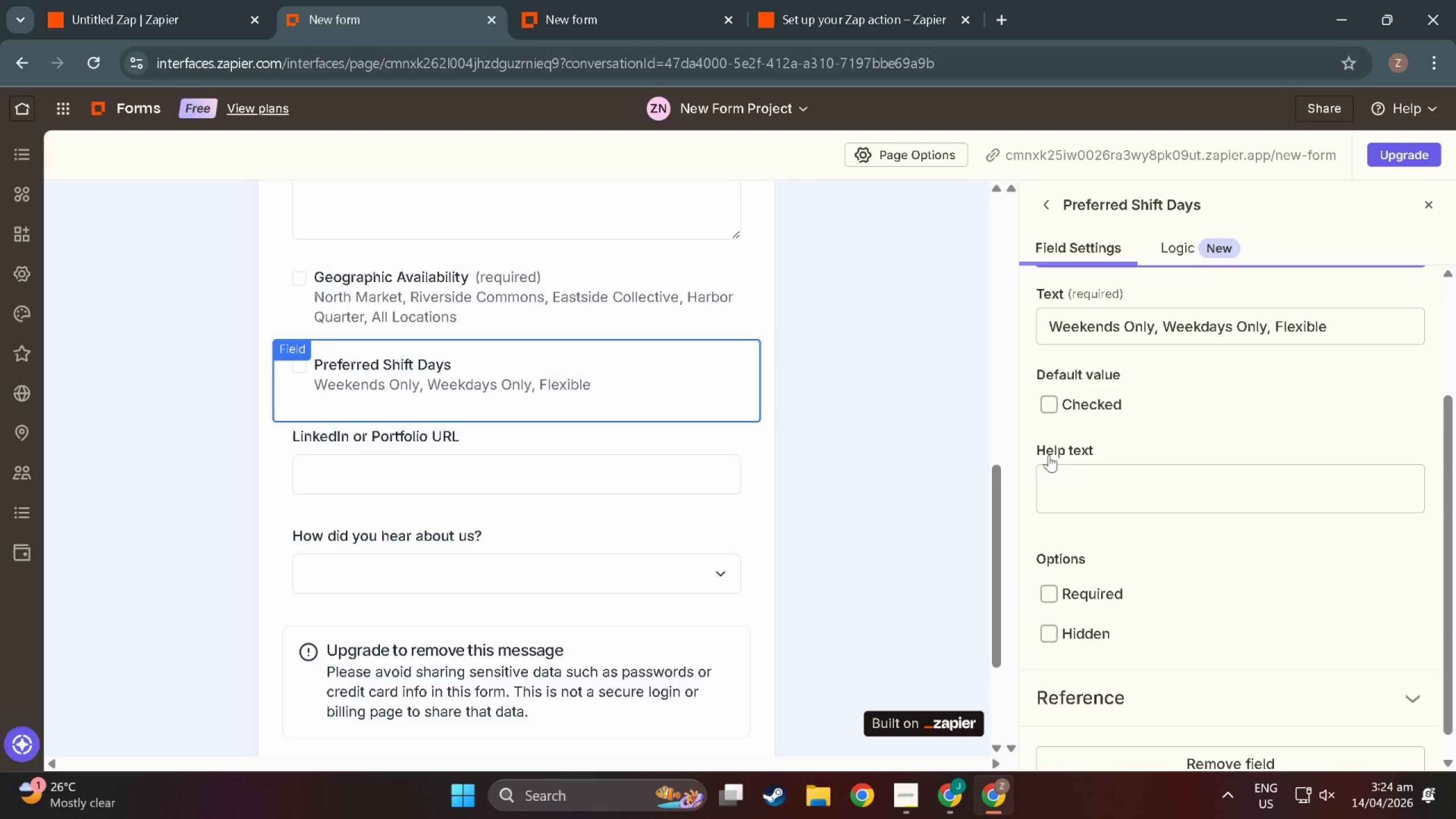 
scroll: coordinate [1048, 559], scroll_direction: up, amount: 7.0
 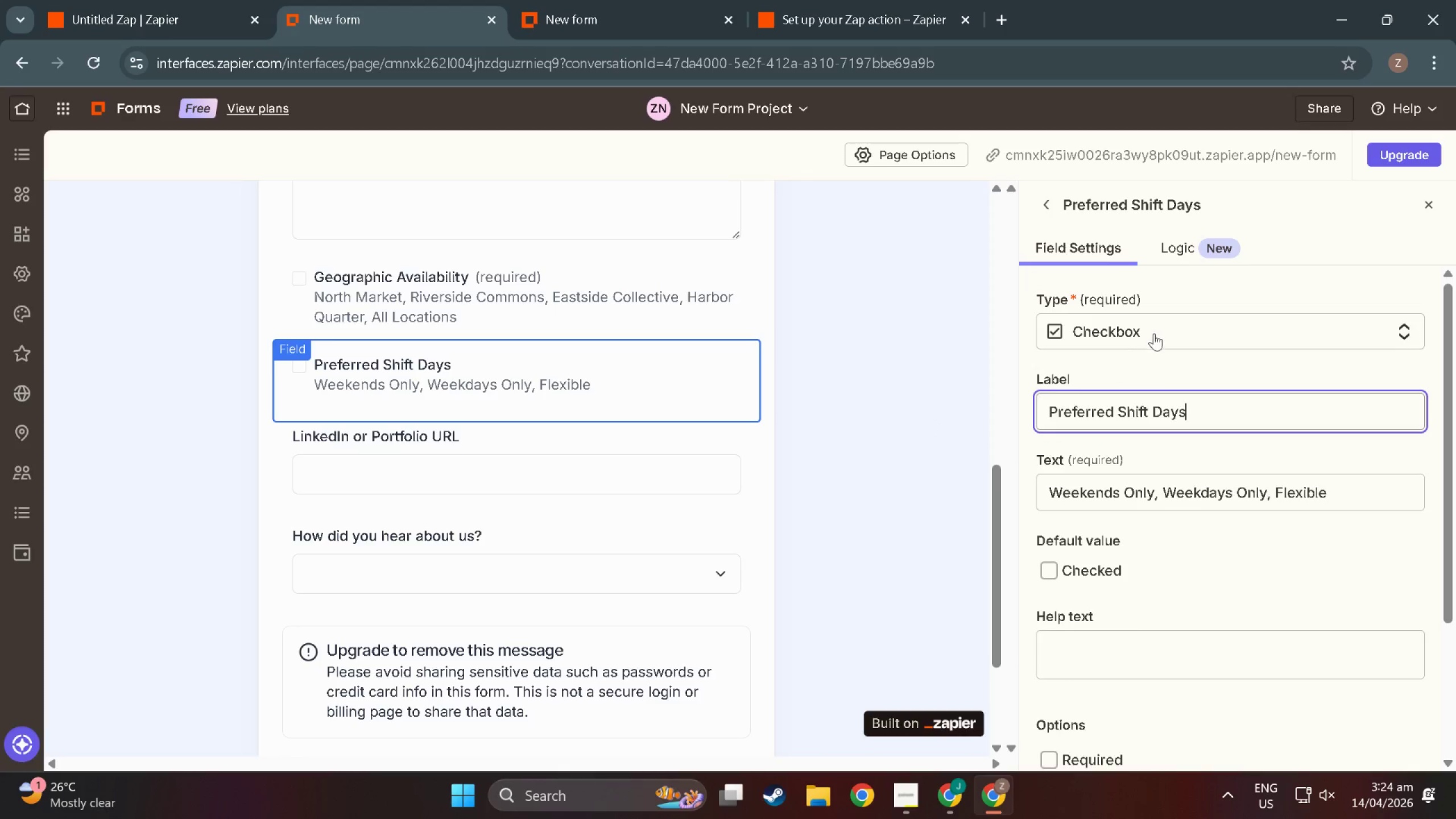 
left_click([1154, 333])
 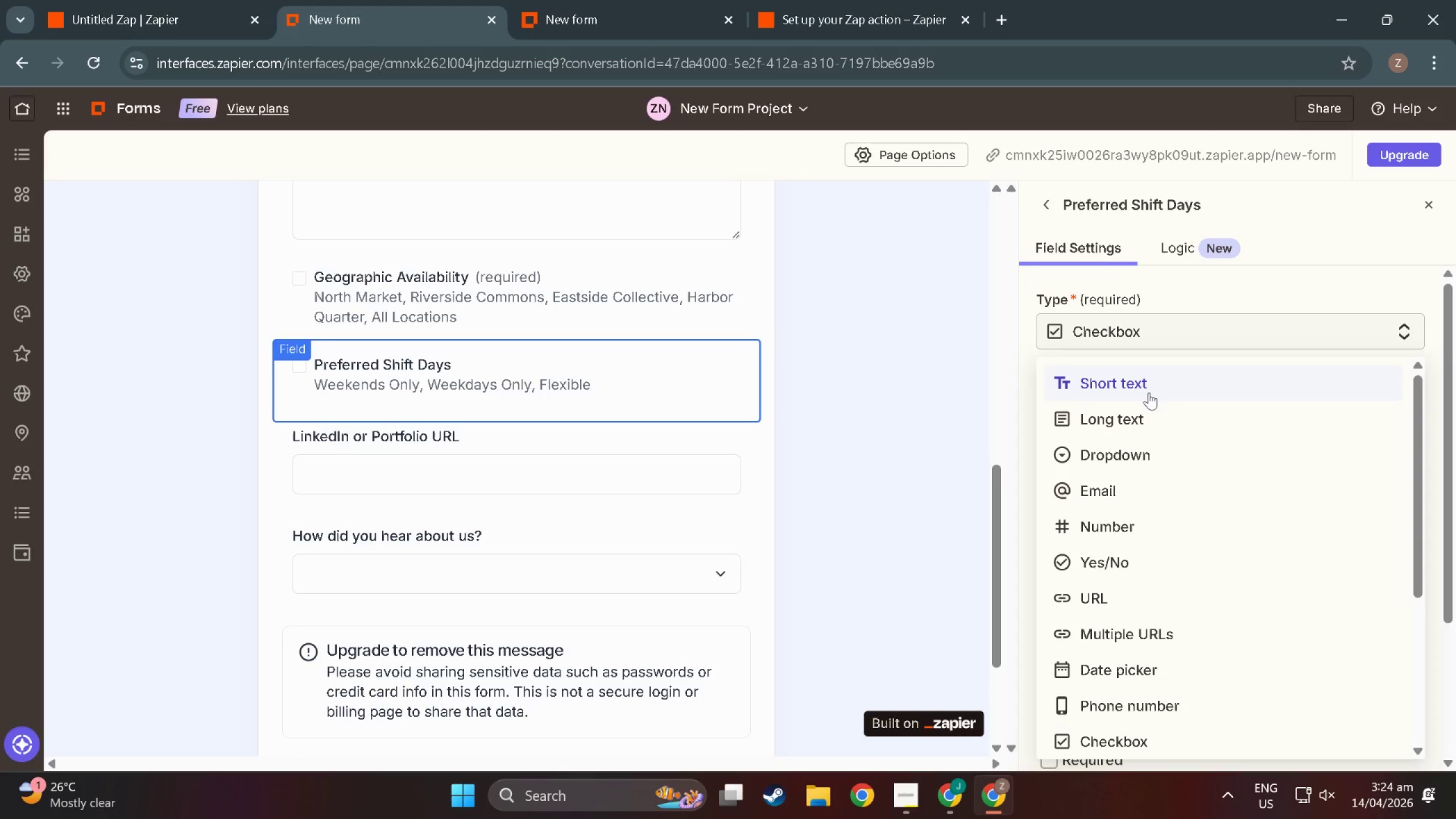 
scroll: coordinate [1132, 606], scroll_direction: down, amount: 10.0
 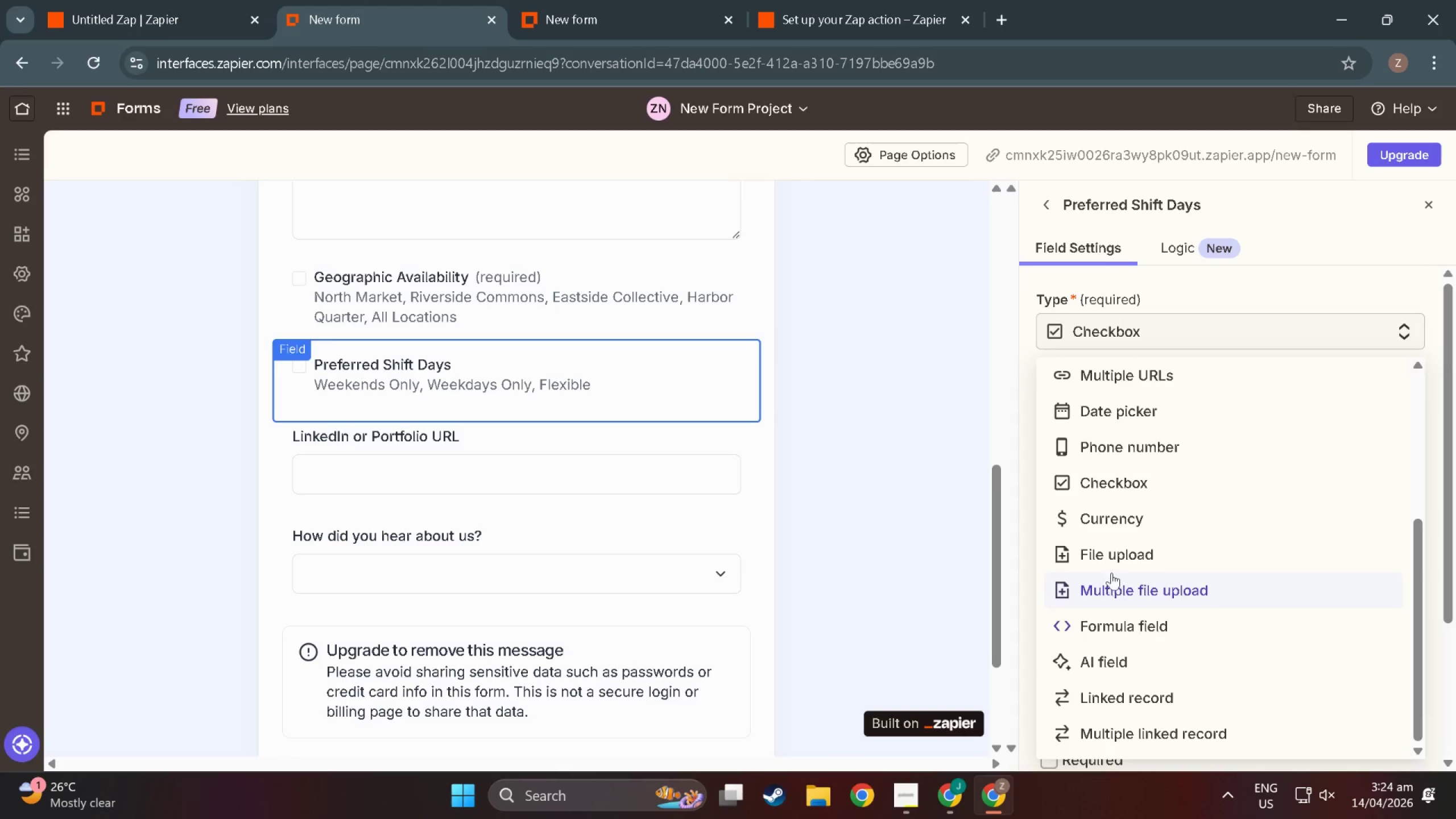 
scroll: coordinate [1129, 671], scroll_direction: up, amount: 10.0
 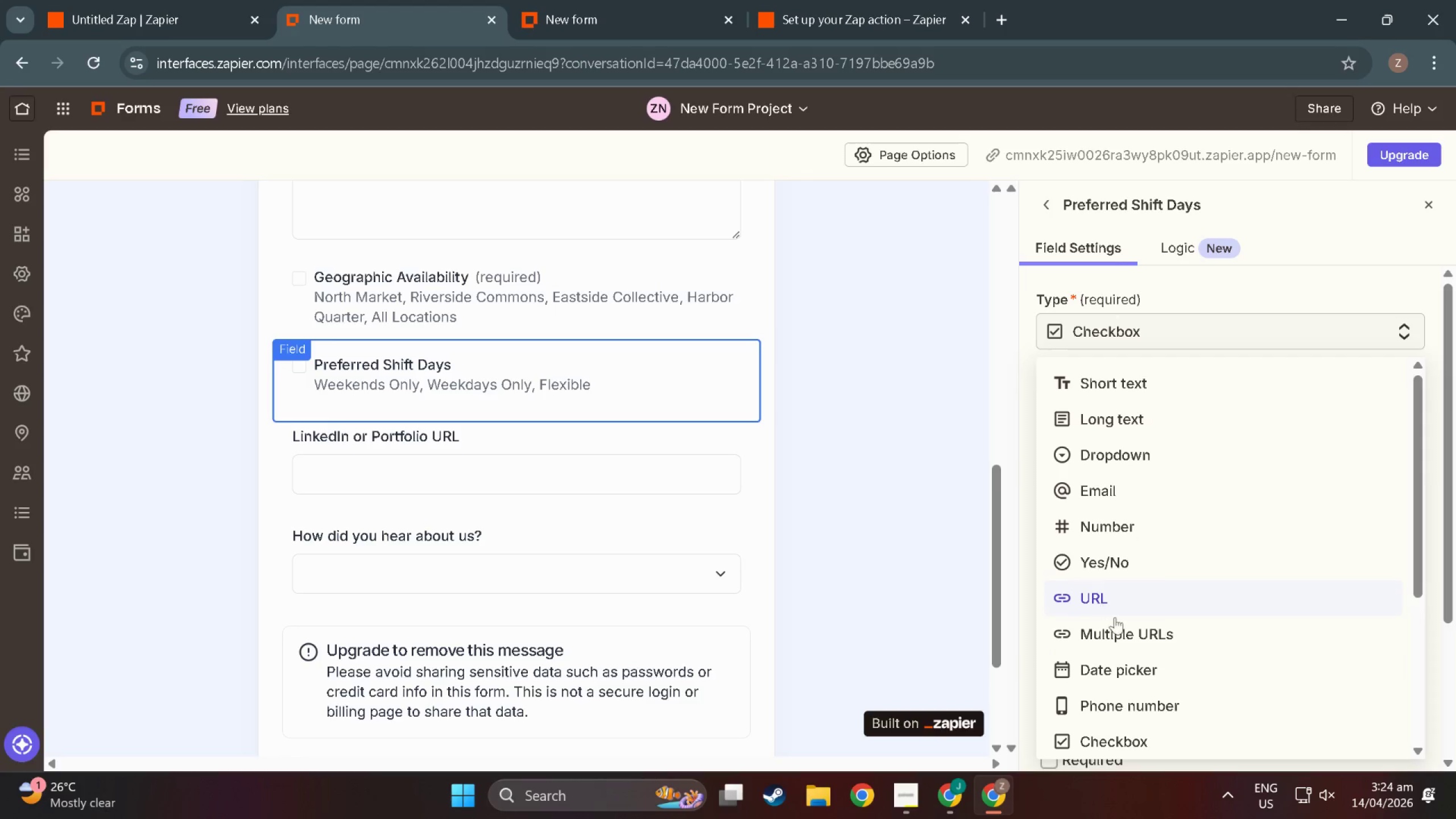 
scroll: coordinate [1123, 635], scroll_direction: down, amount: 4.0
 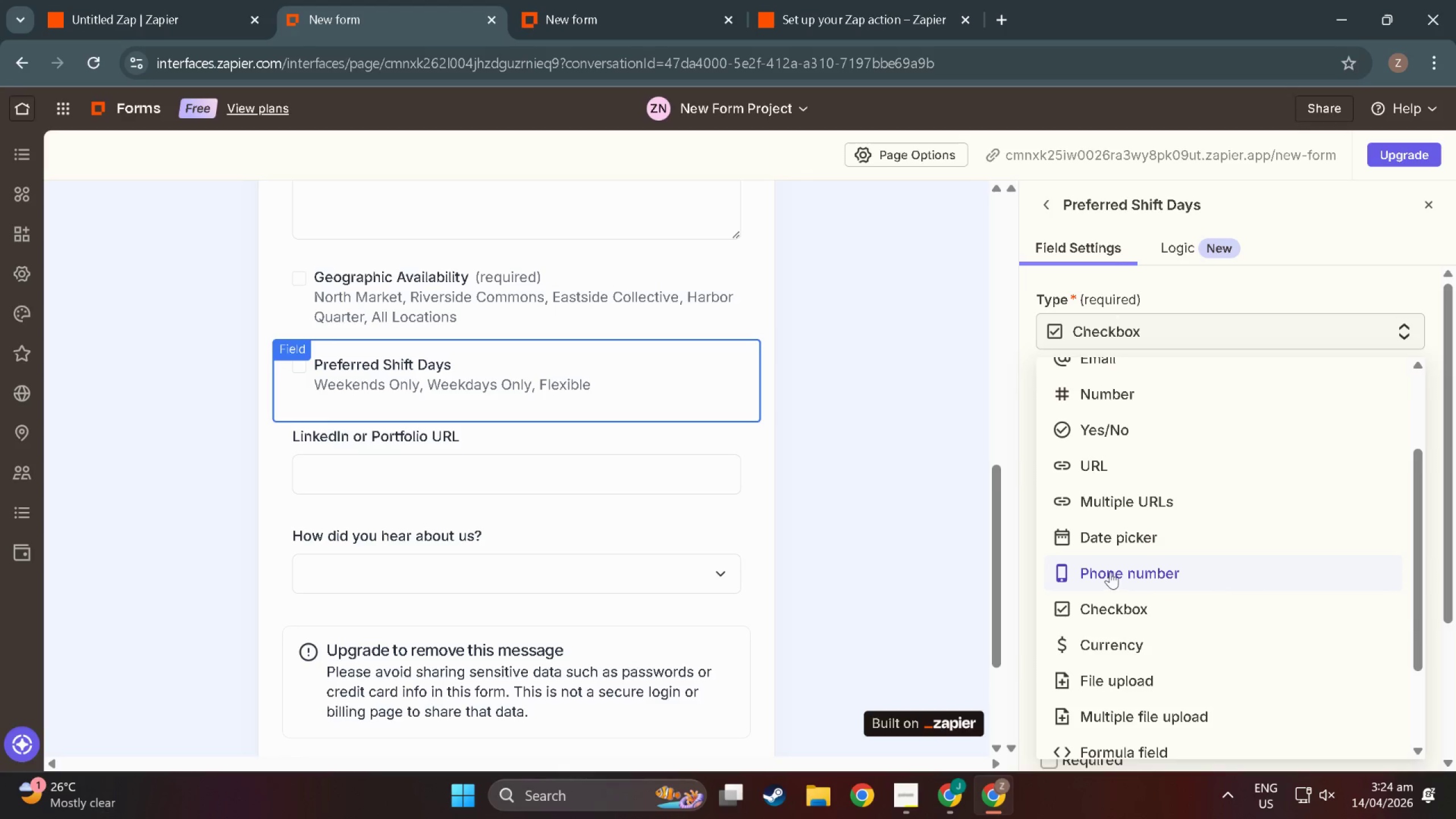 
left_click([823, 491])
 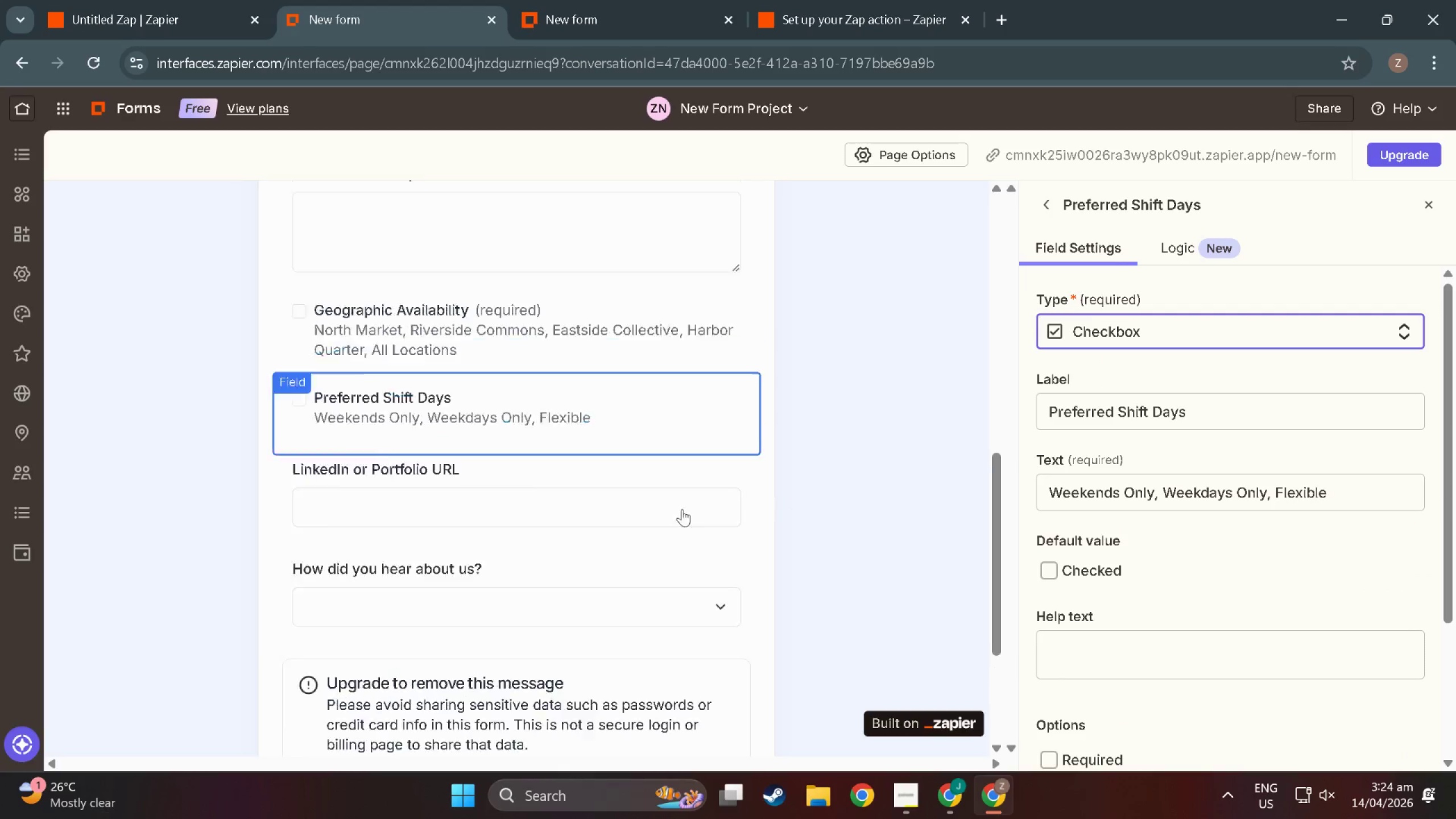 
scroll: coordinate [728, 474], scroll_direction: up, amount: 9.0
 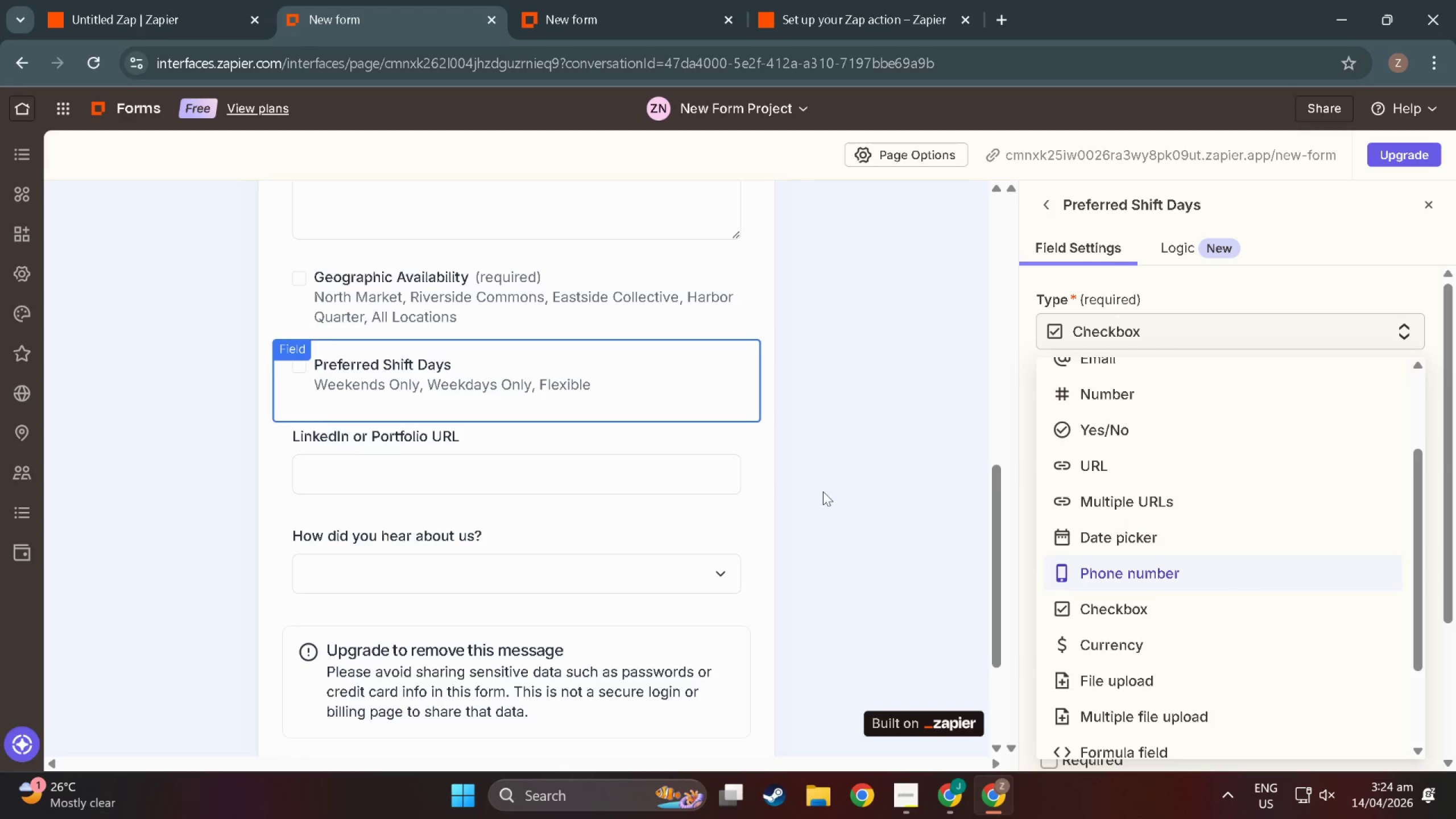 
left_click([467, 407])
 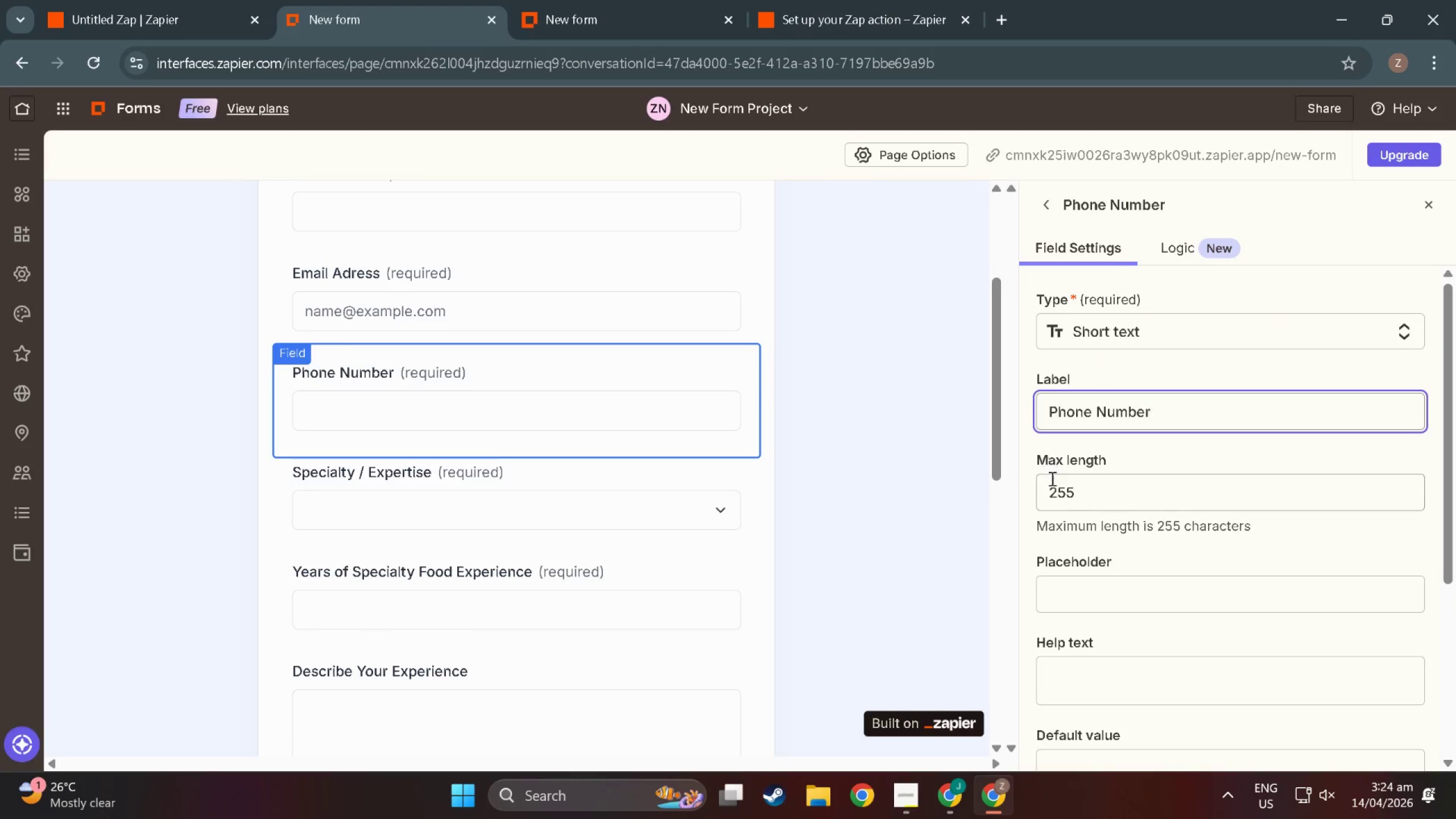 
scroll: coordinate [476, 443], scroll_direction: up, amount: 16.0
 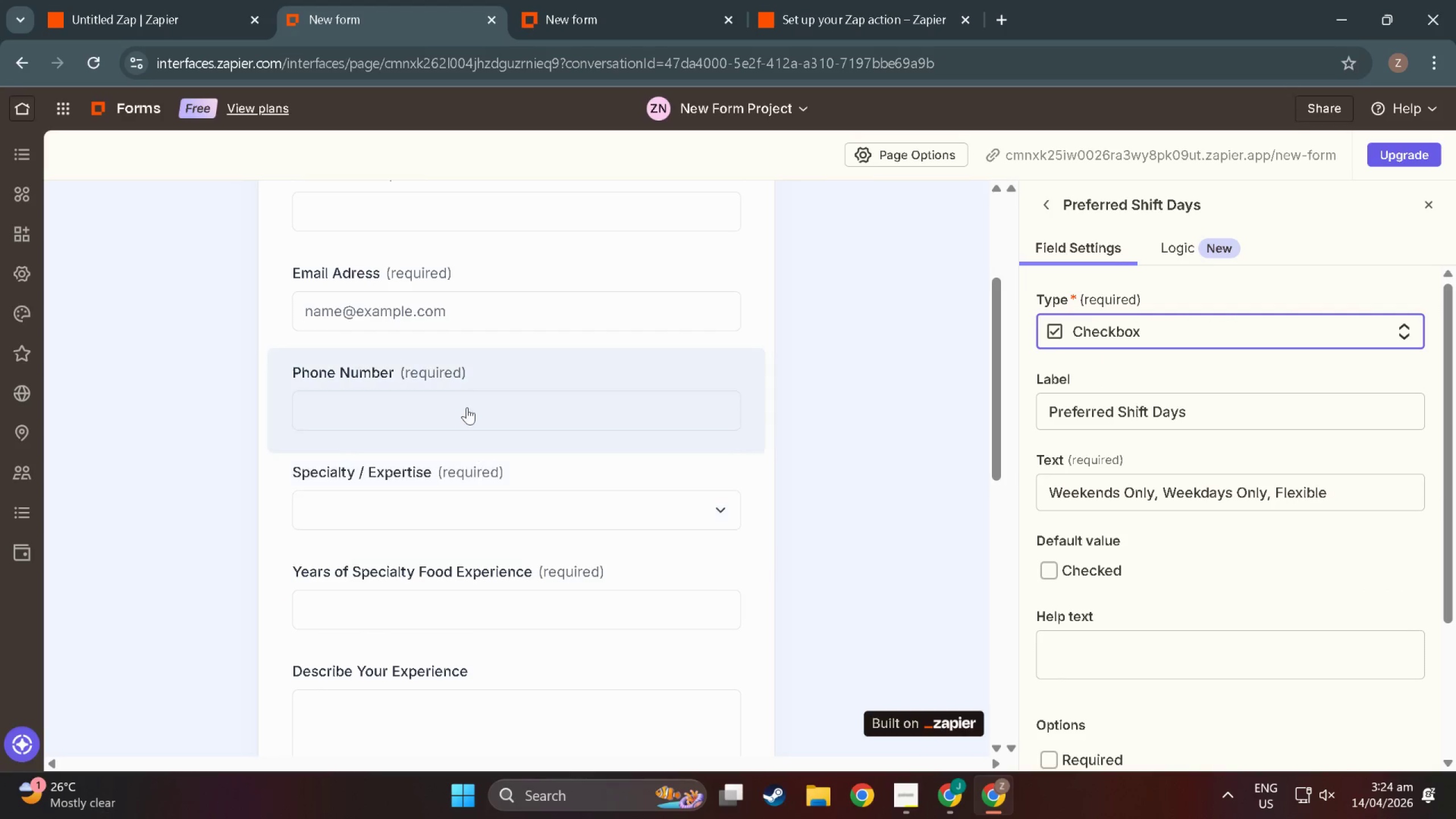 
scroll: coordinate [1052, 483], scroll_direction: down, amount: 3.0
 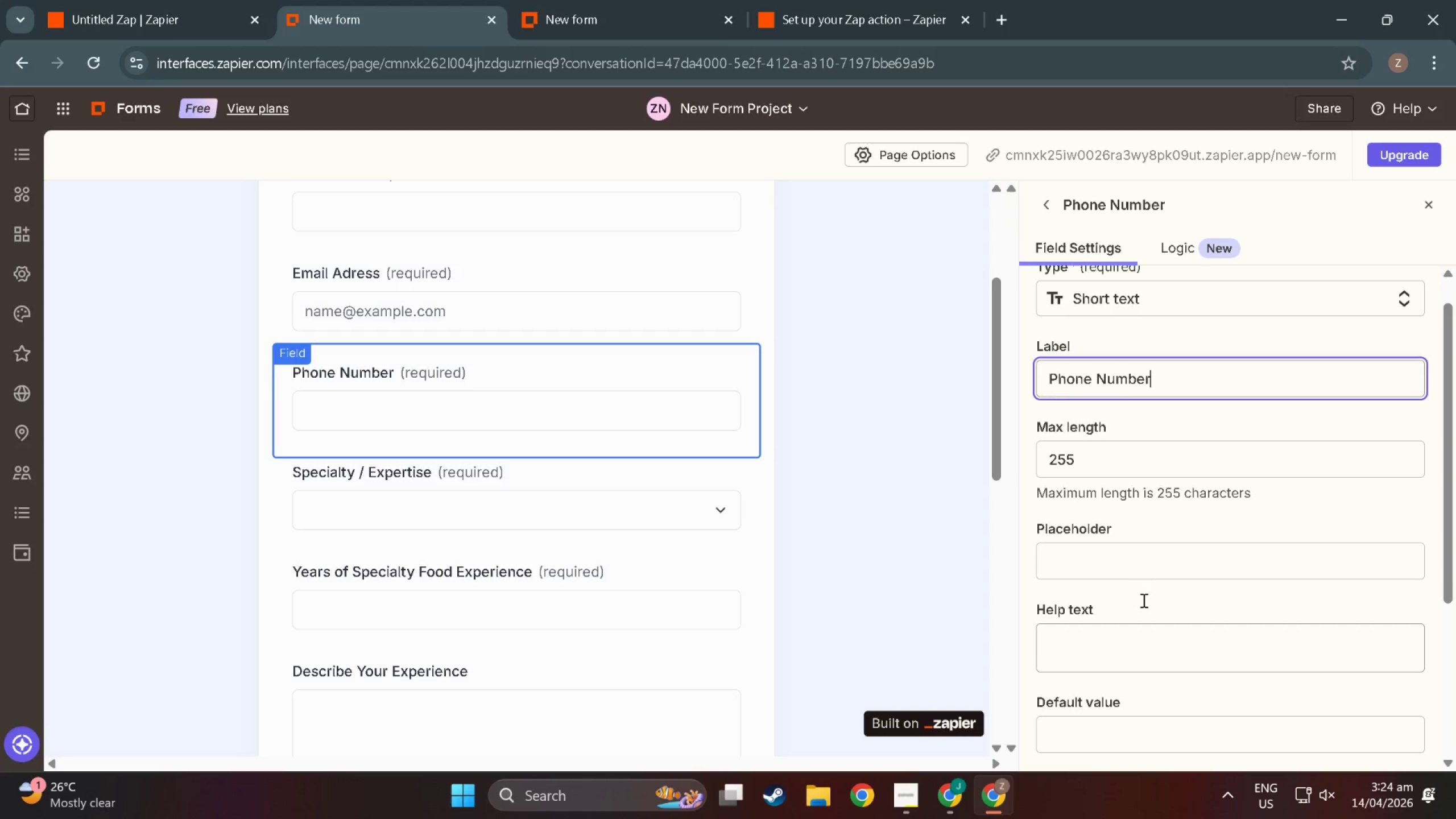 
scroll: coordinate [1108, 487], scroll_direction: up, amount: 6.0
 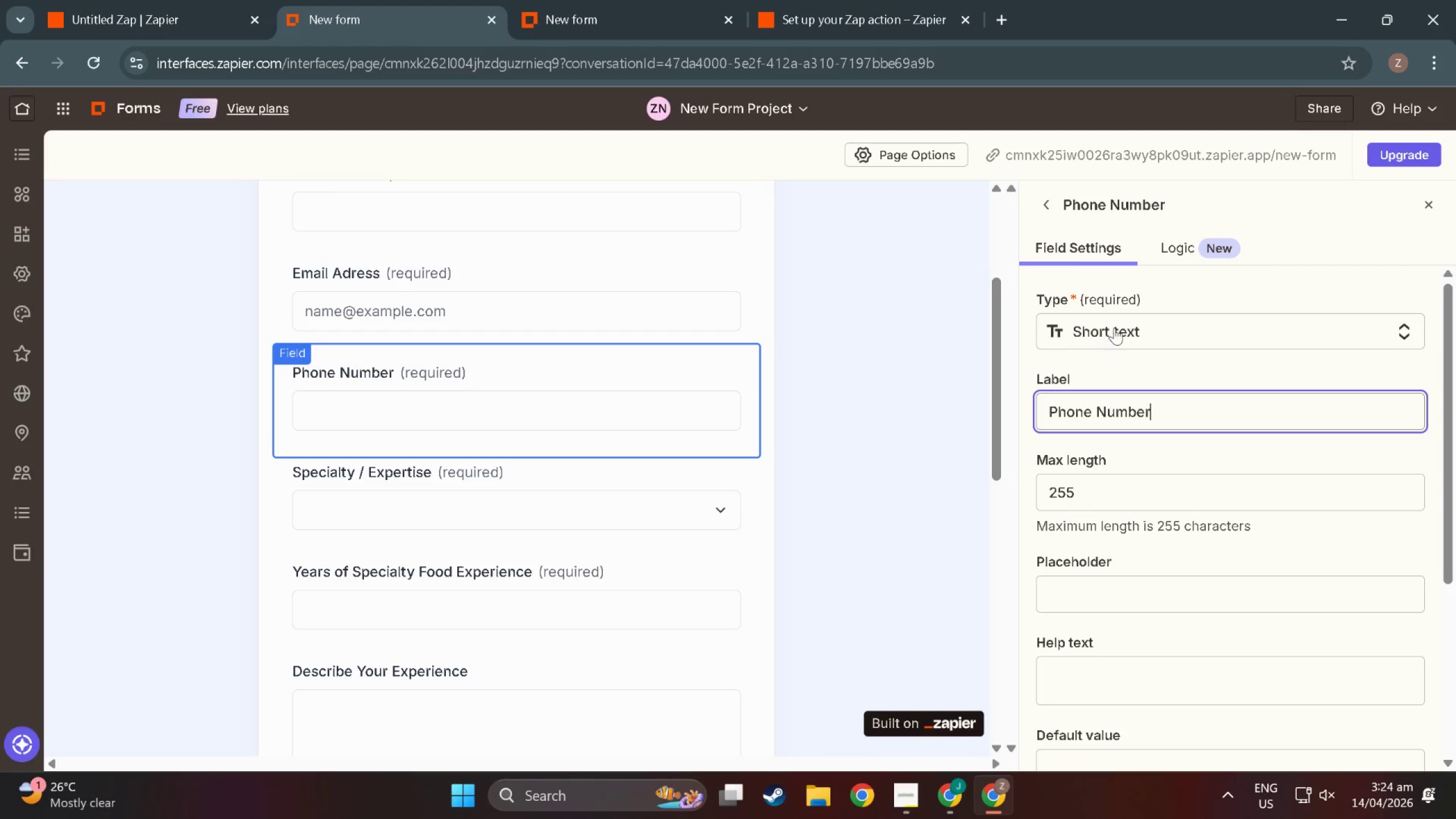 
left_click([1114, 328])
 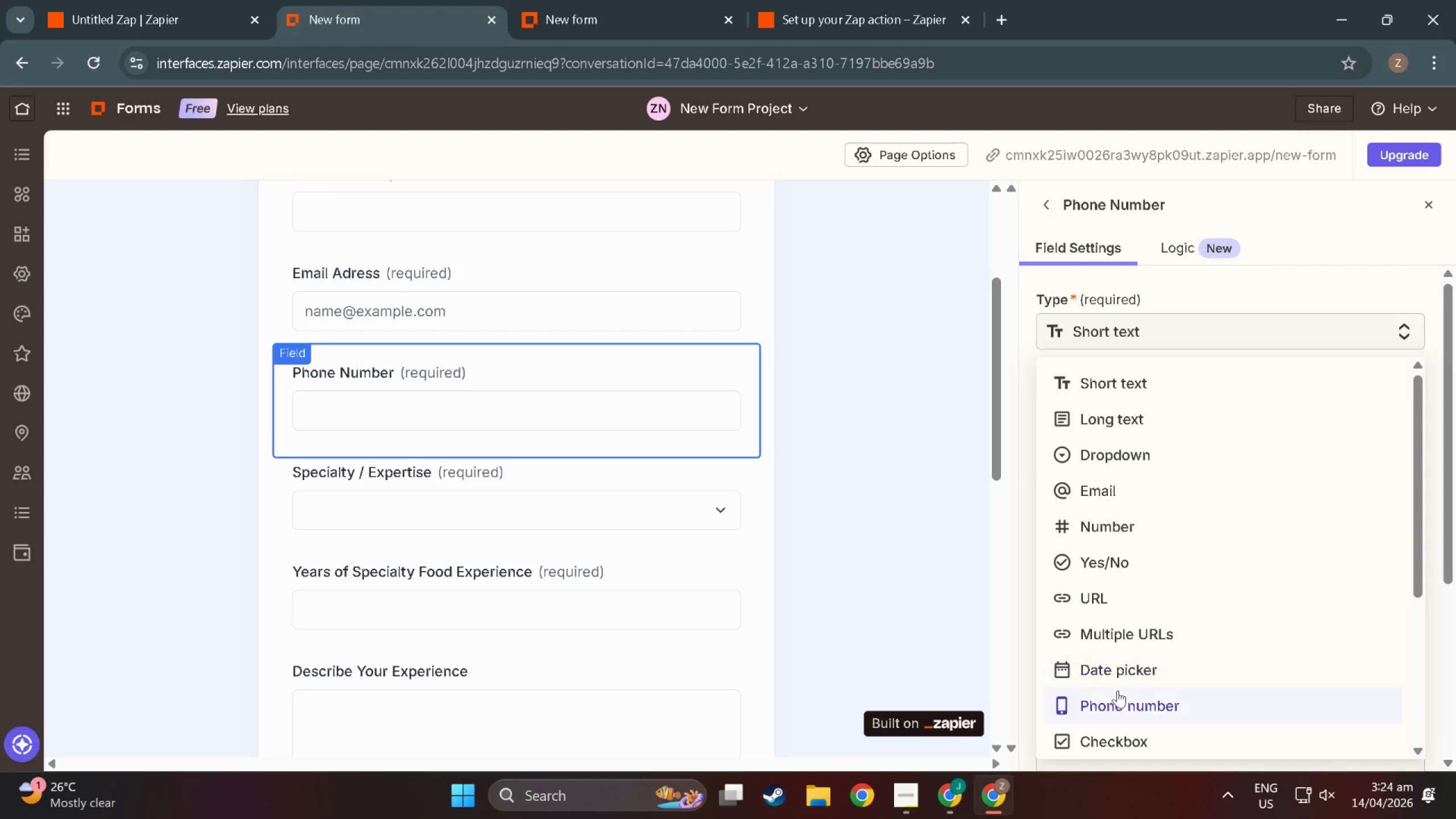 
left_click([1120, 706])
 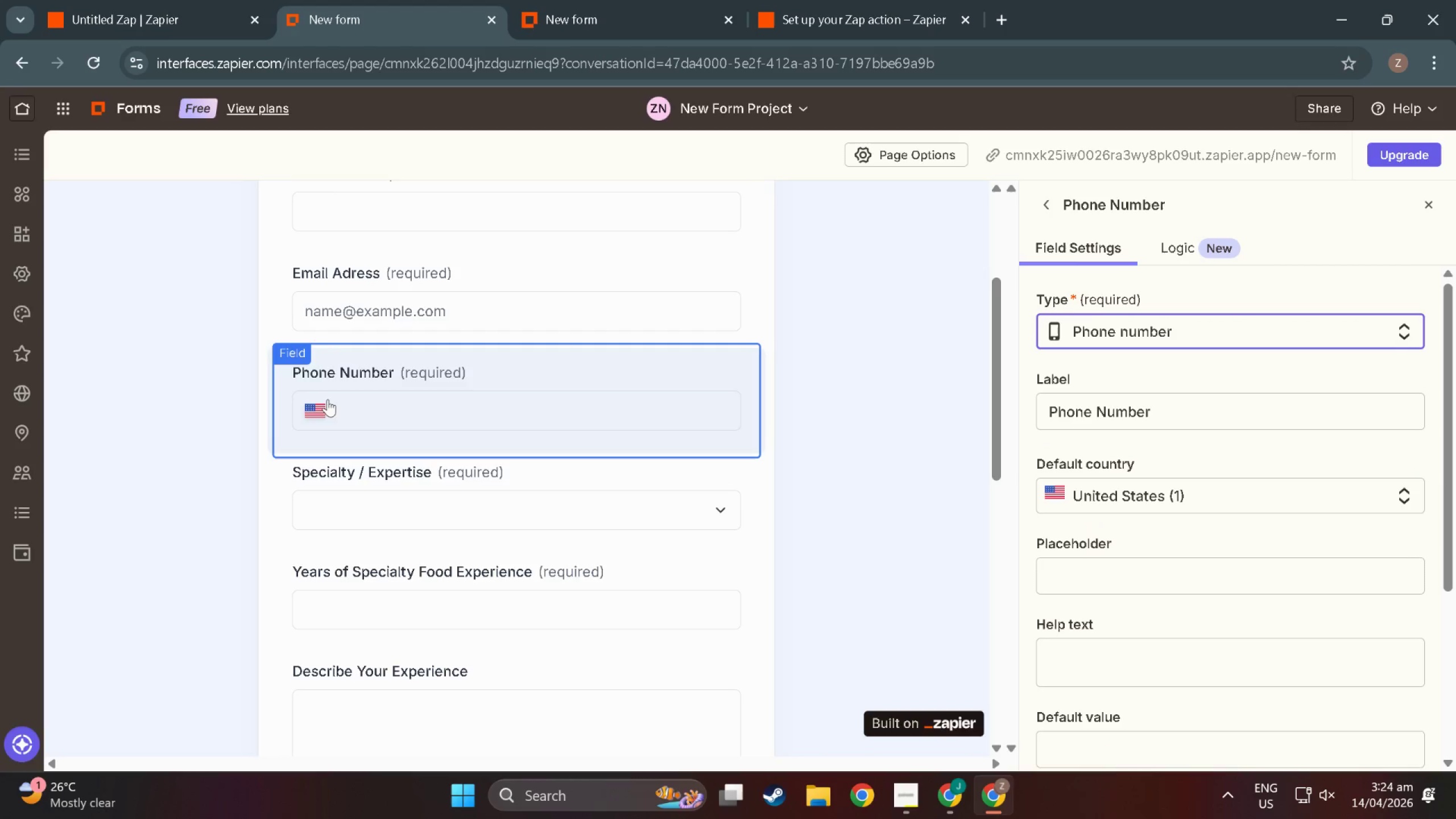 
left_click([321, 413])
 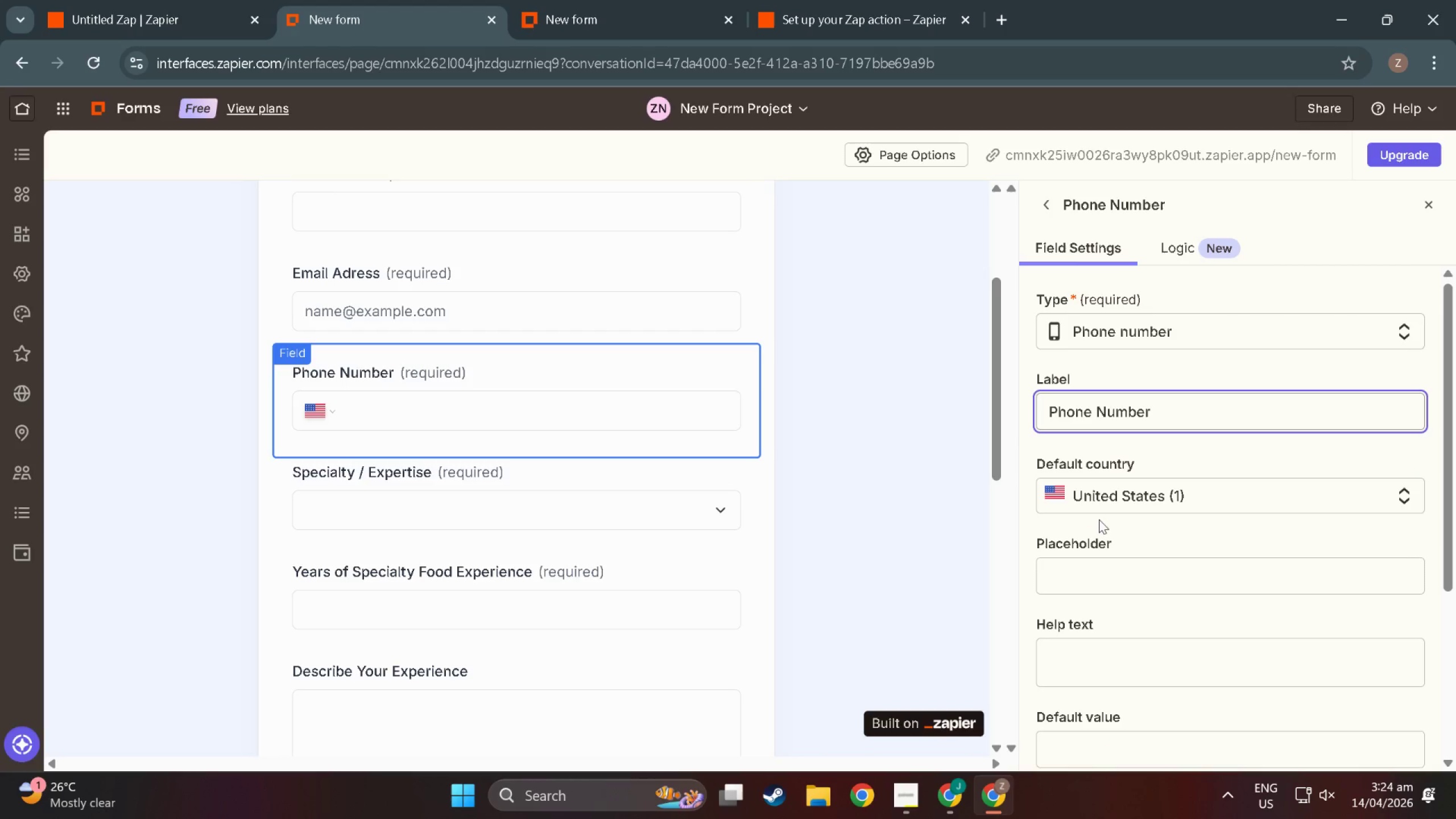 
left_click([1134, 495])
 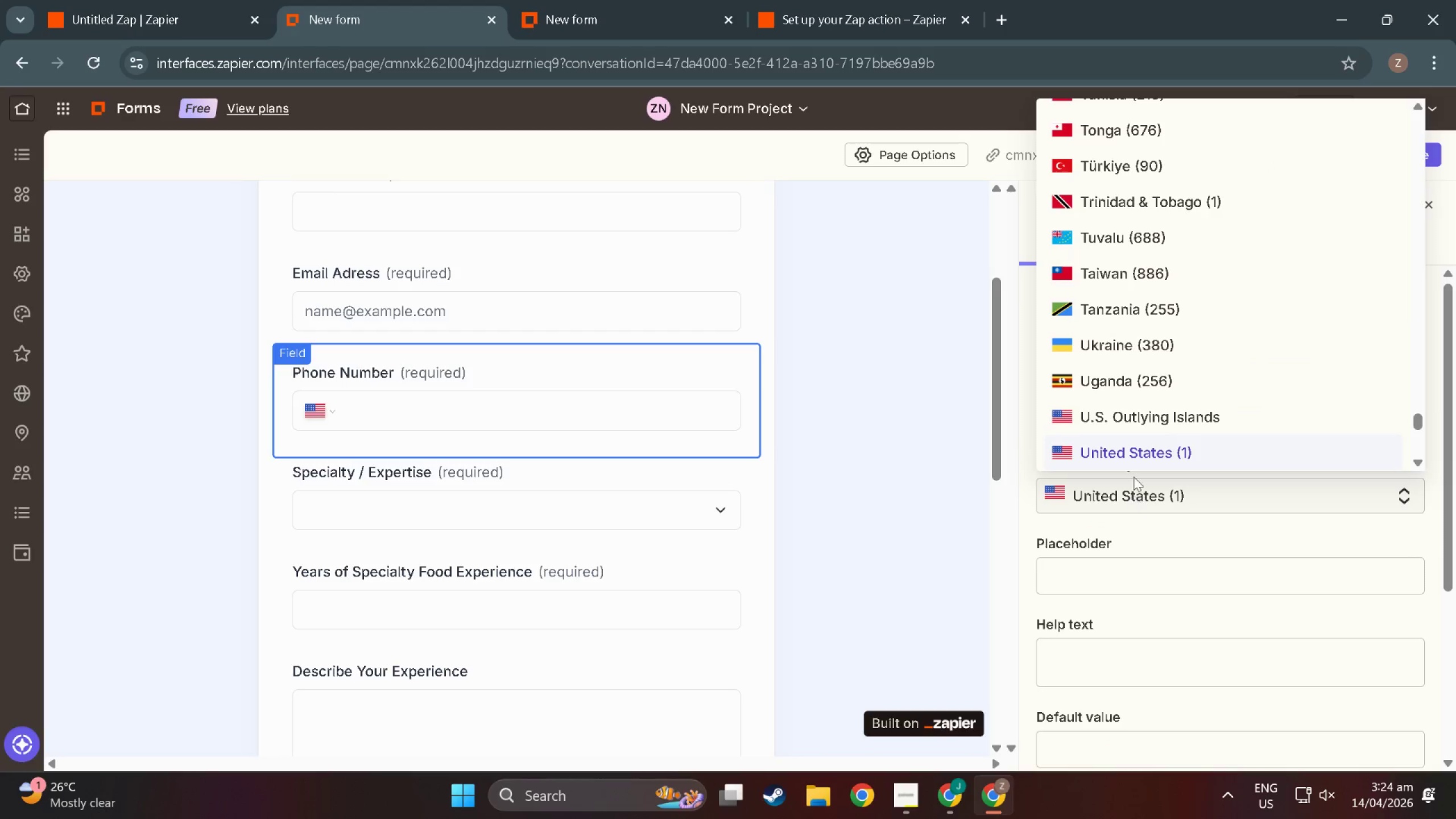 
scroll: coordinate [1139, 438], scroll_direction: down, amount: 17.0
 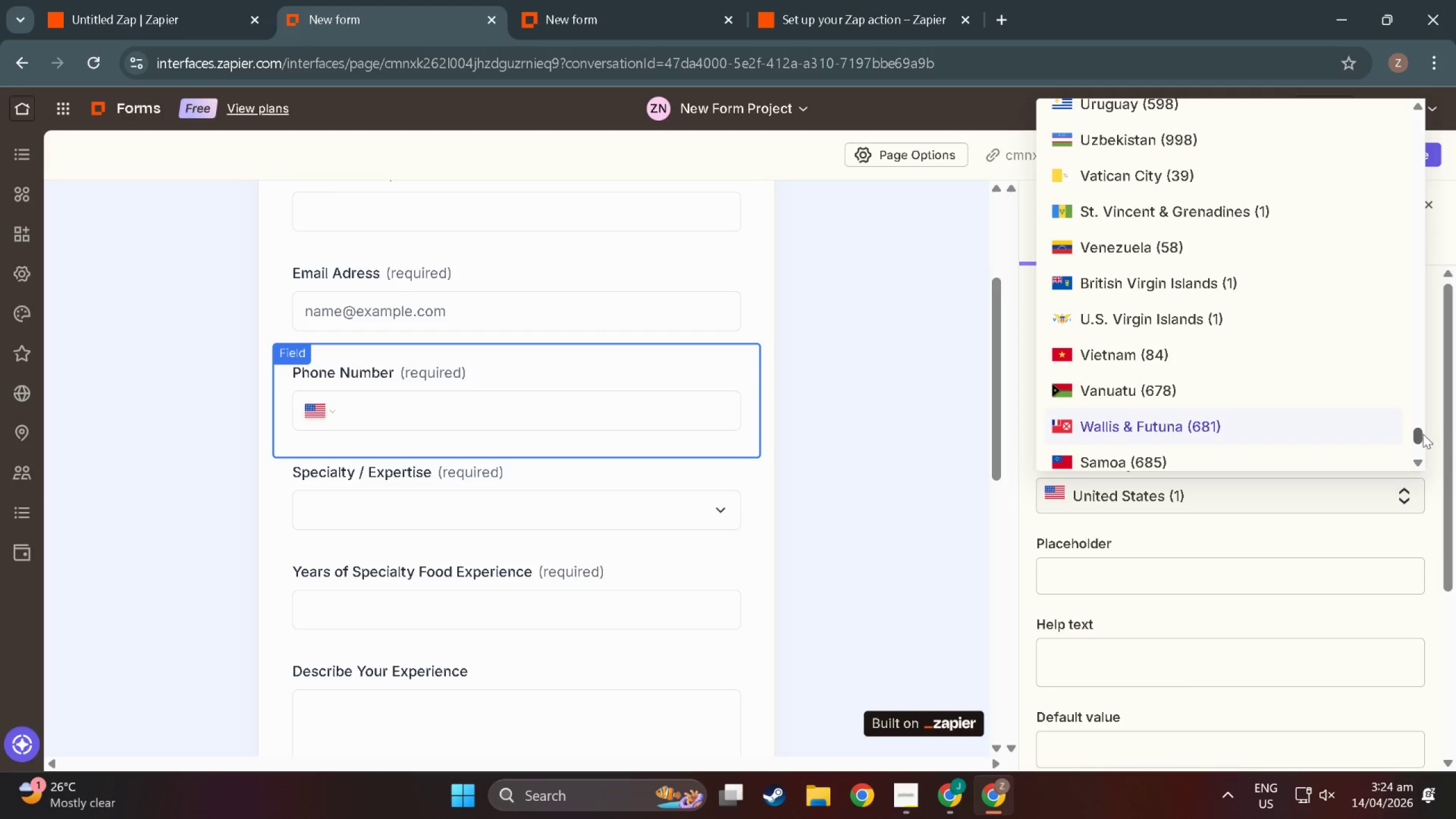 
left_click_drag(start_coordinate=[1423, 439], to_coordinate=[1408, 288])
 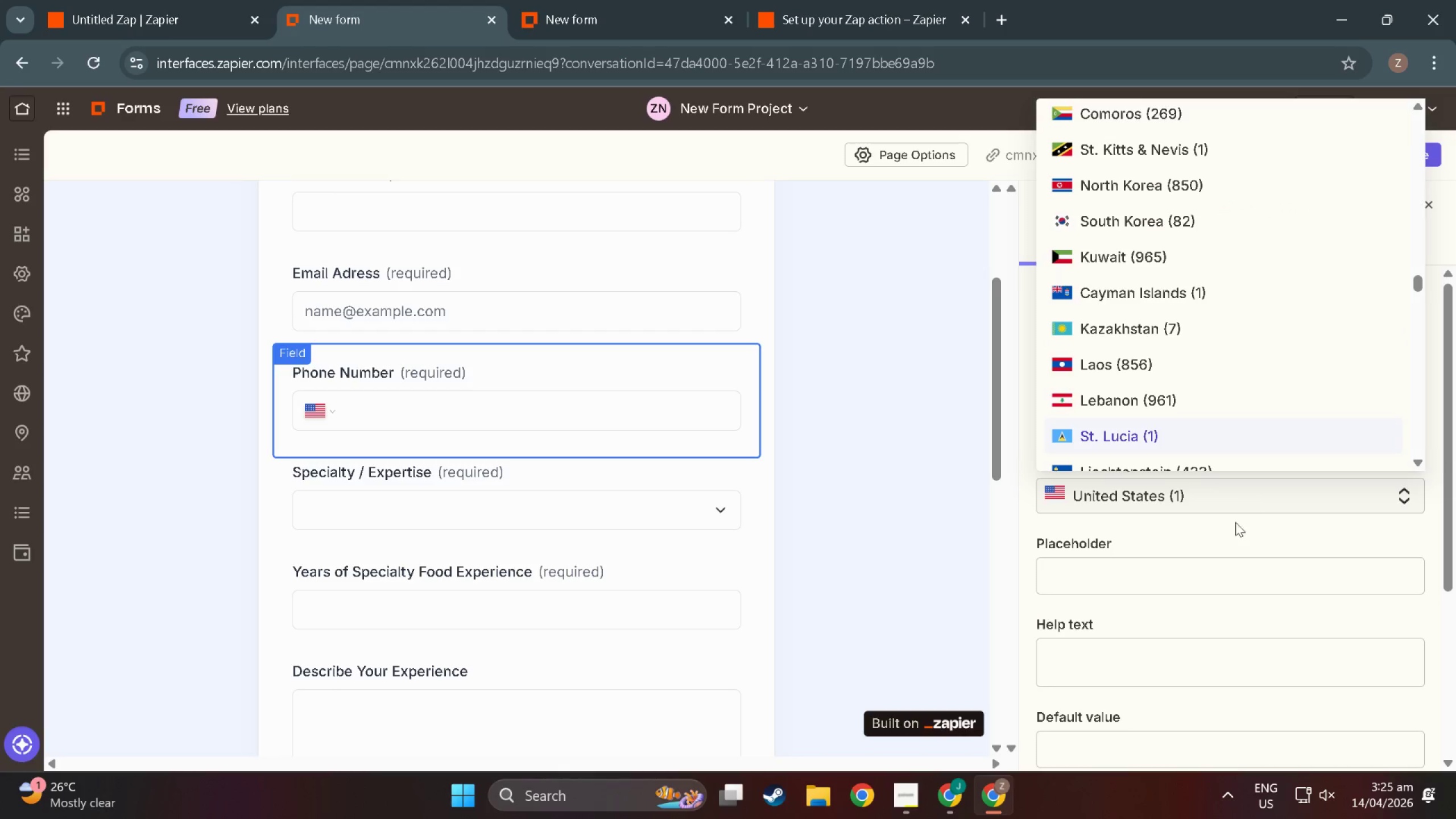 
left_click([1231, 541])
 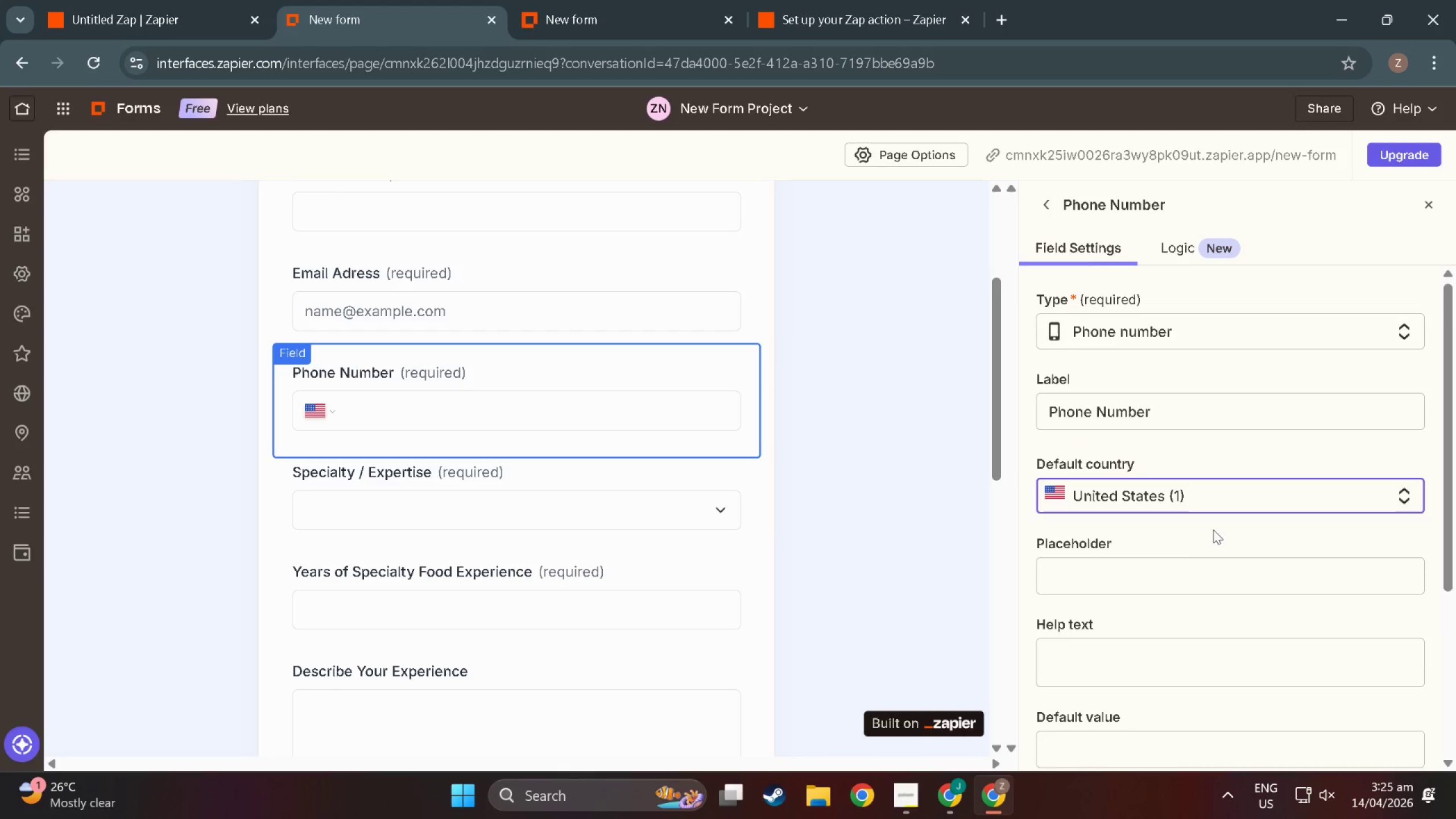 
scroll: coordinate [1265, 727], scroll_direction: down, amount: 15.0
 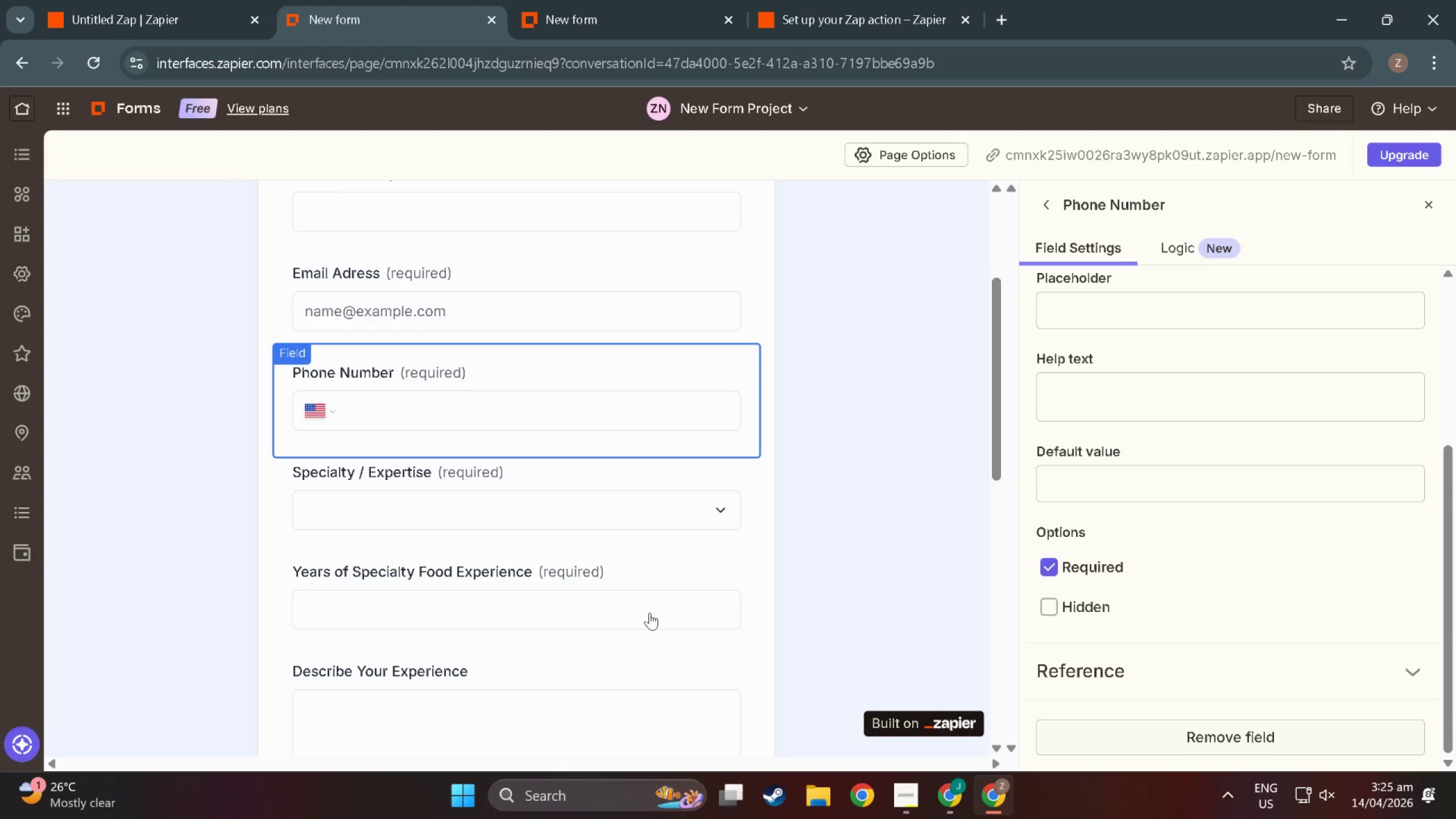 
left_click([366, 506])
 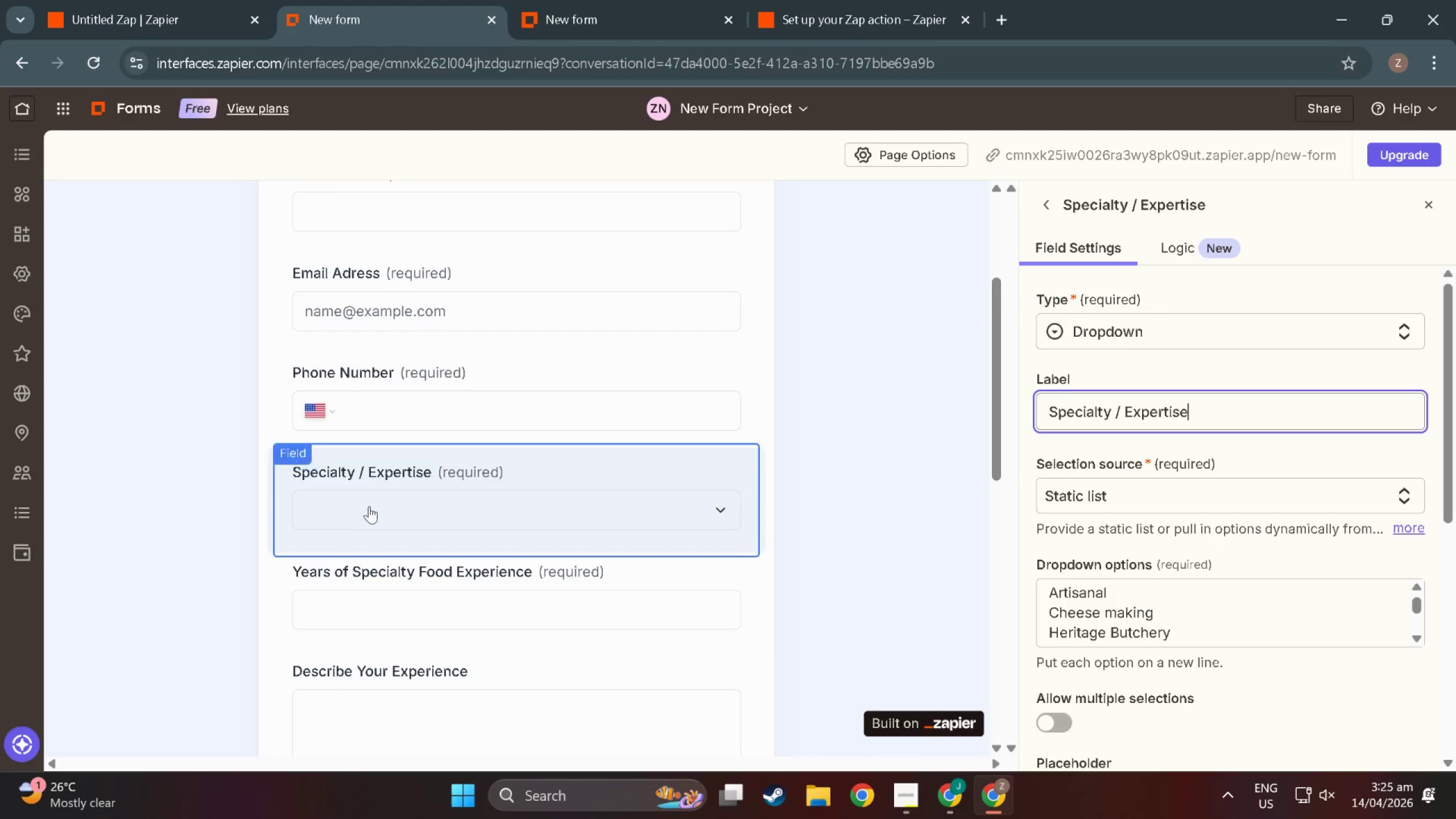 
left_click([429, 434])
 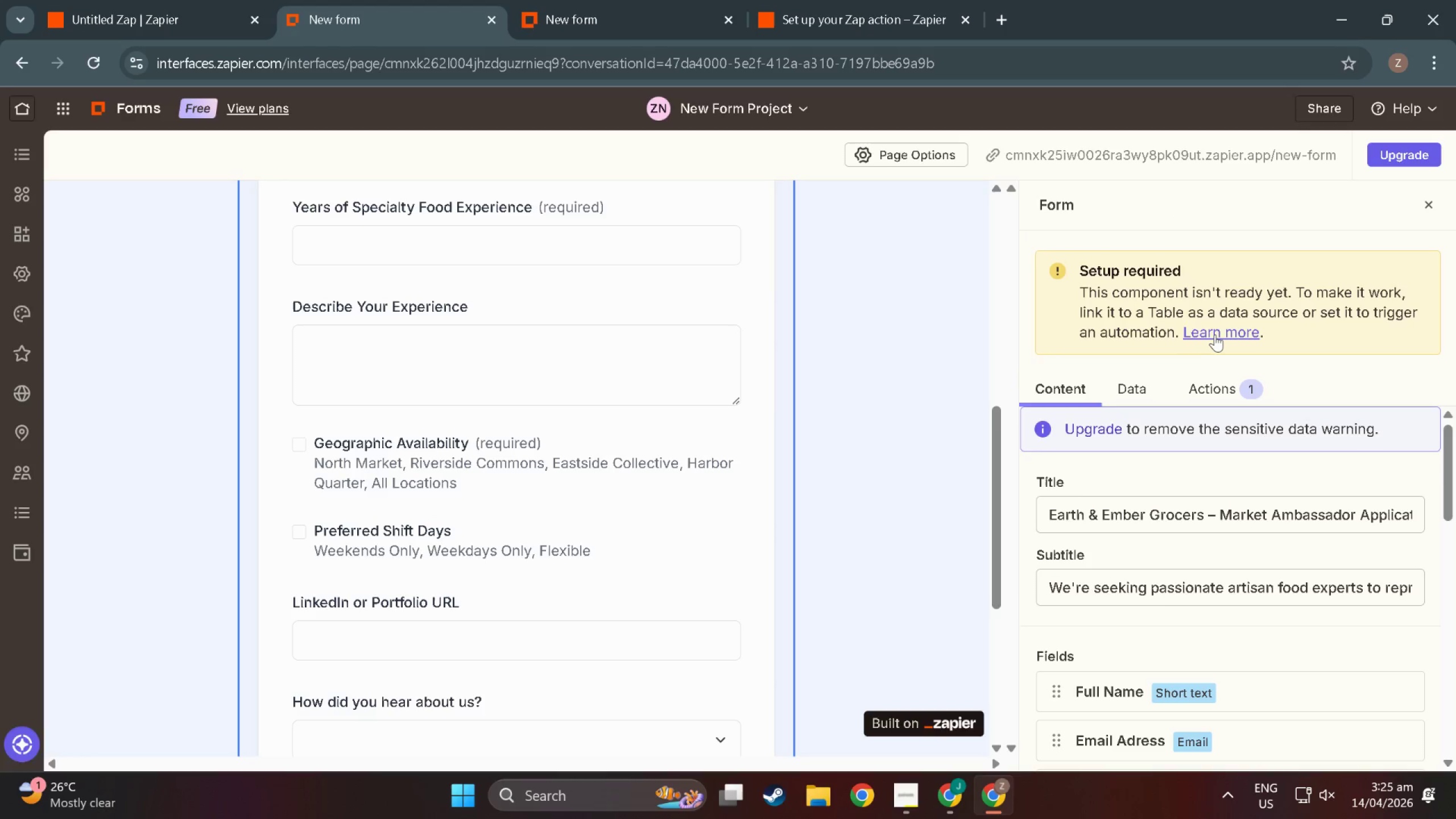 
scroll: coordinate [391, 569], scroll_direction: down, amount: 11.0
 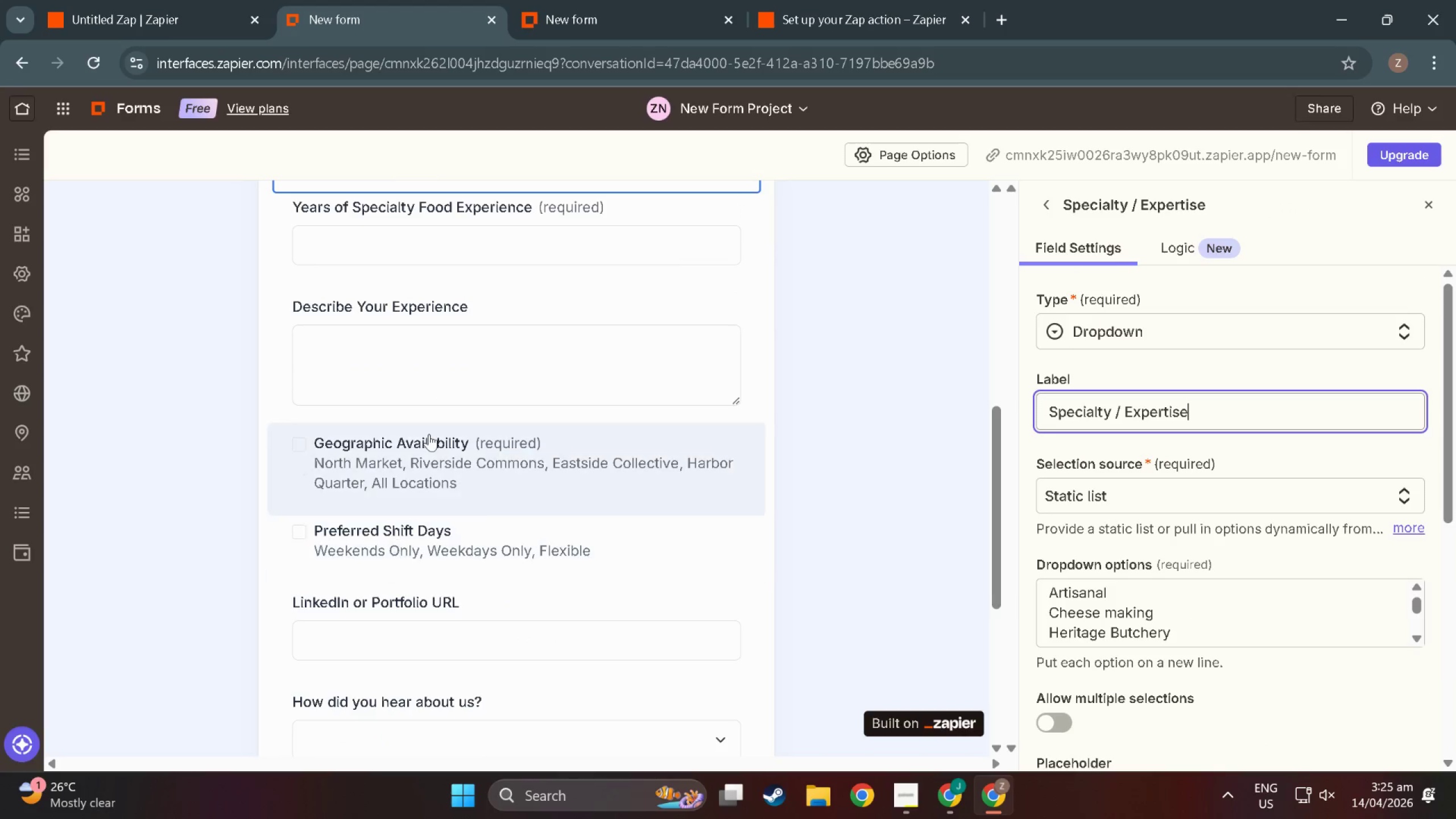 
left_click([468, 531])
 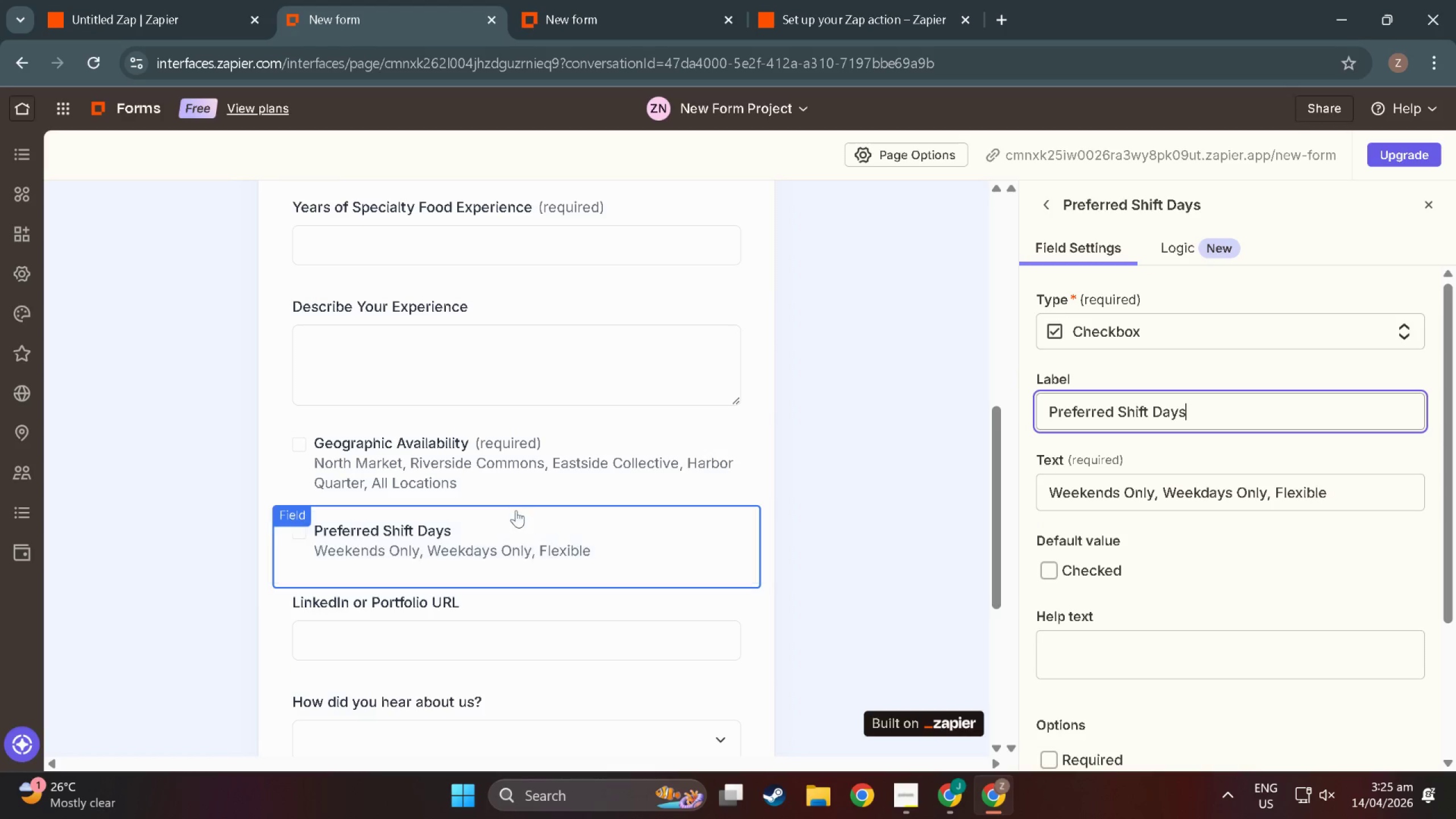 
left_click([508, 481])
 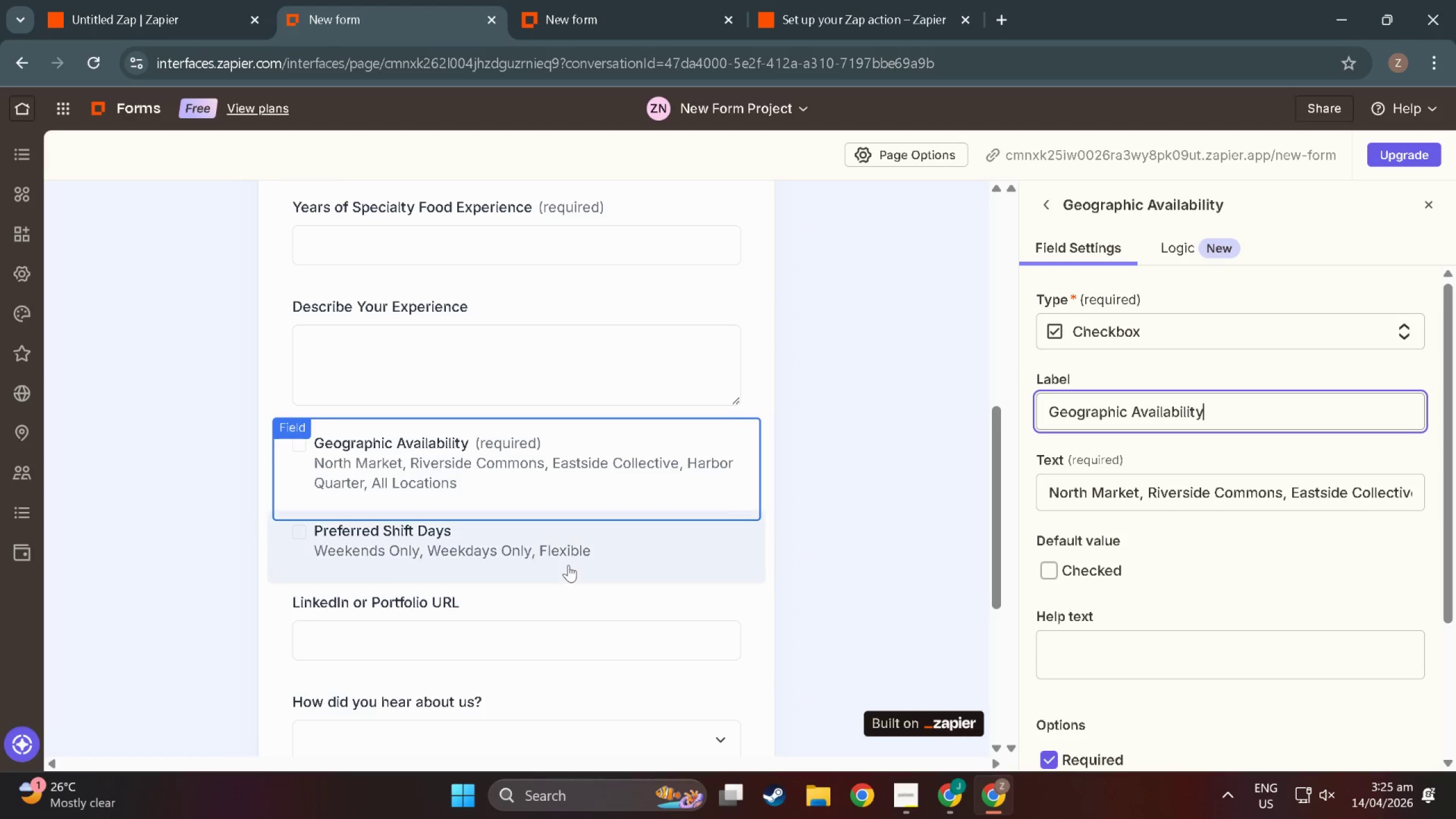 
left_click([566, 549])
 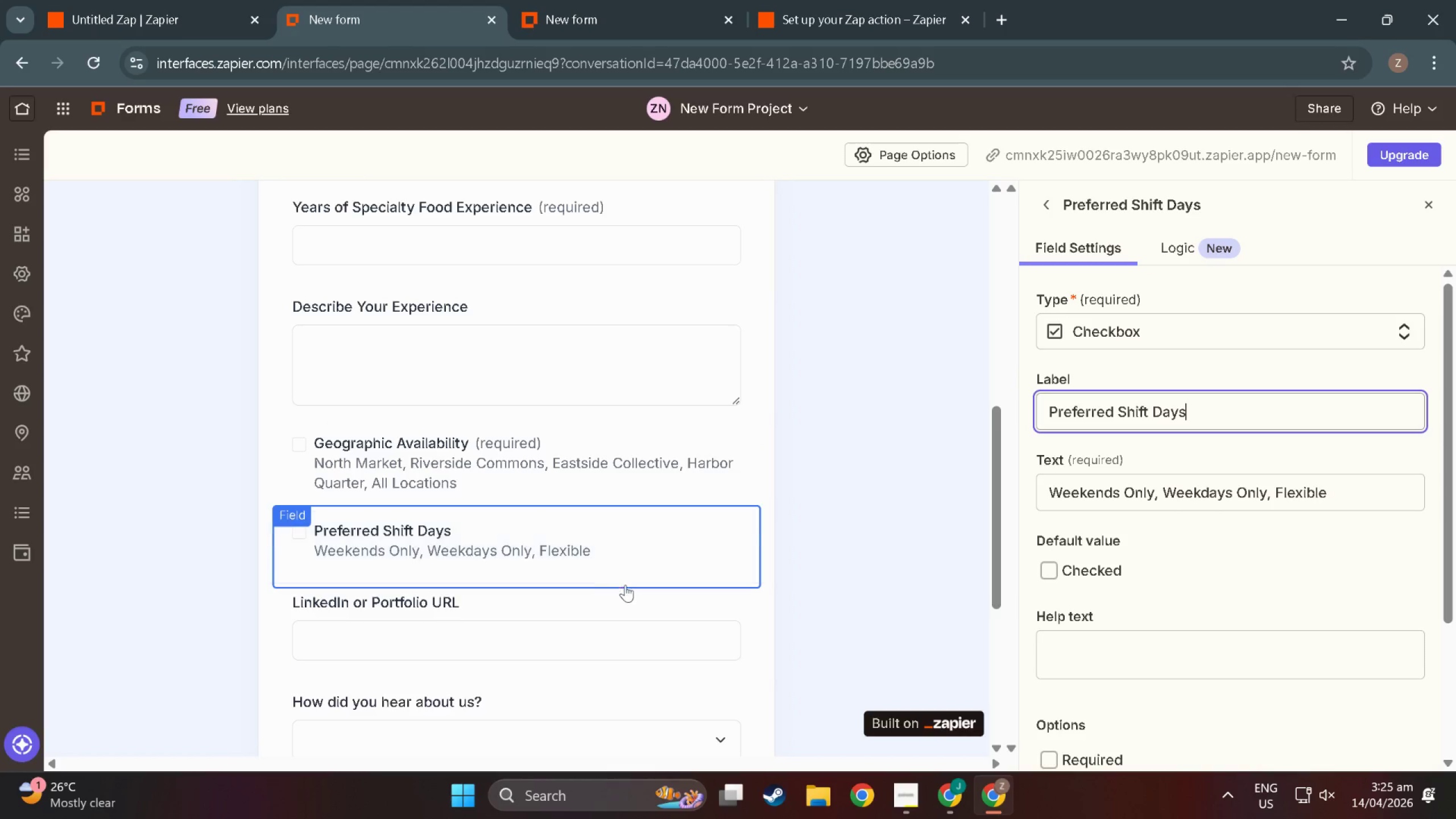 
scroll: coordinate [495, 528], scroll_direction: down, amount: 8.0
 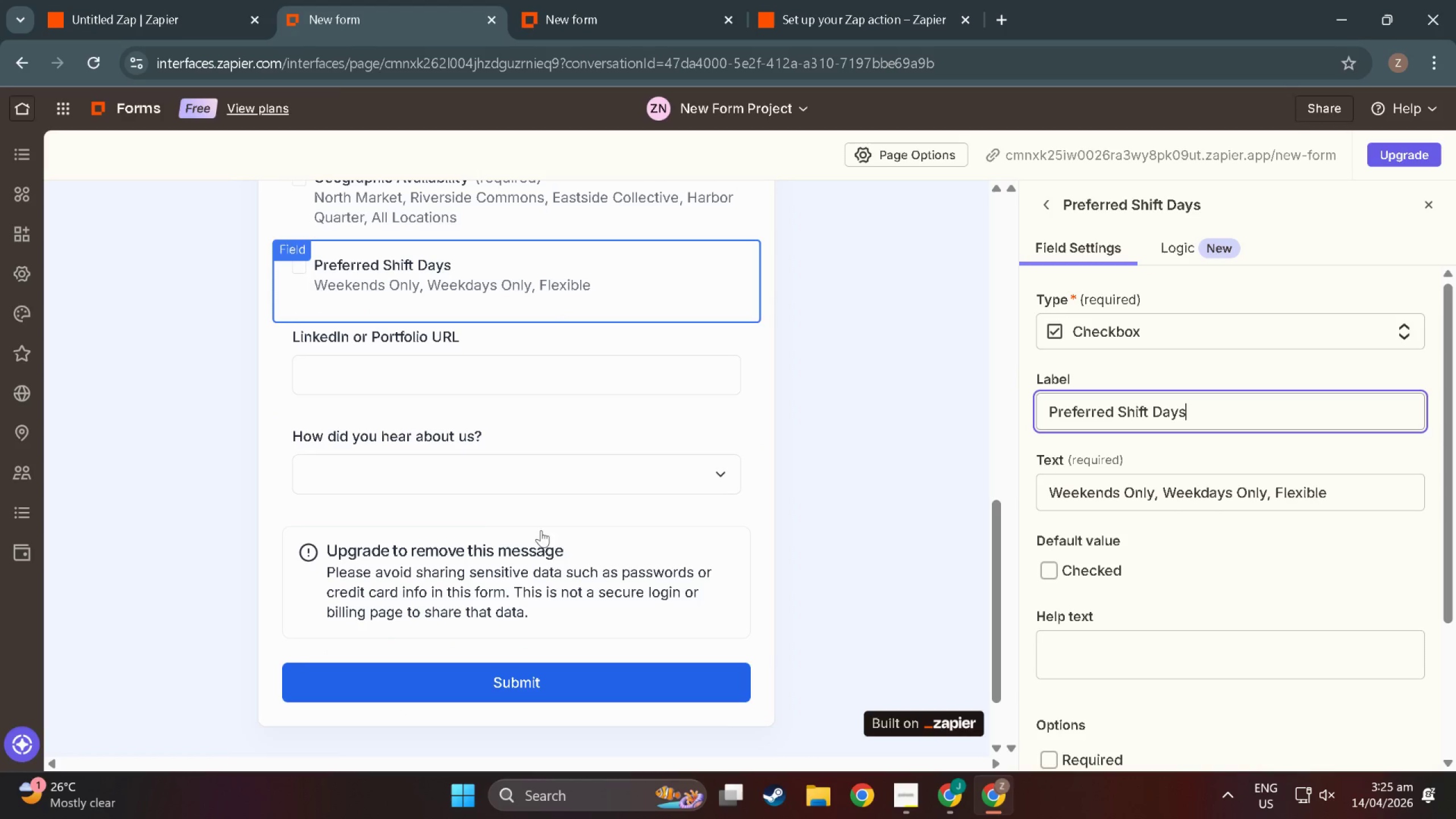 
left_click([549, 552])
 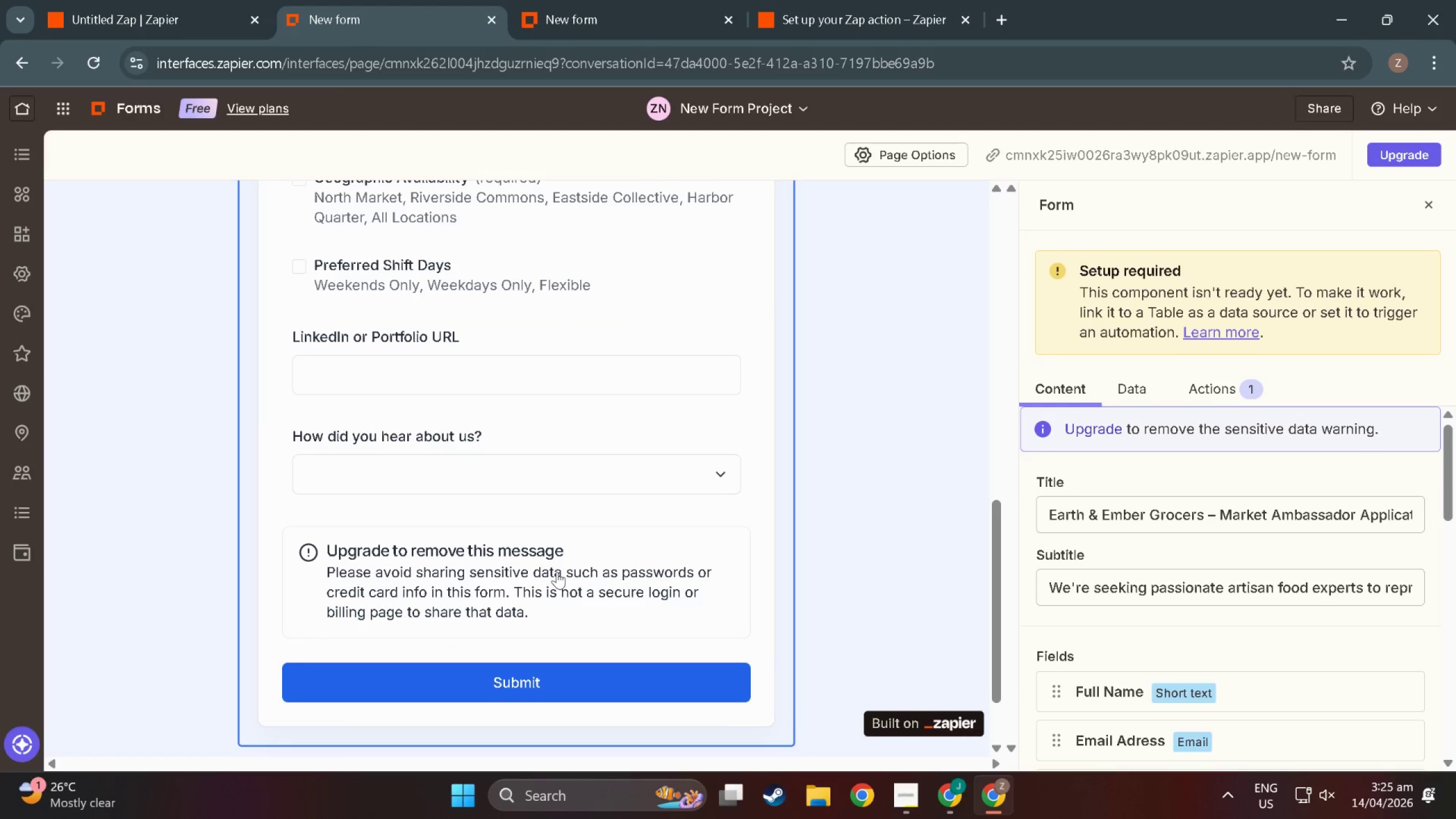 
left_click([566, 599])
 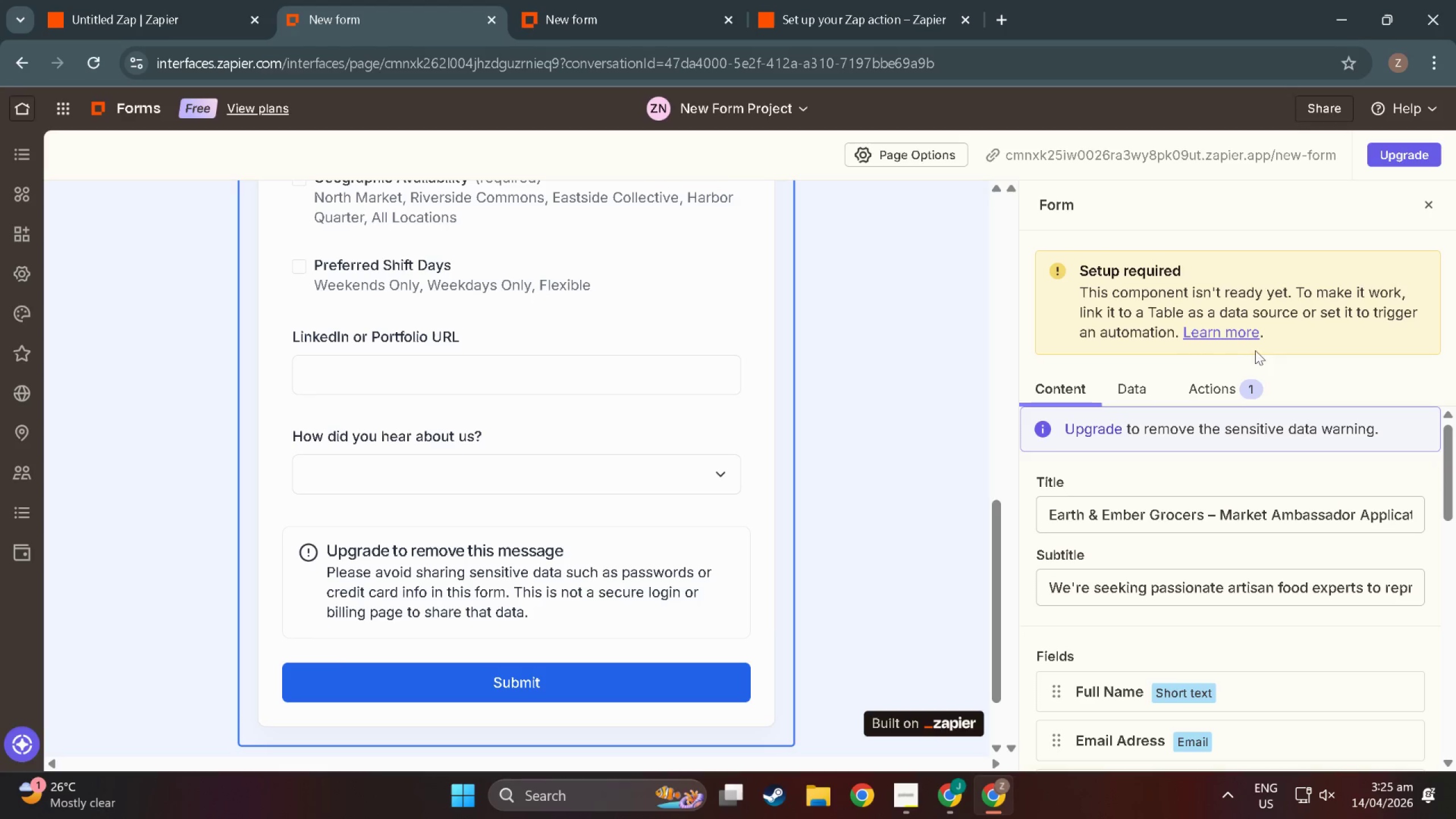 
left_click([1213, 383])
 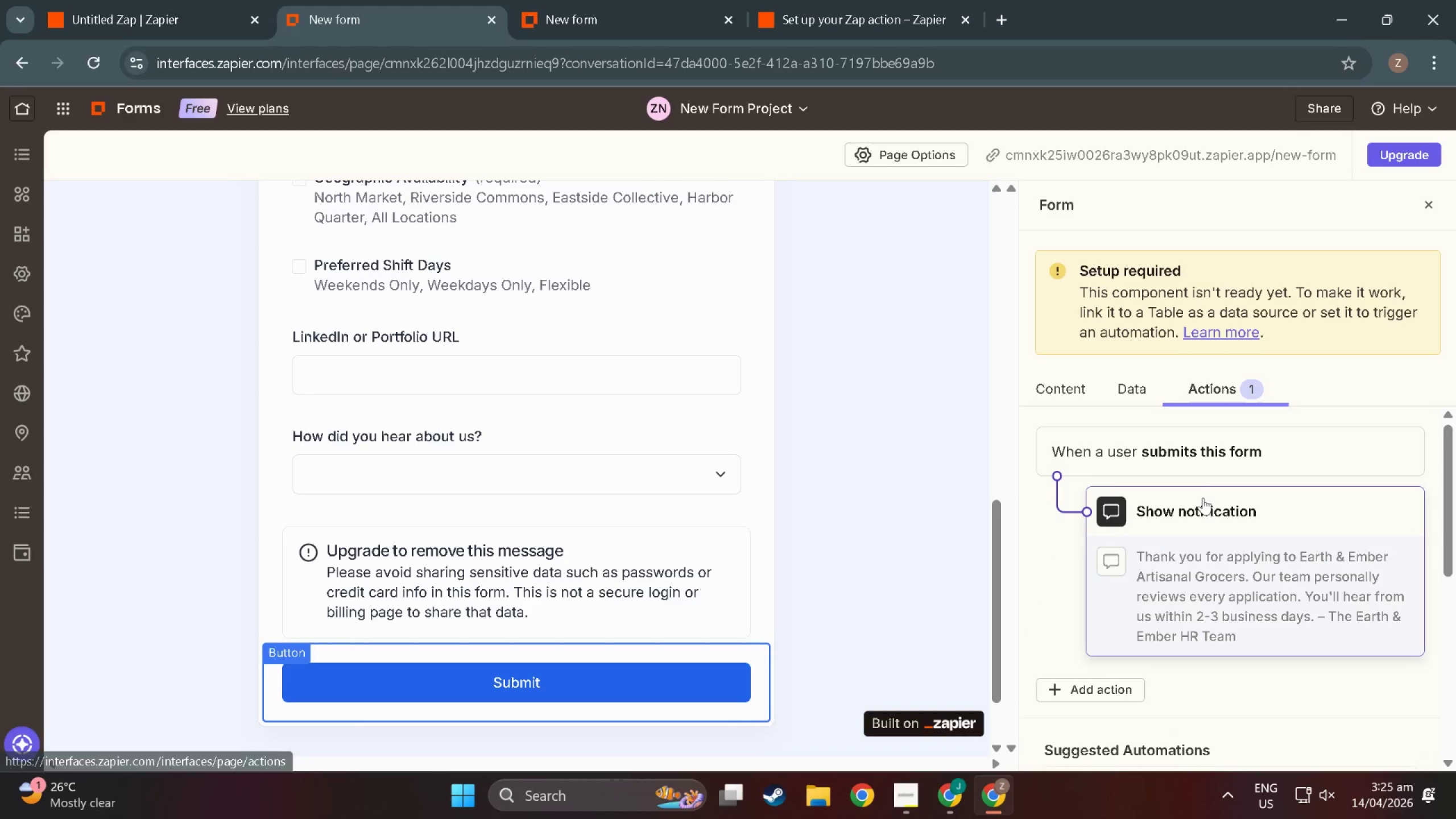 
scroll: coordinate [1156, 601], scroll_direction: down, amount: 3.0
 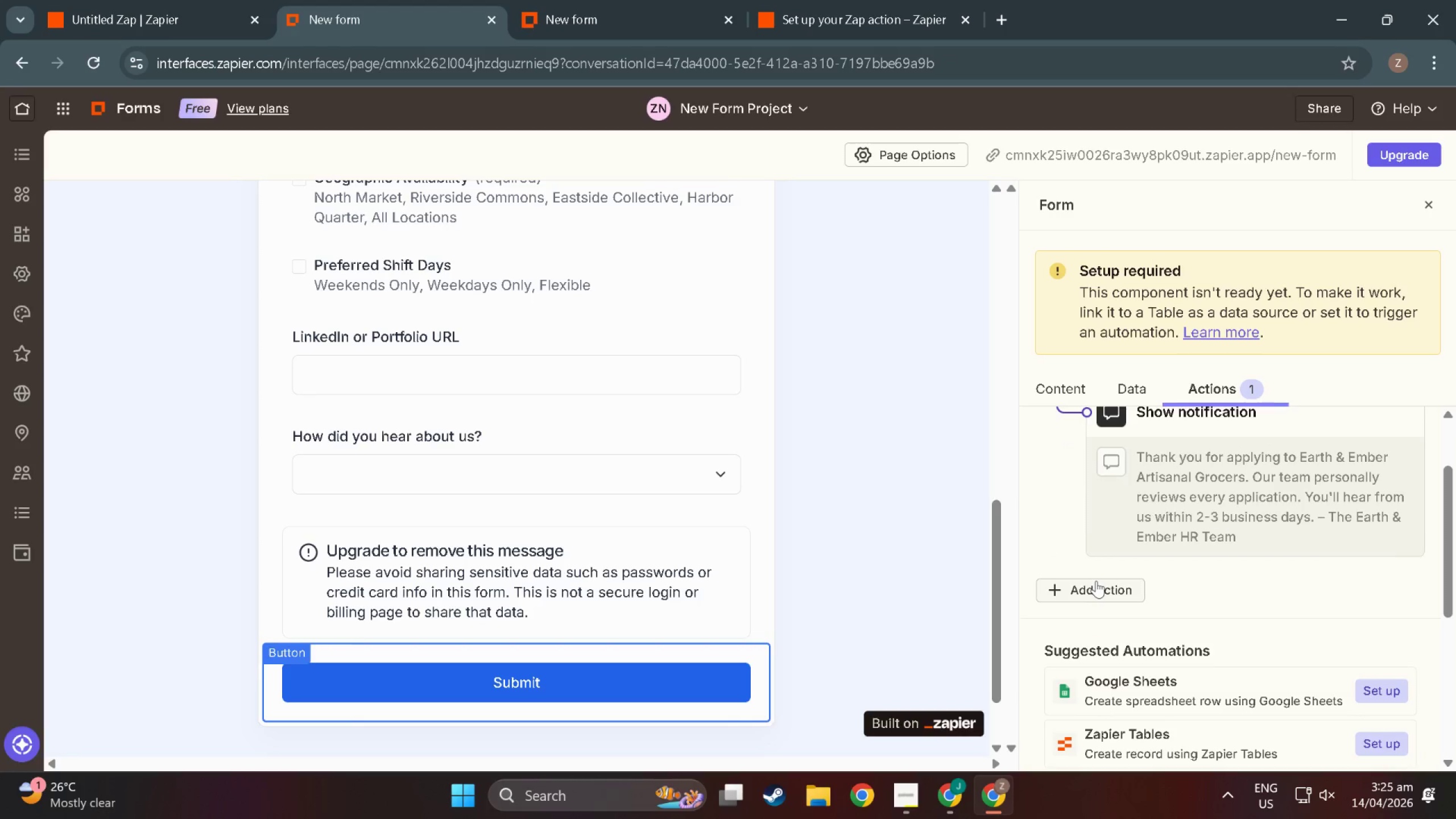 
left_click([1096, 581])
 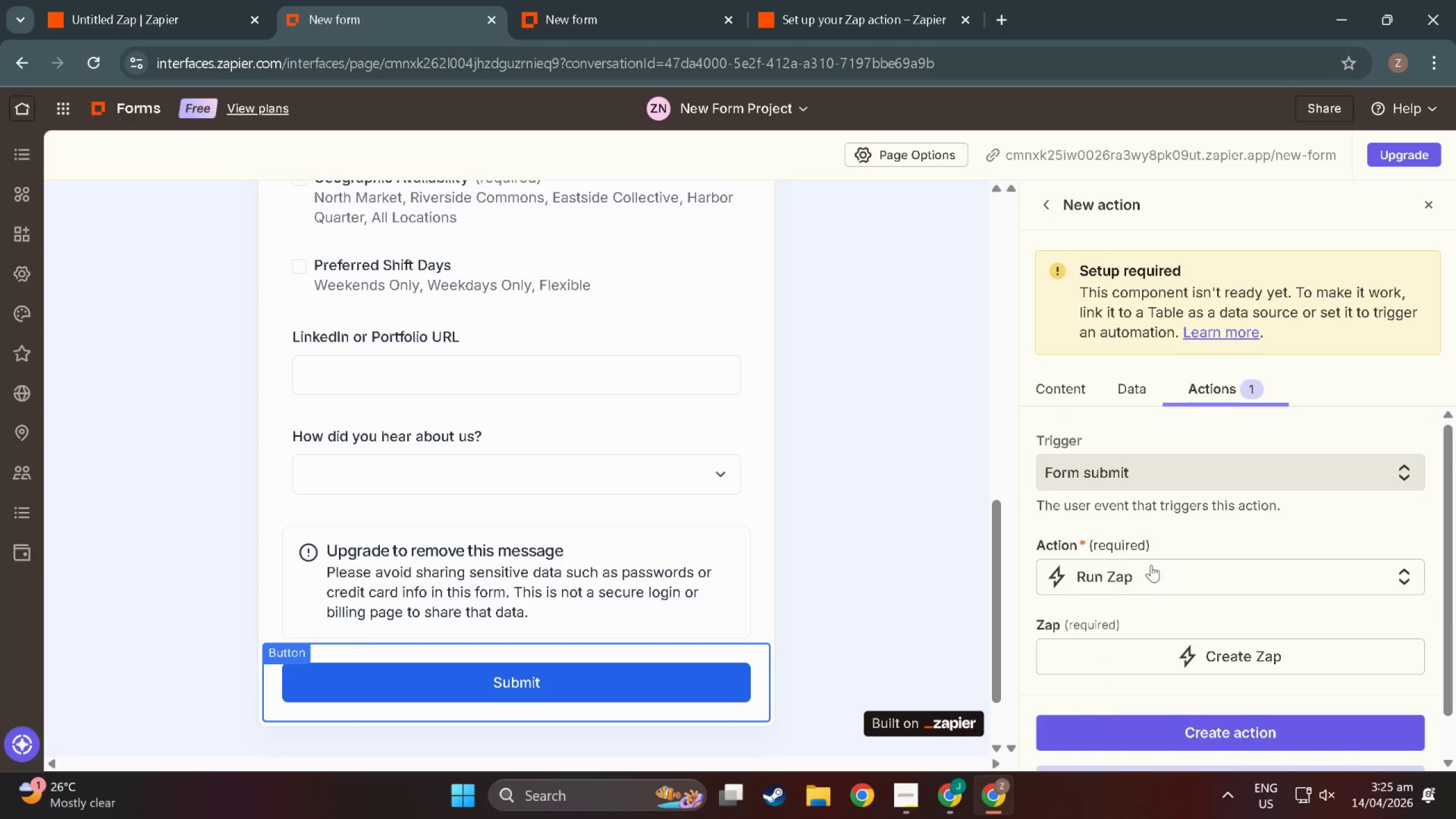 
left_click([1152, 564])
 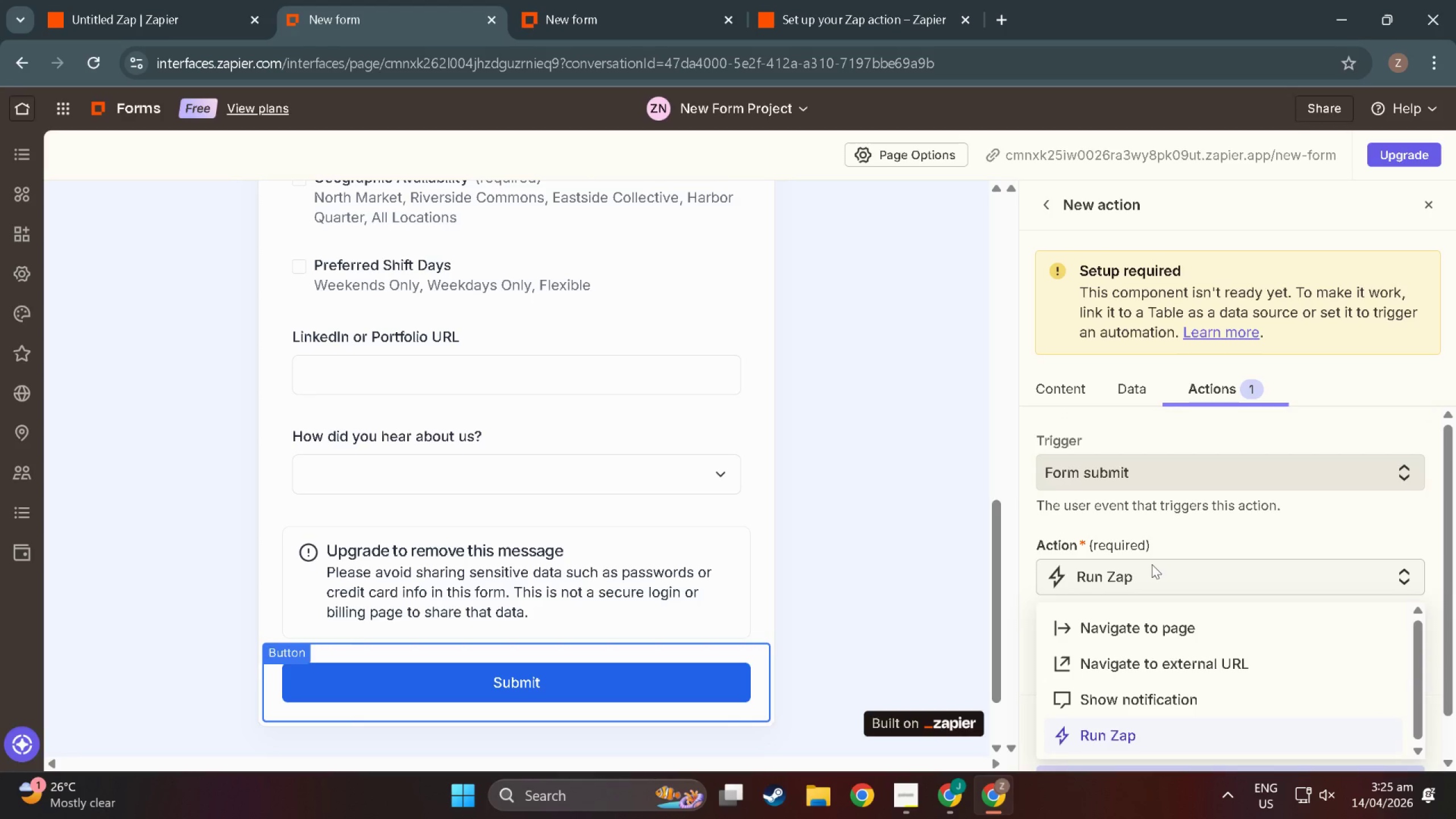 
scroll: coordinate [1152, 564], scroll_direction: down, amount: 2.0
 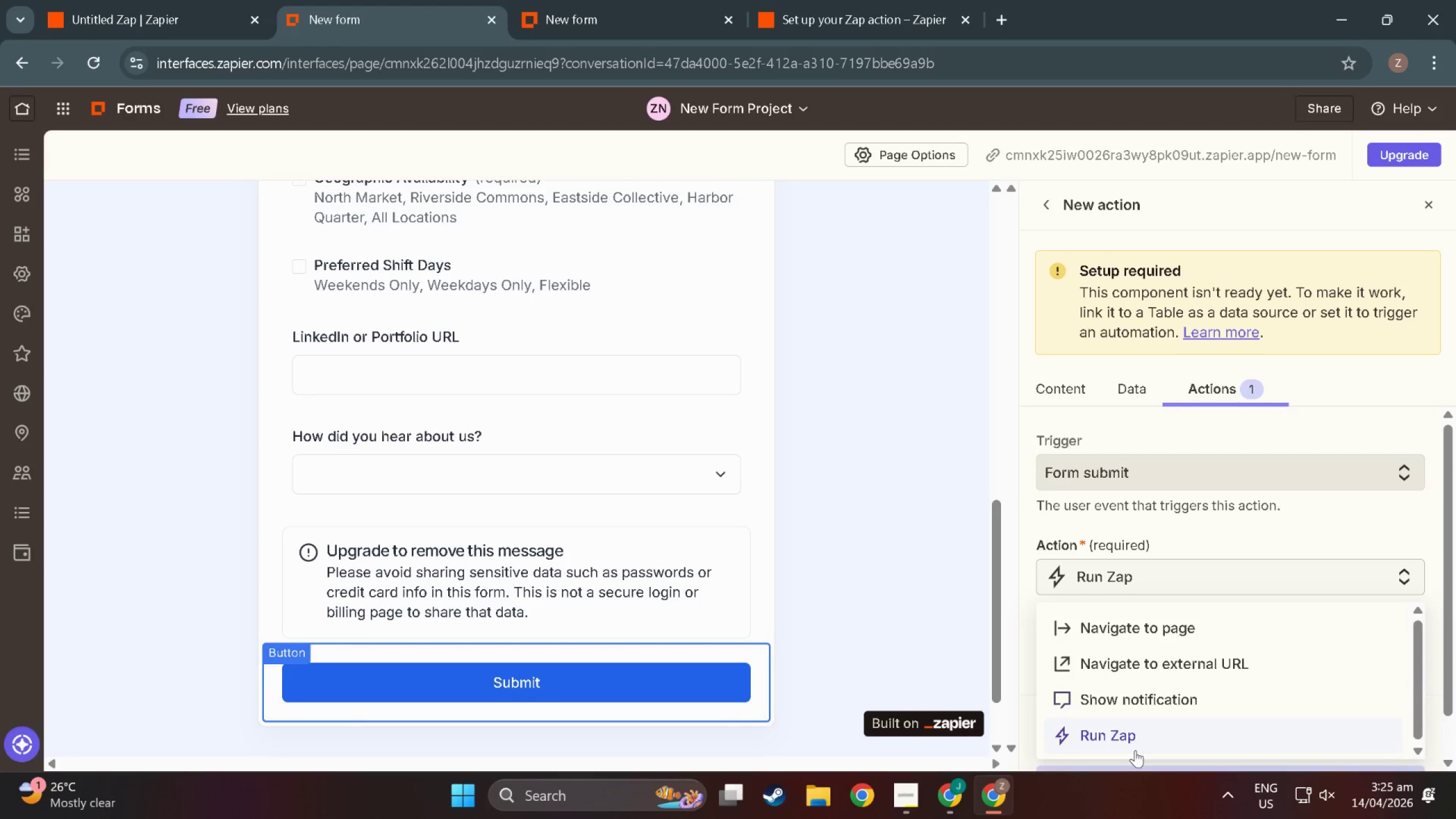 
left_click([1132, 743])
 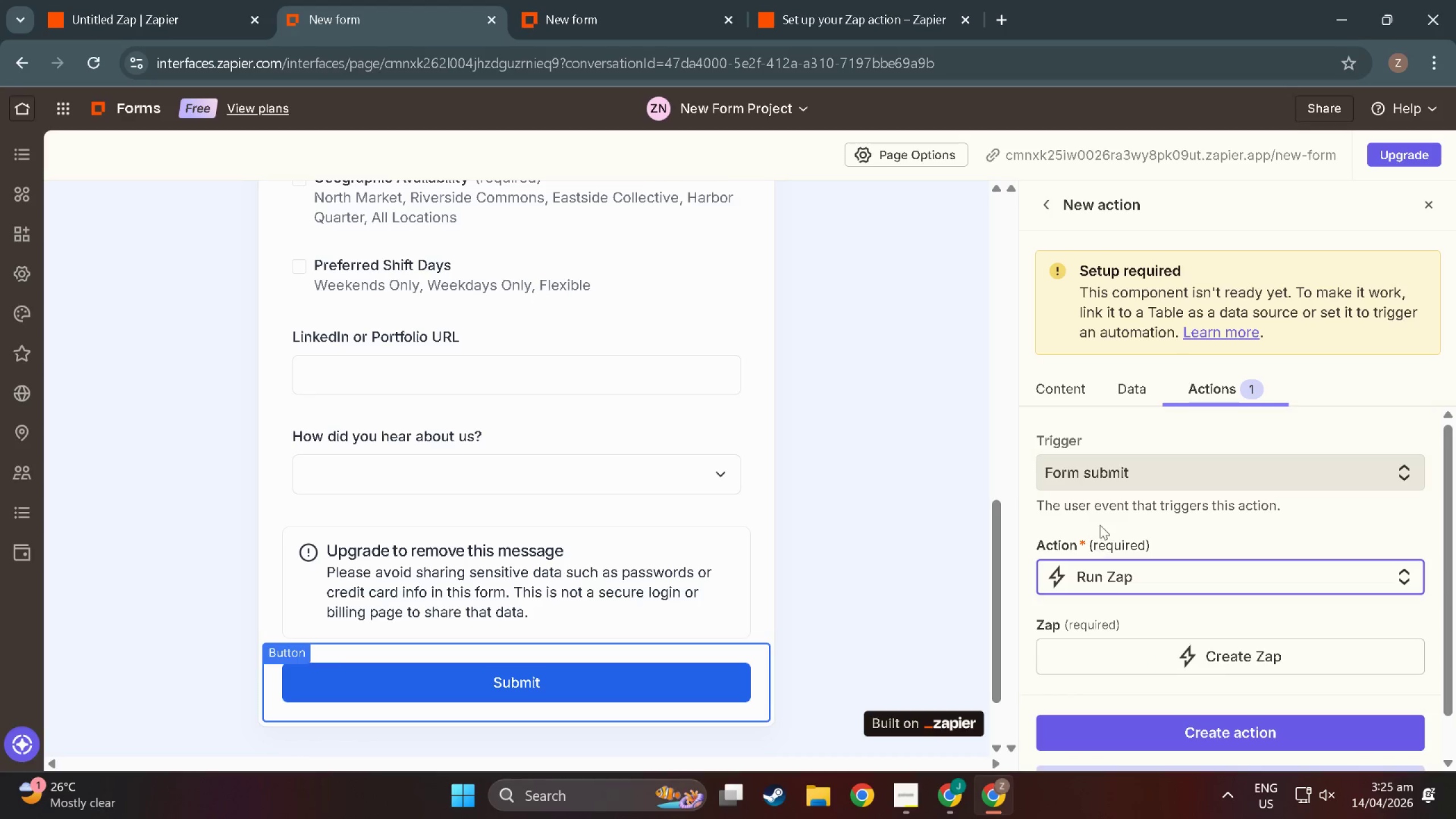 
left_click([1102, 463])
 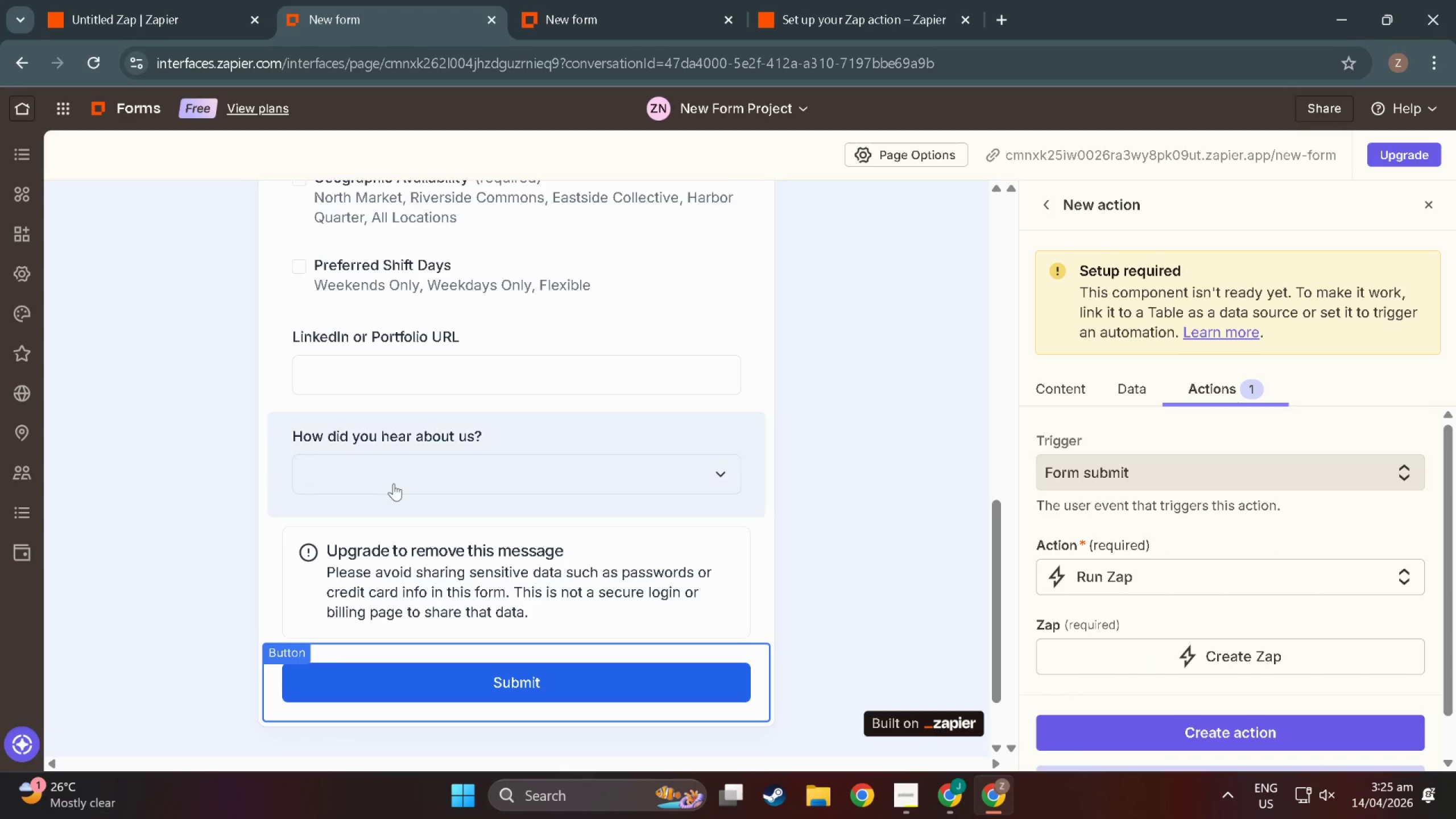 
scroll: coordinate [389, 574], scroll_direction: up, amount: 13.0
 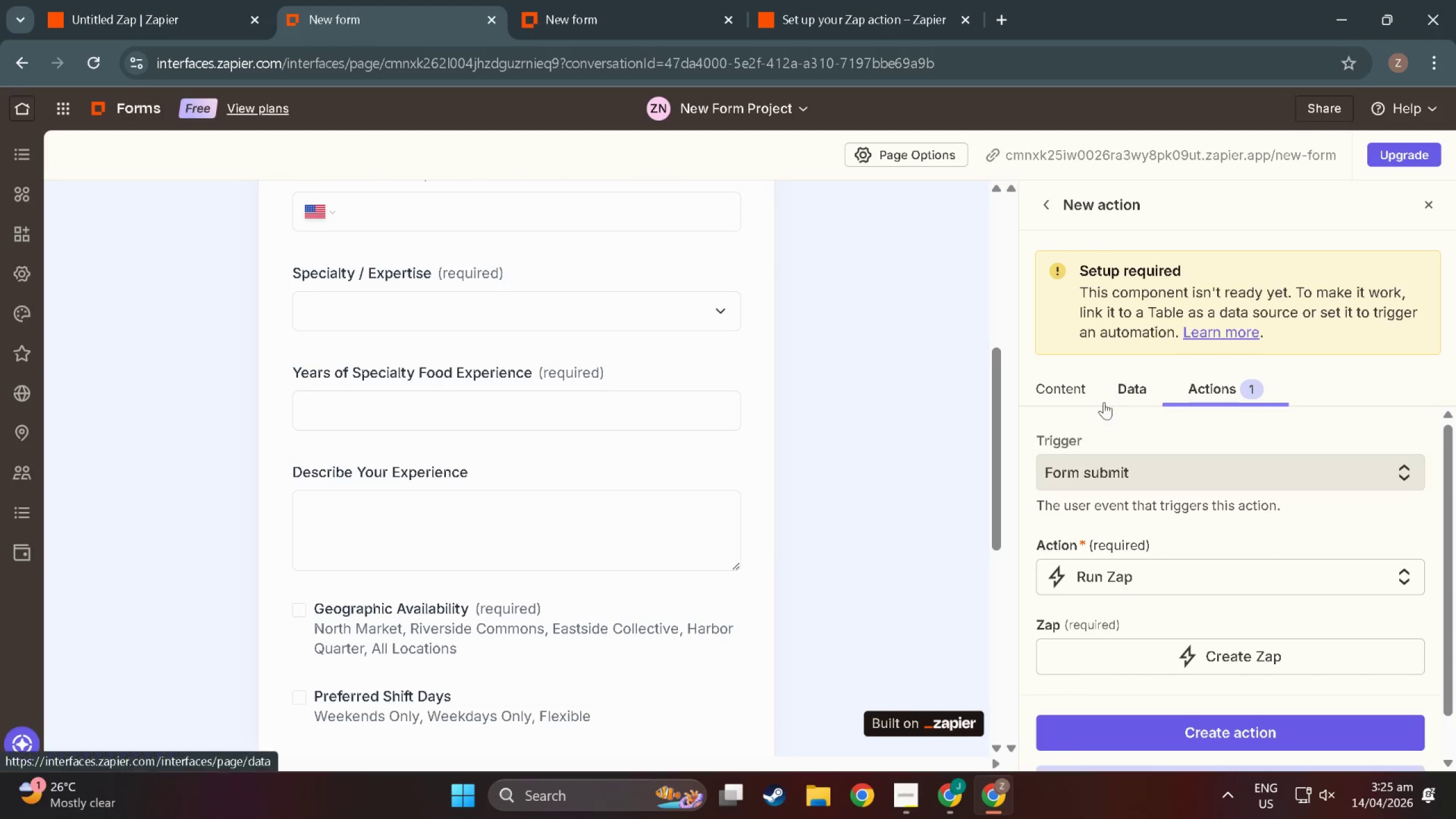 
left_click([1132, 387])
 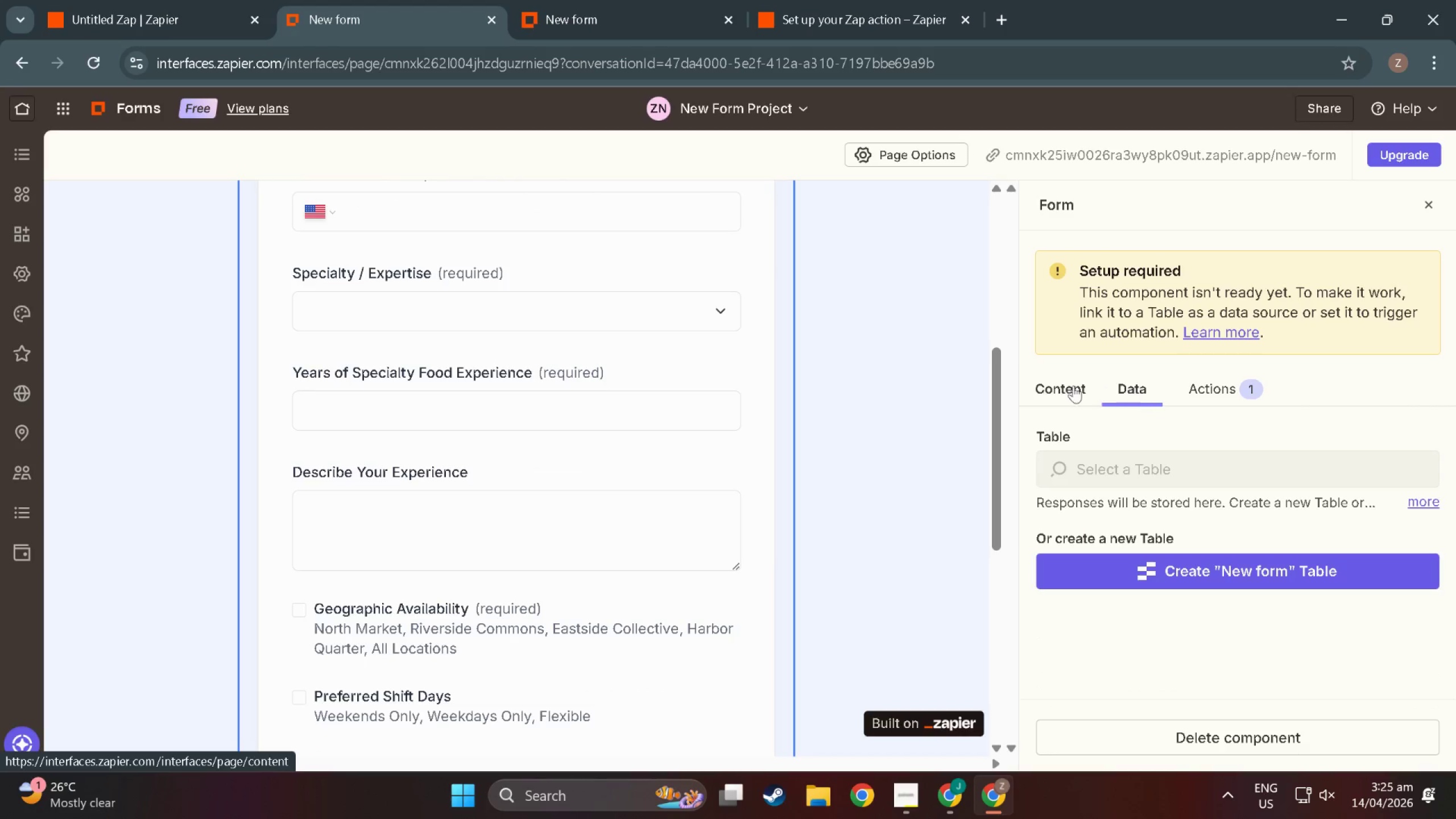 
left_click([1056, 382])
 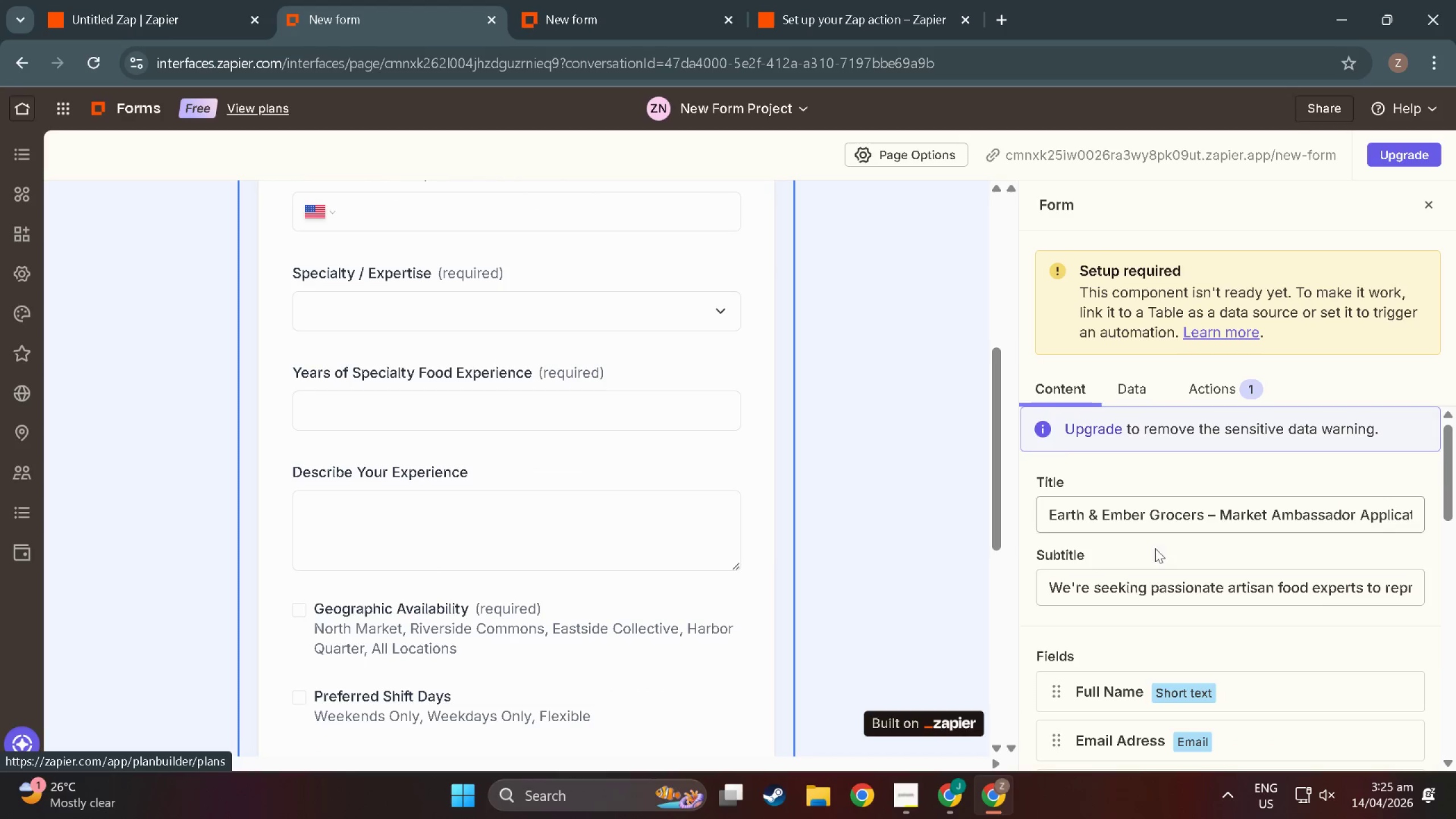 
scroll: coordinate [1150, 634], scroll_direction: down, amount: 15.0
 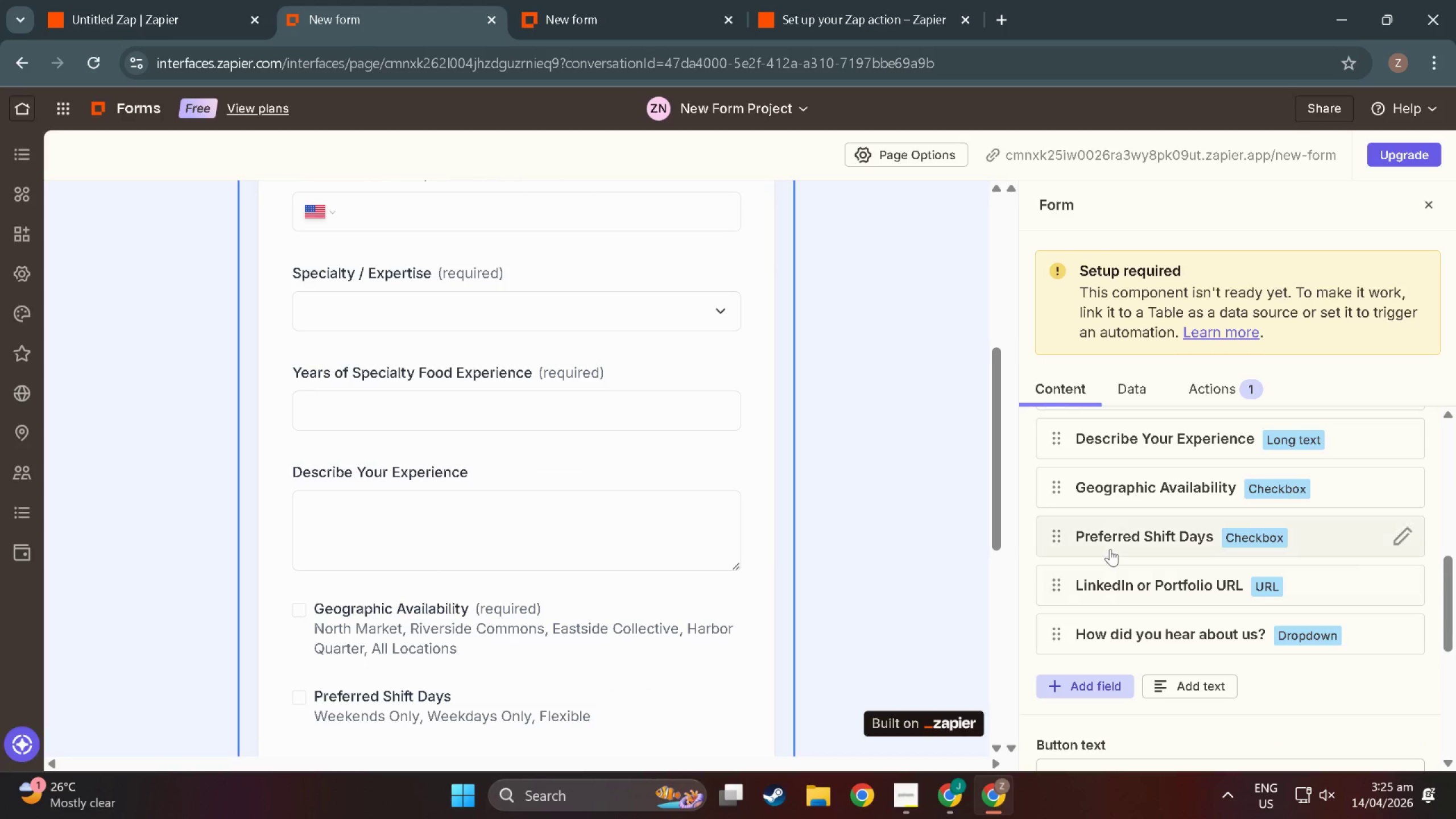 
scroll: coordinate [1110, 549], scroll_direction: up, amount: 1.0
 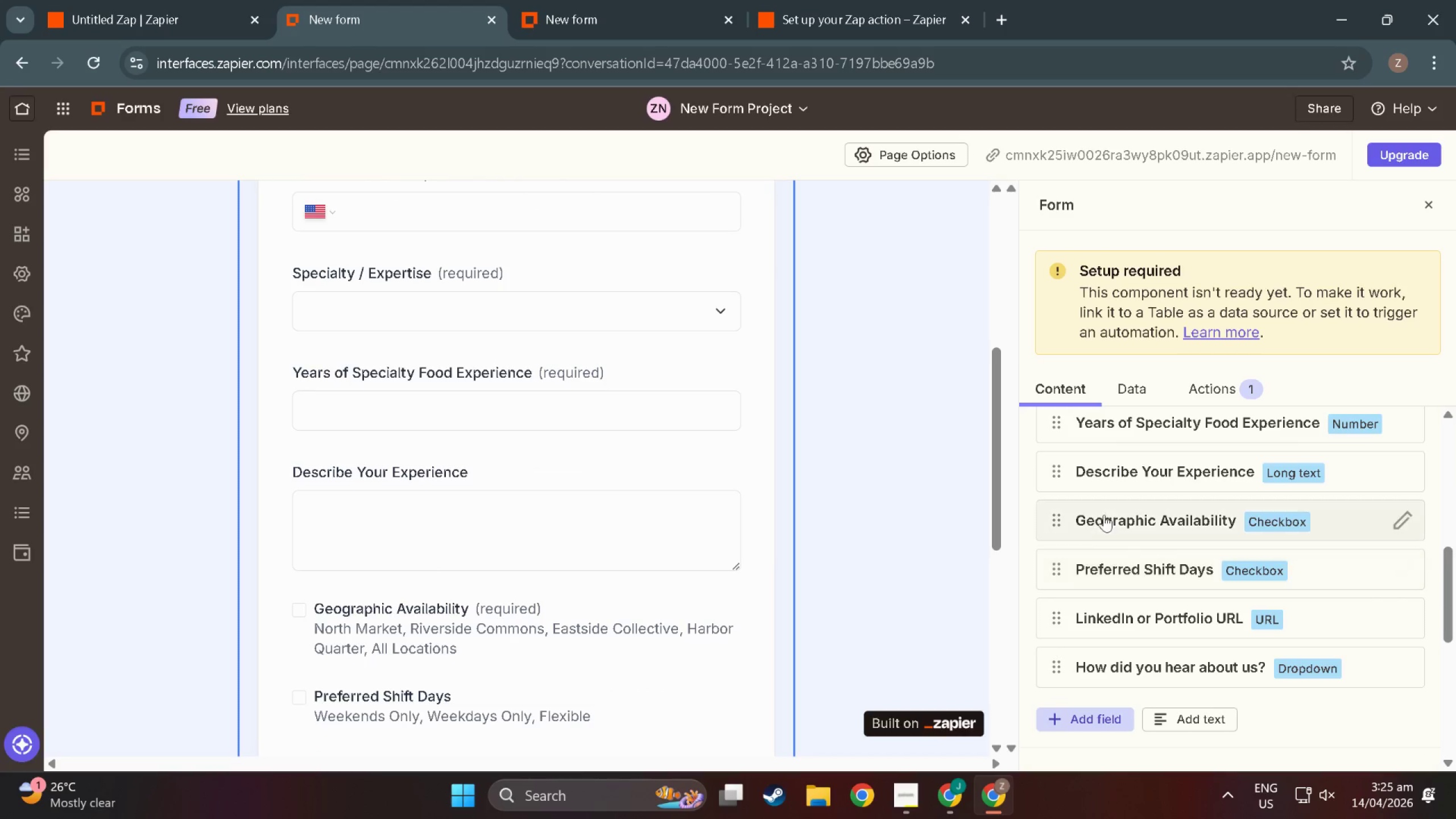 
left_click([1104, 514])
 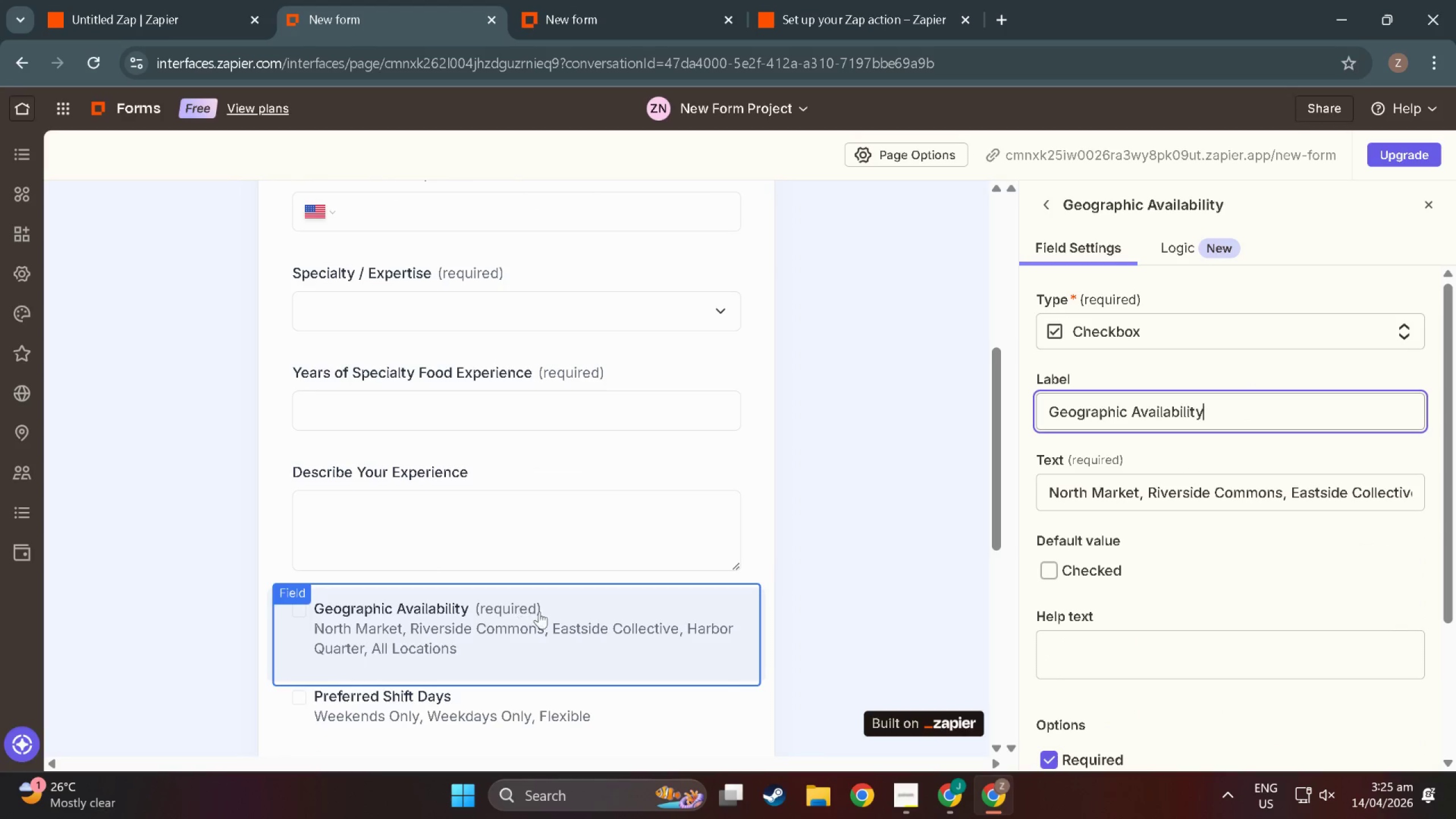 
left_click([725, 614])
 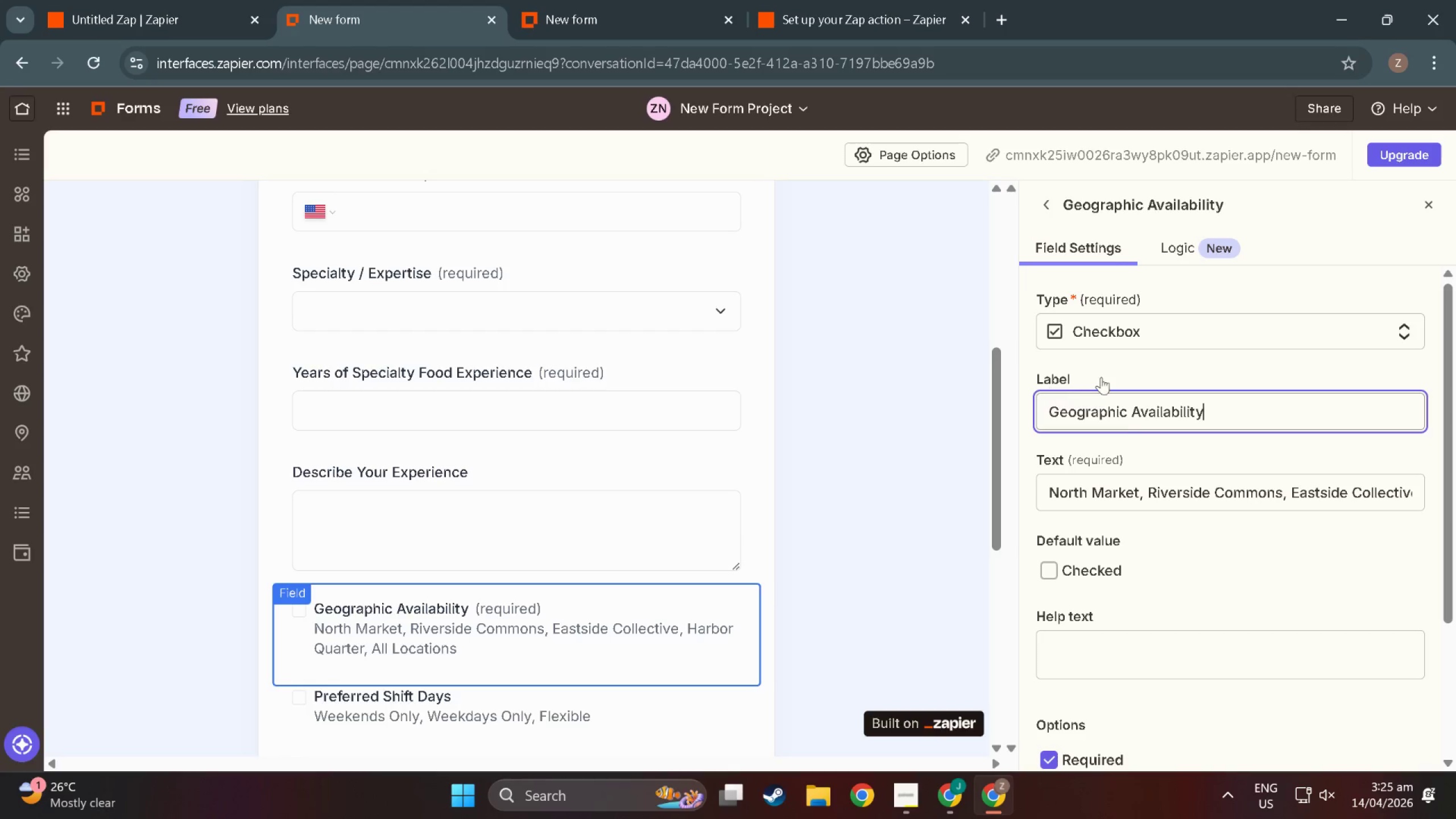 
scroll: coordinate [1106, 450], scroll_direction: up, amount: 1.0
 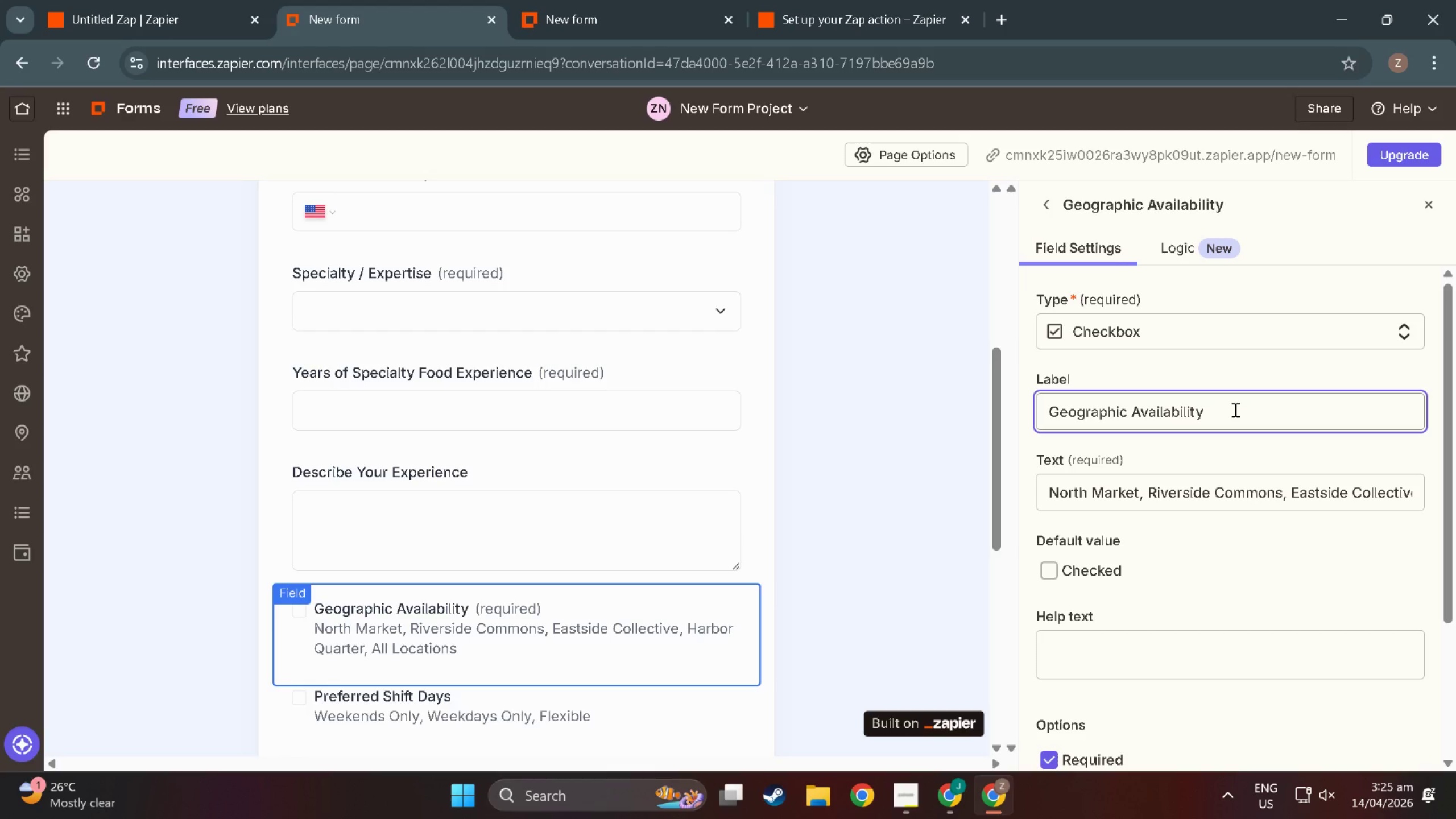 
left_click_drag(start_coordinate=[1234, 410], to_coordinate=[1014, 413])
 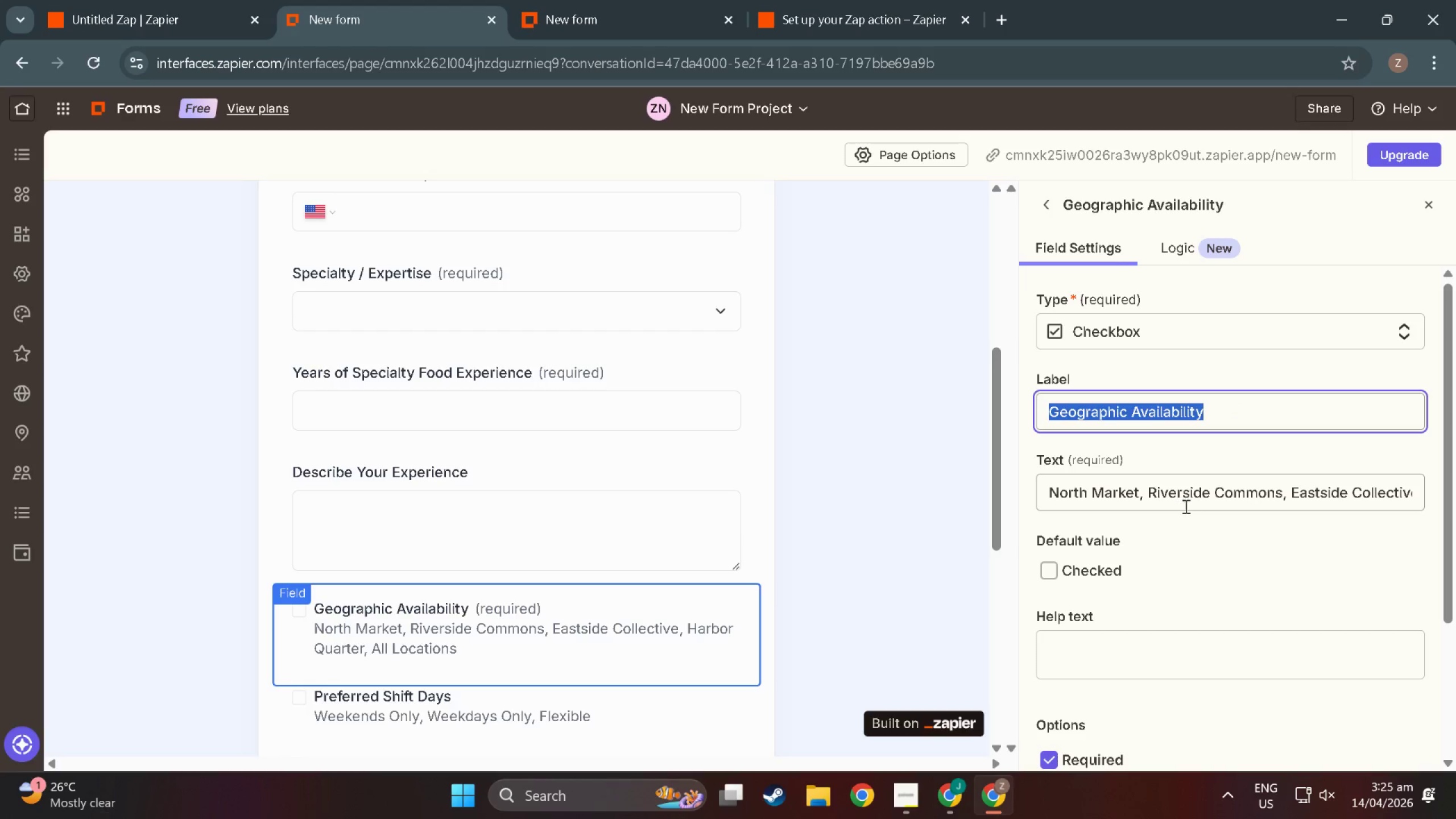 
left_click([1146, 489])
 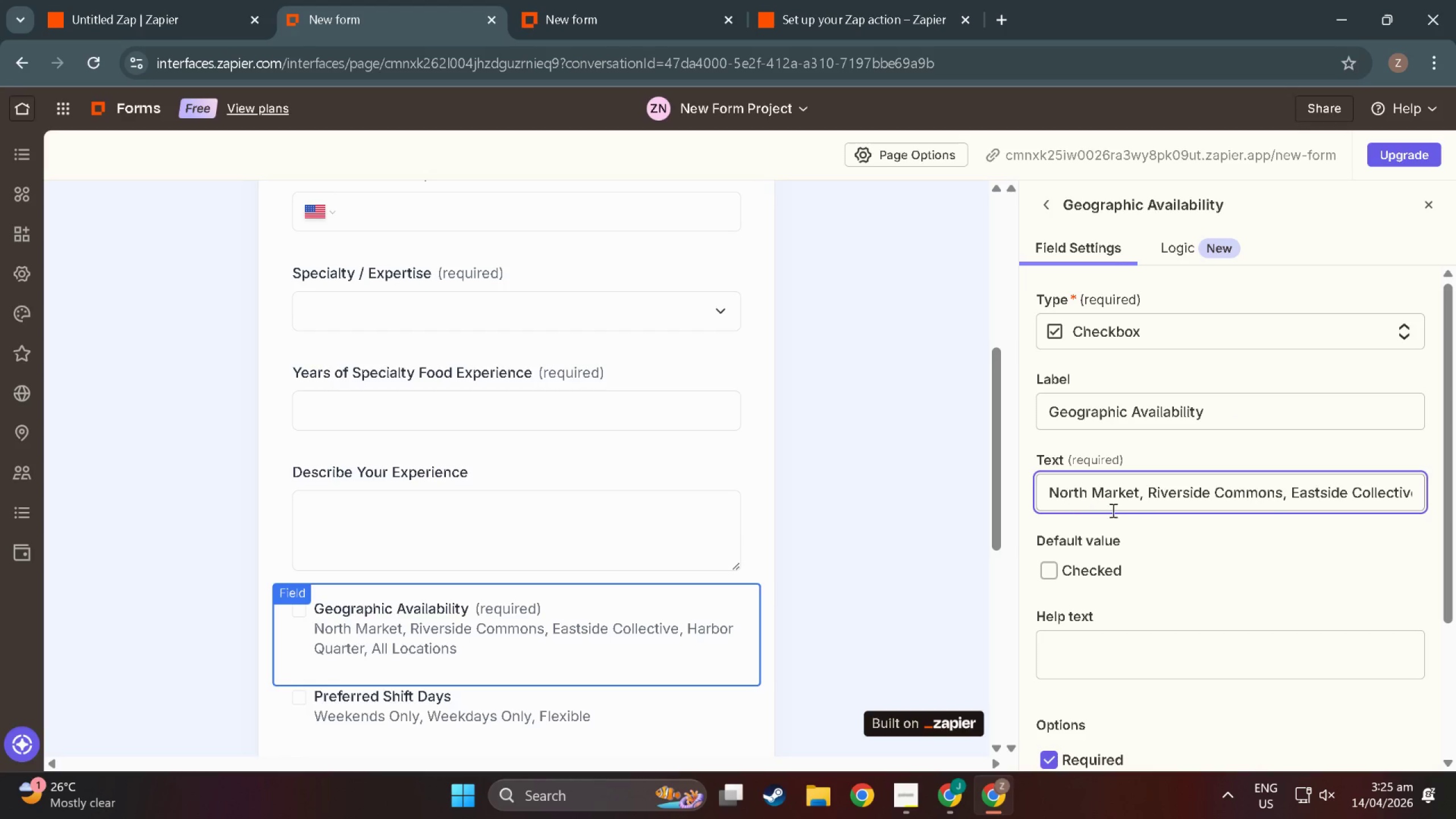 
left_click([1046, 576])
 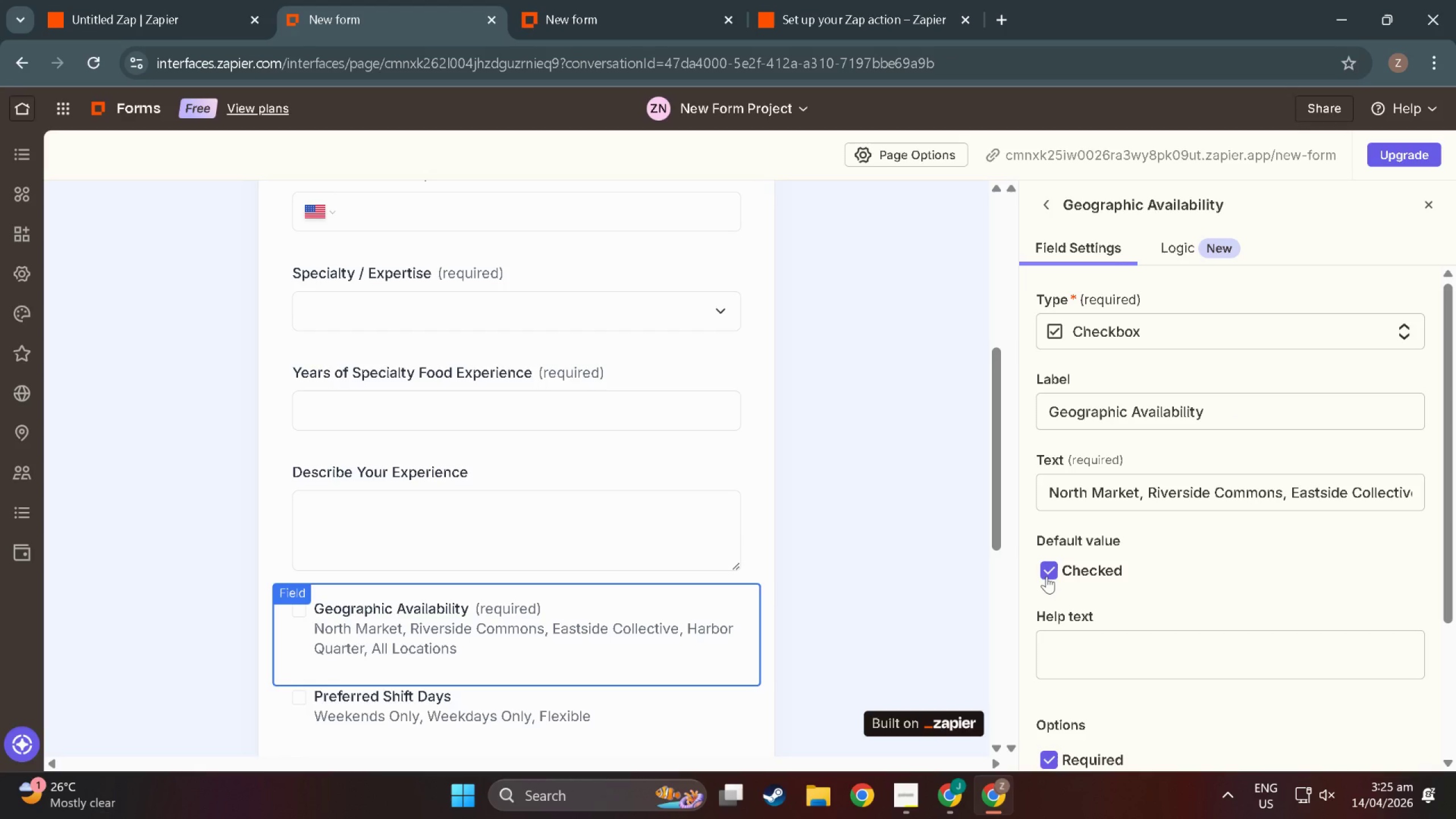 
left_click([1046, 576])
 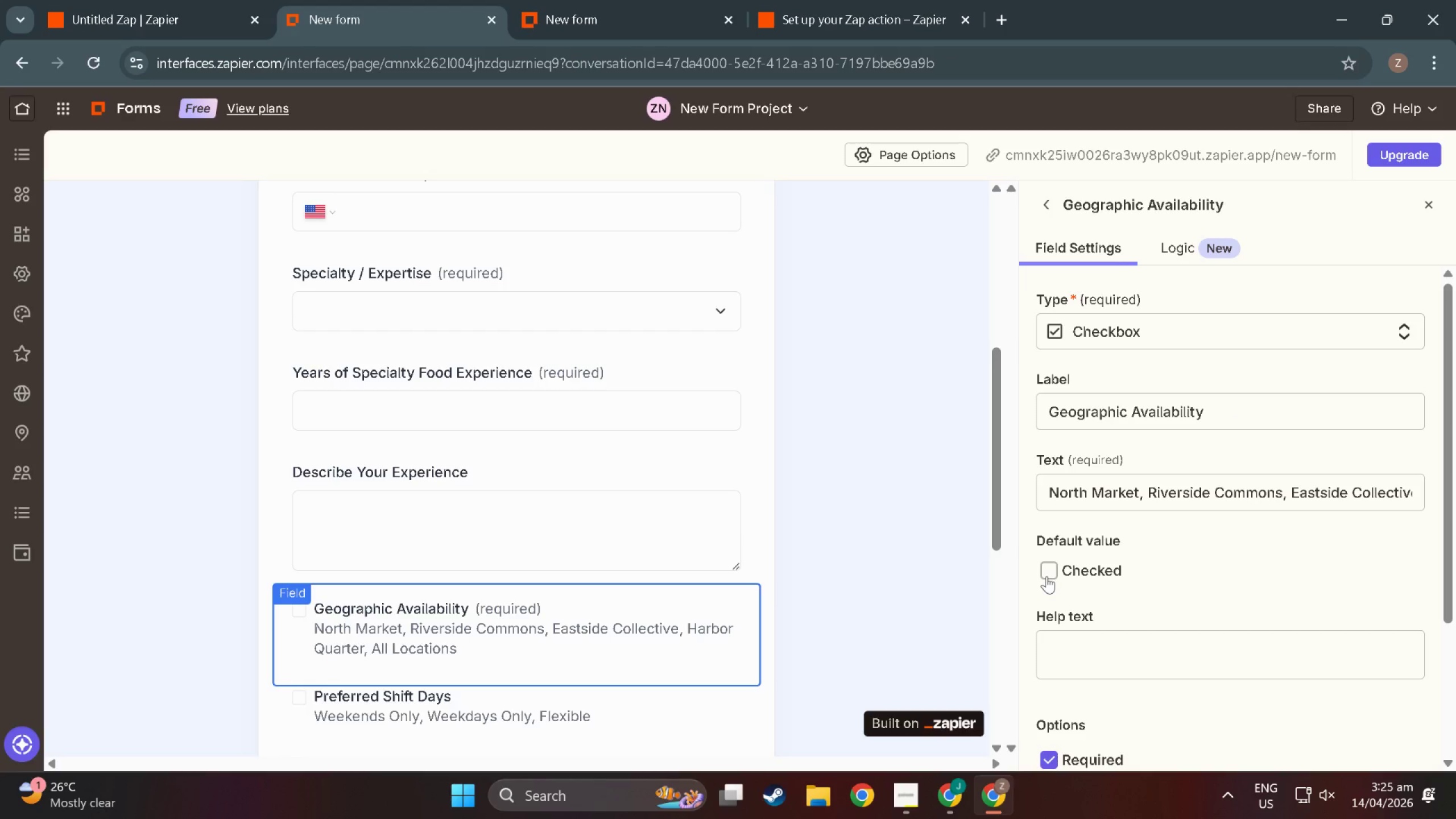 
left_click([1046, 576])
 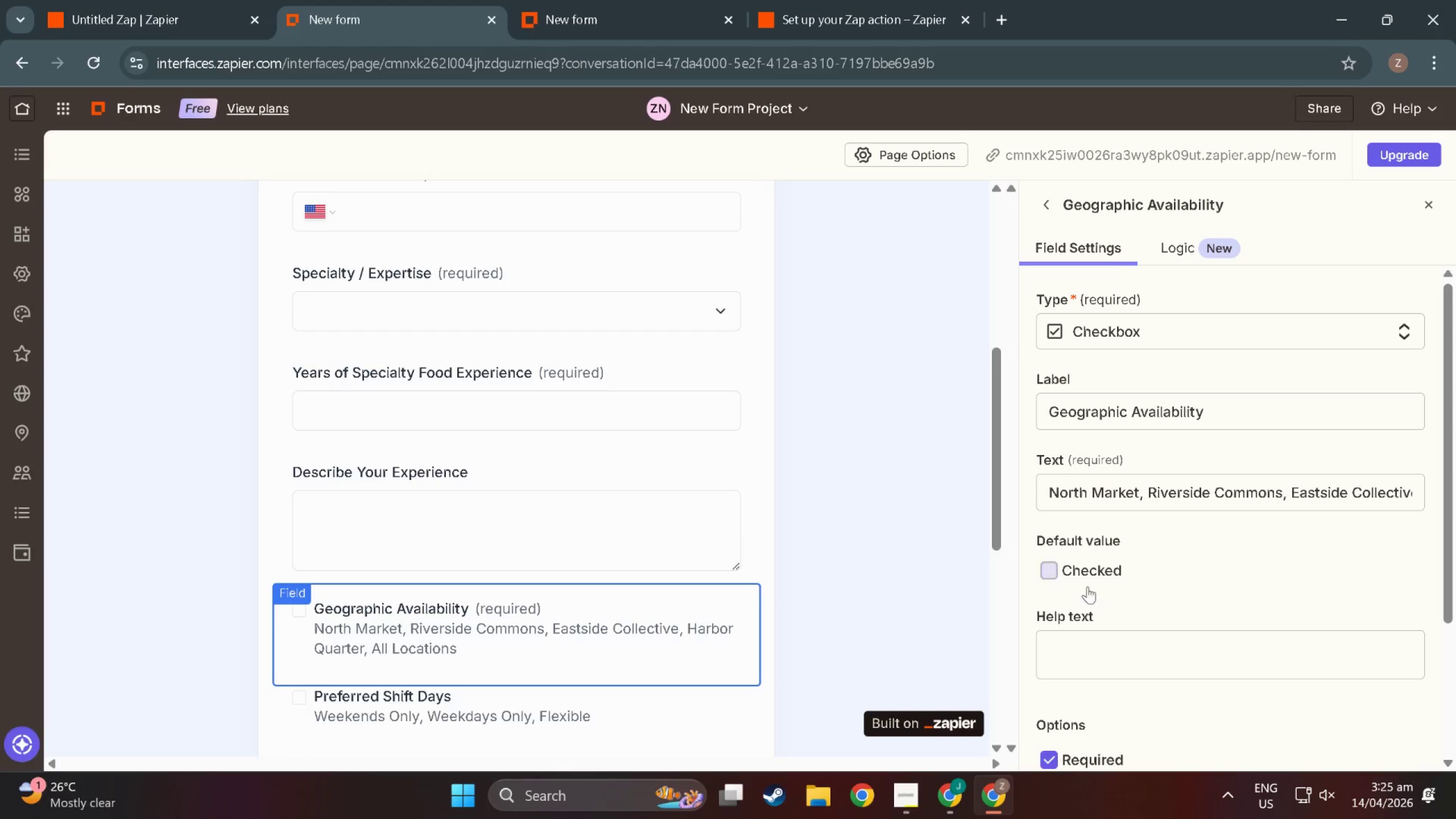 
scroll: coordinate [1081, 680], scroll_direction: down, amount: 3.0
 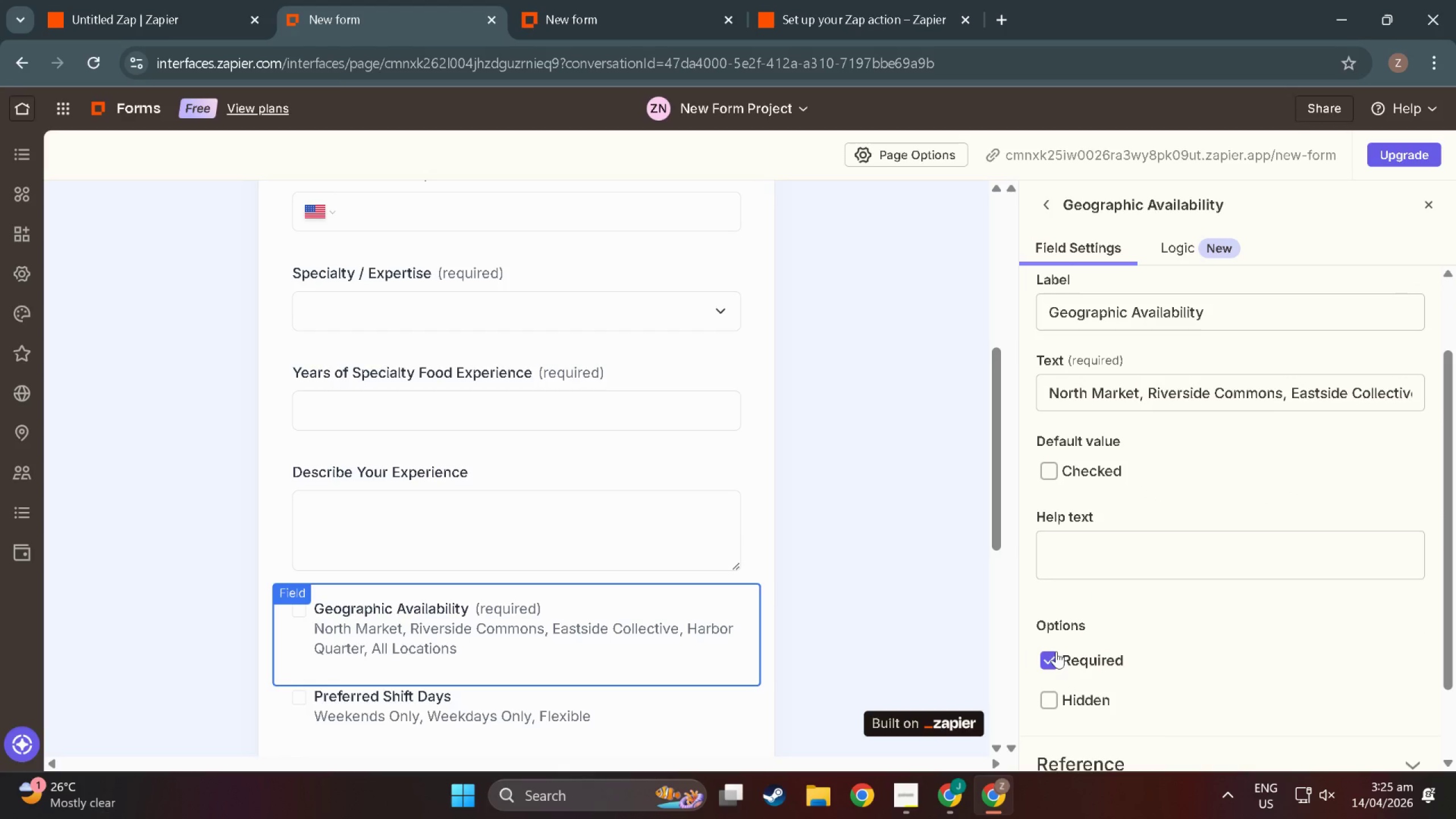 
left_click([1056, 651])
 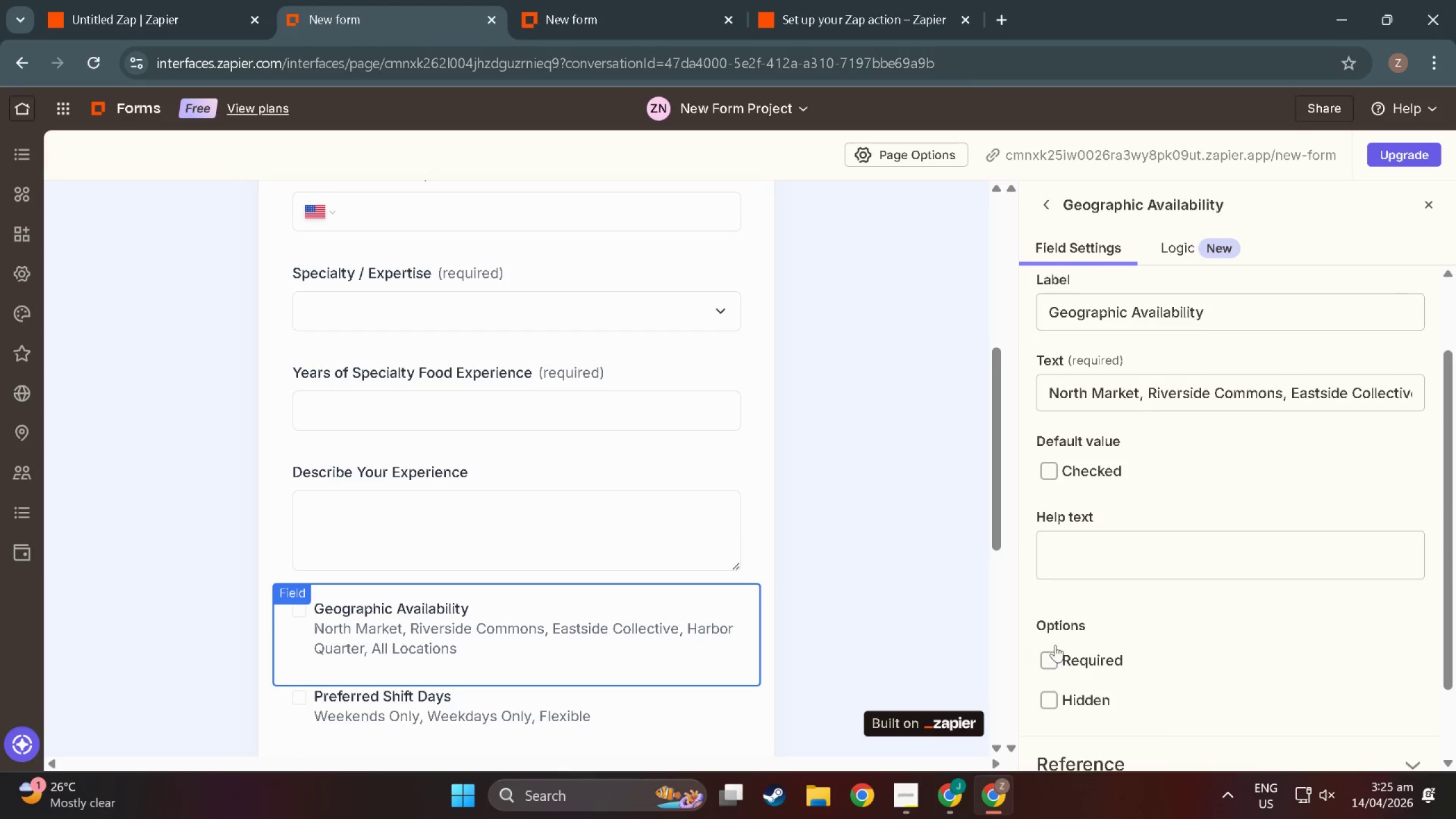 
scroll: coordinate [1053, 634], scroll_direction: up, amount: 2.0
 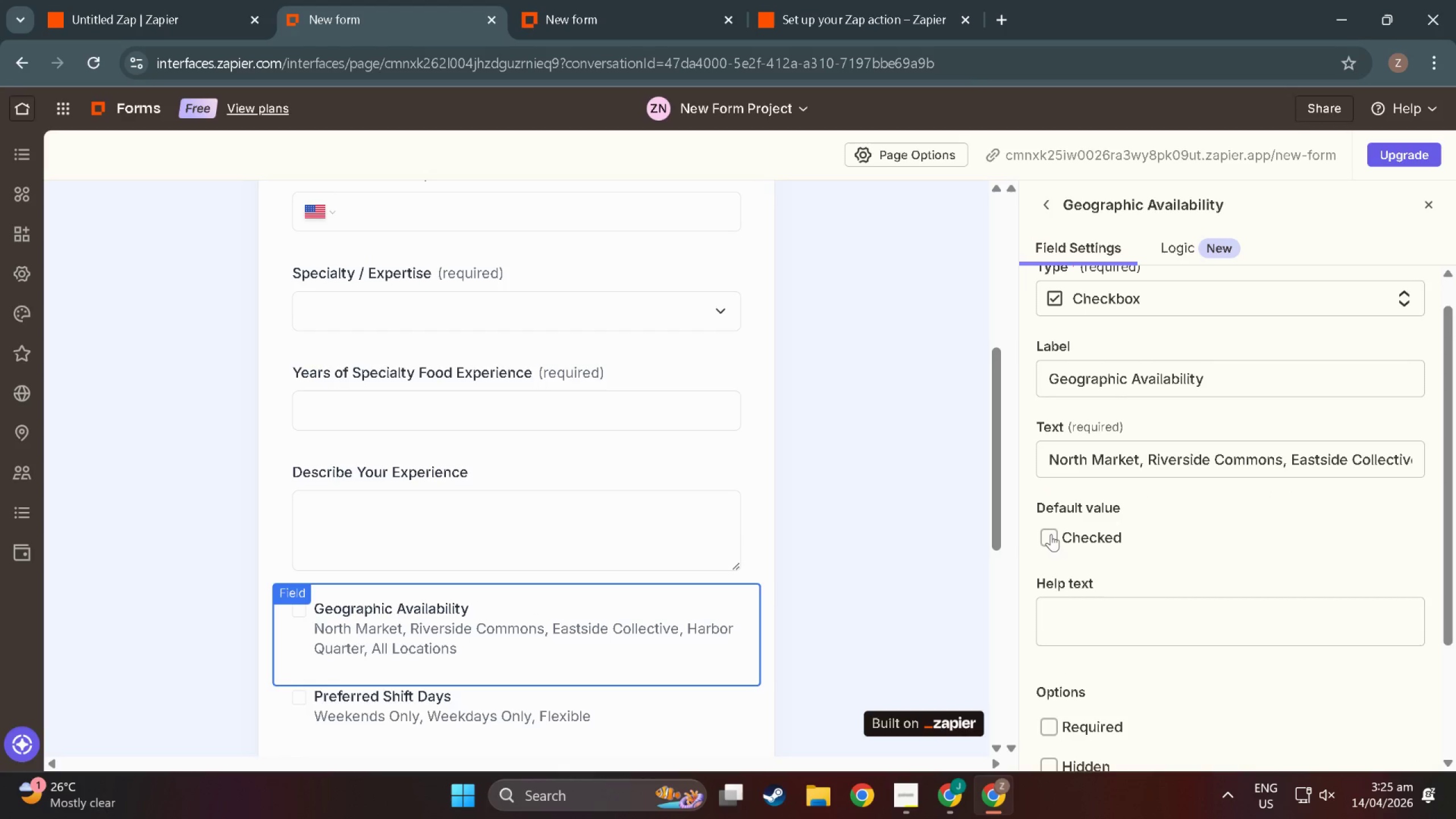 
left_click([1049, 539])
 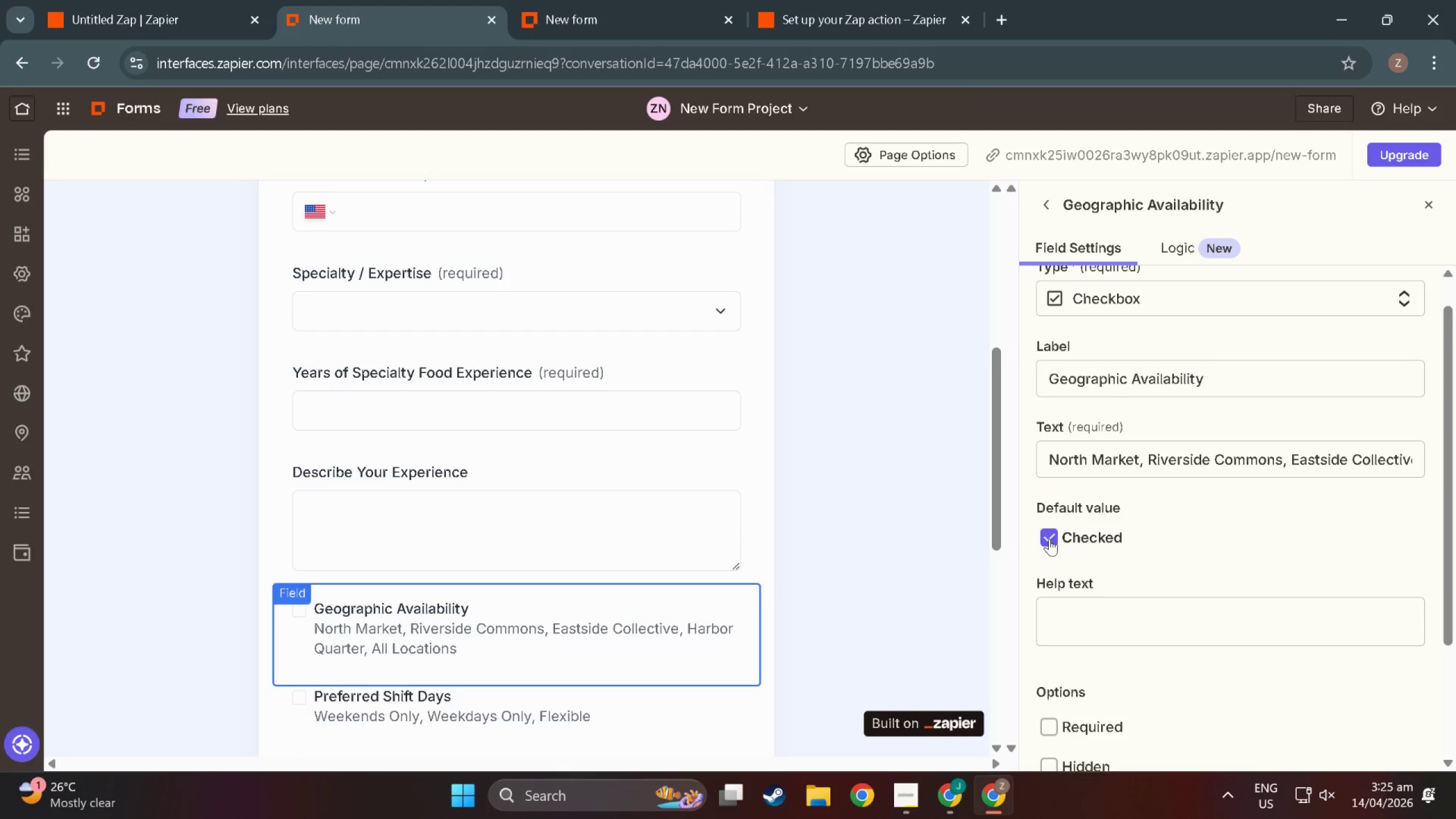 
left_click([1049, 539])
 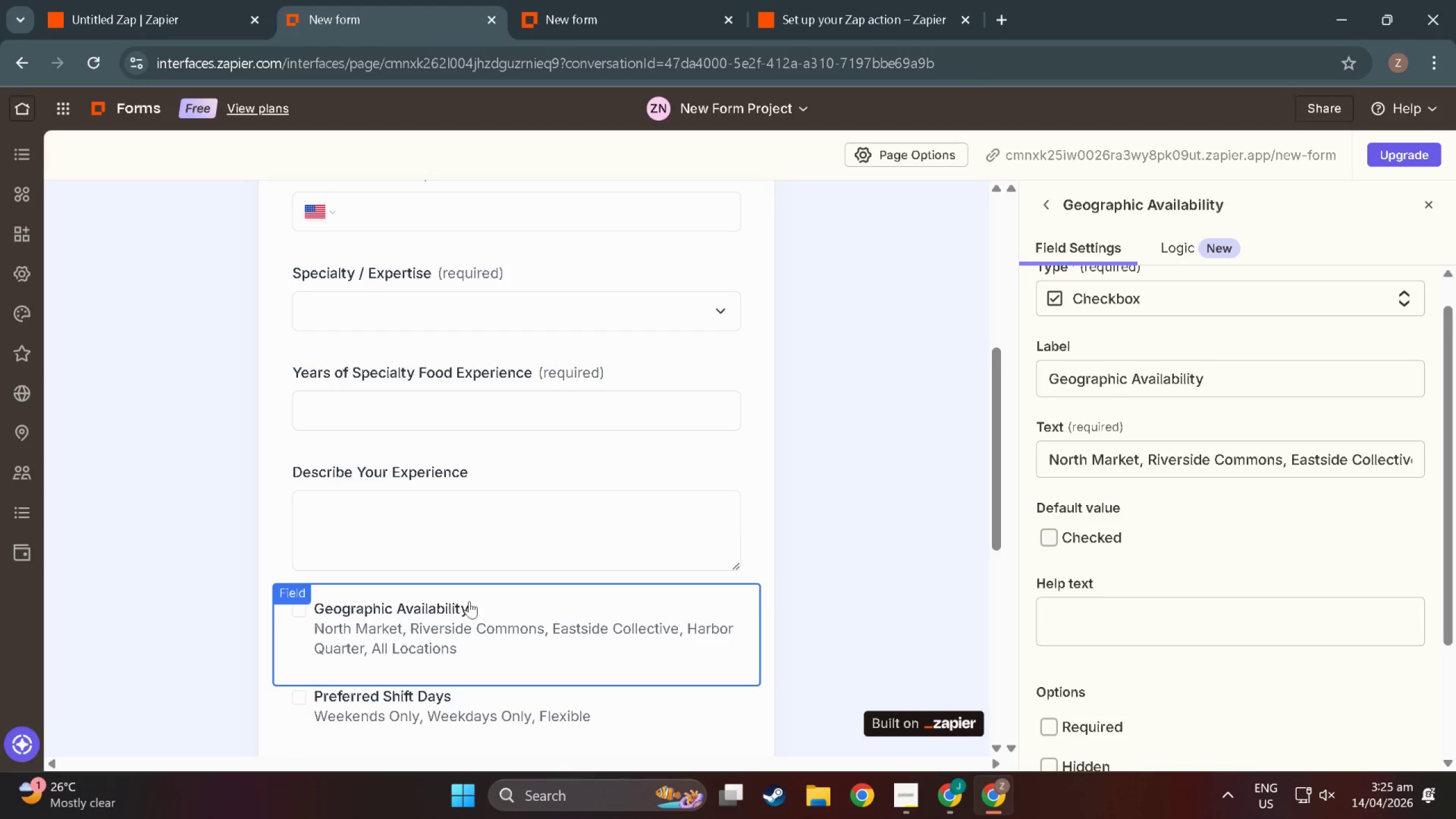 
left_click([454, 603])
 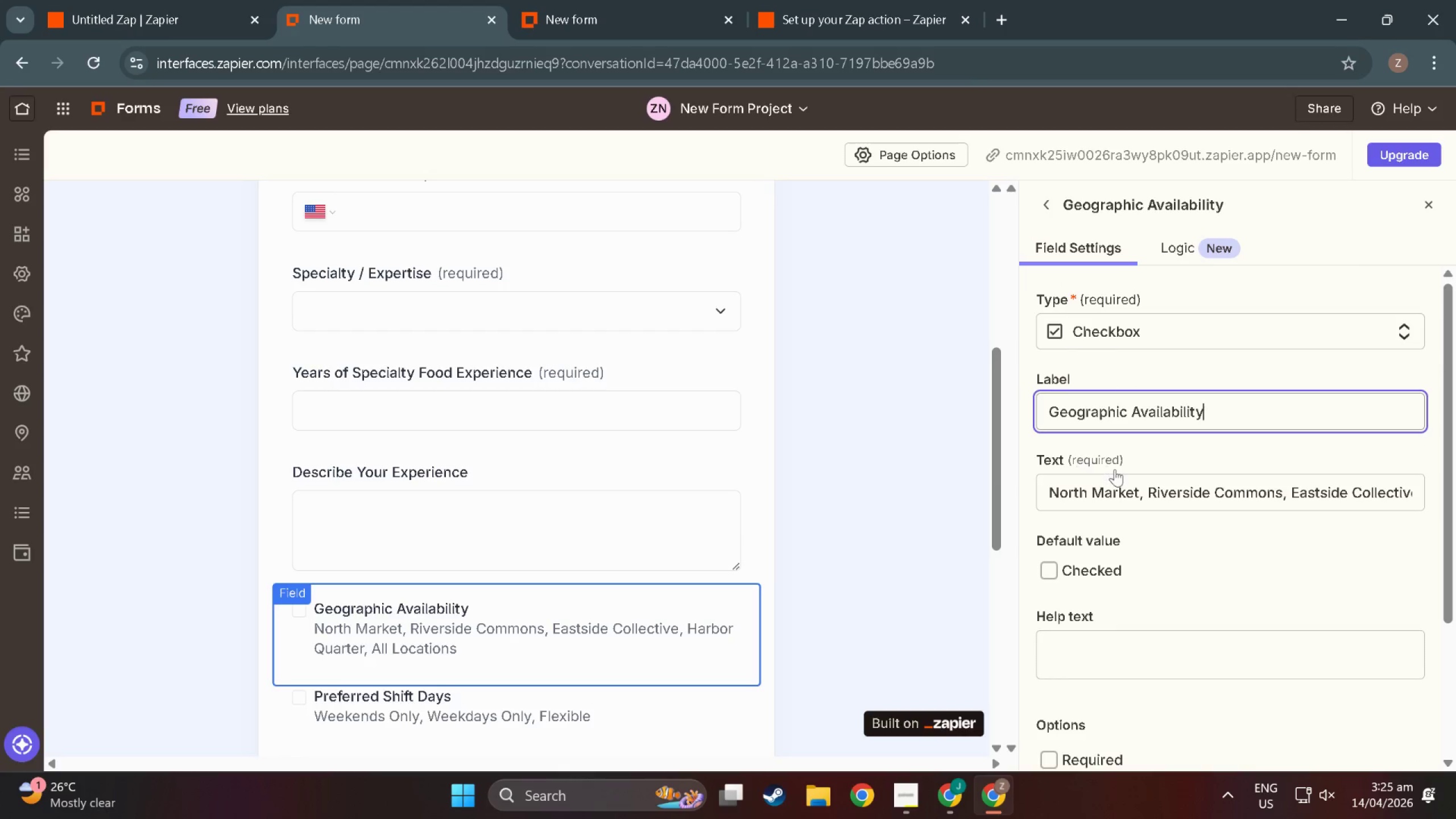 
left_click([1054, 489])
 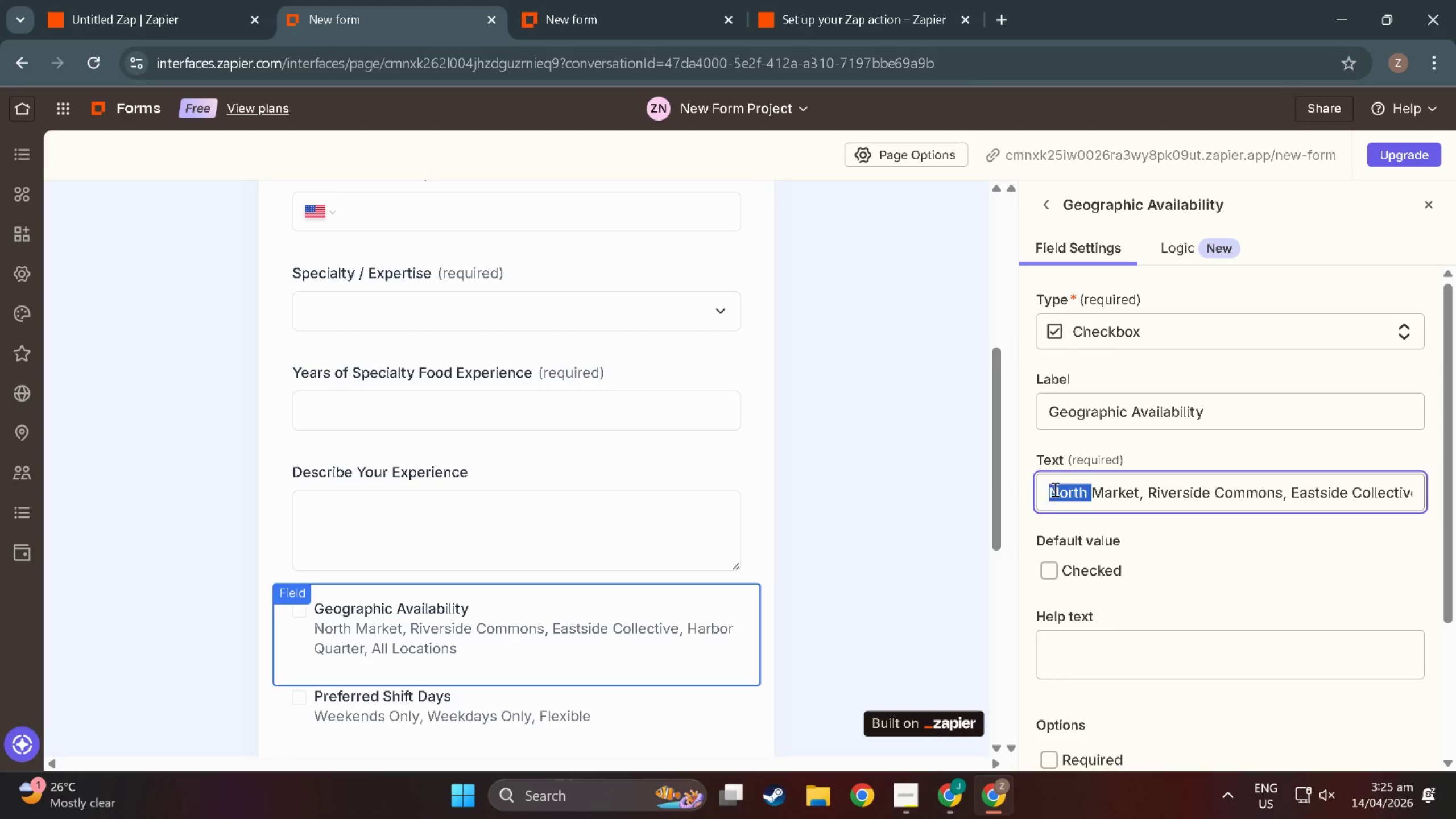 
left_click_drag(start_coordinate=[1054, 489], to_coordinate=[1455, 461])
 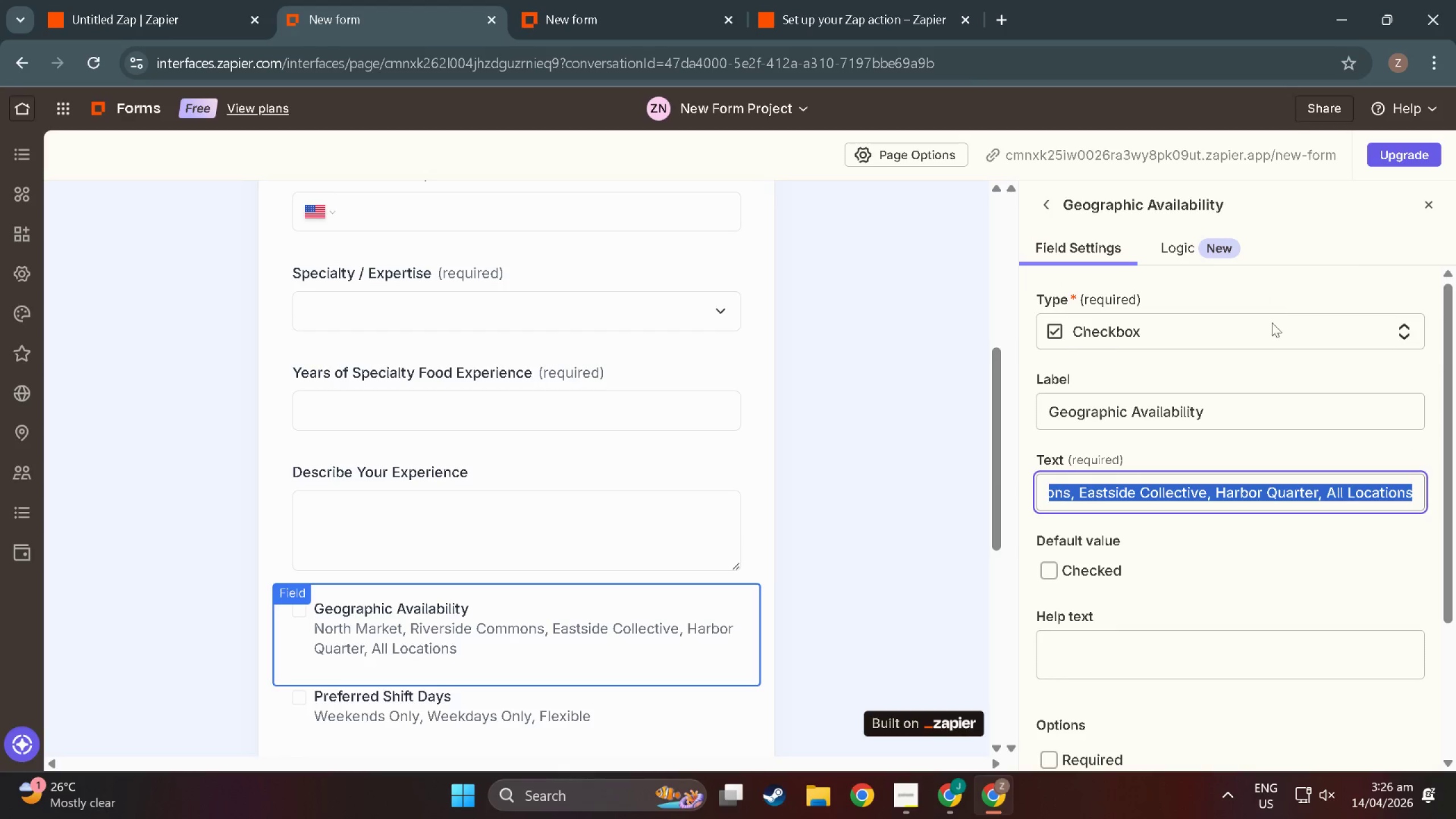 
left_click([1272, 341])
 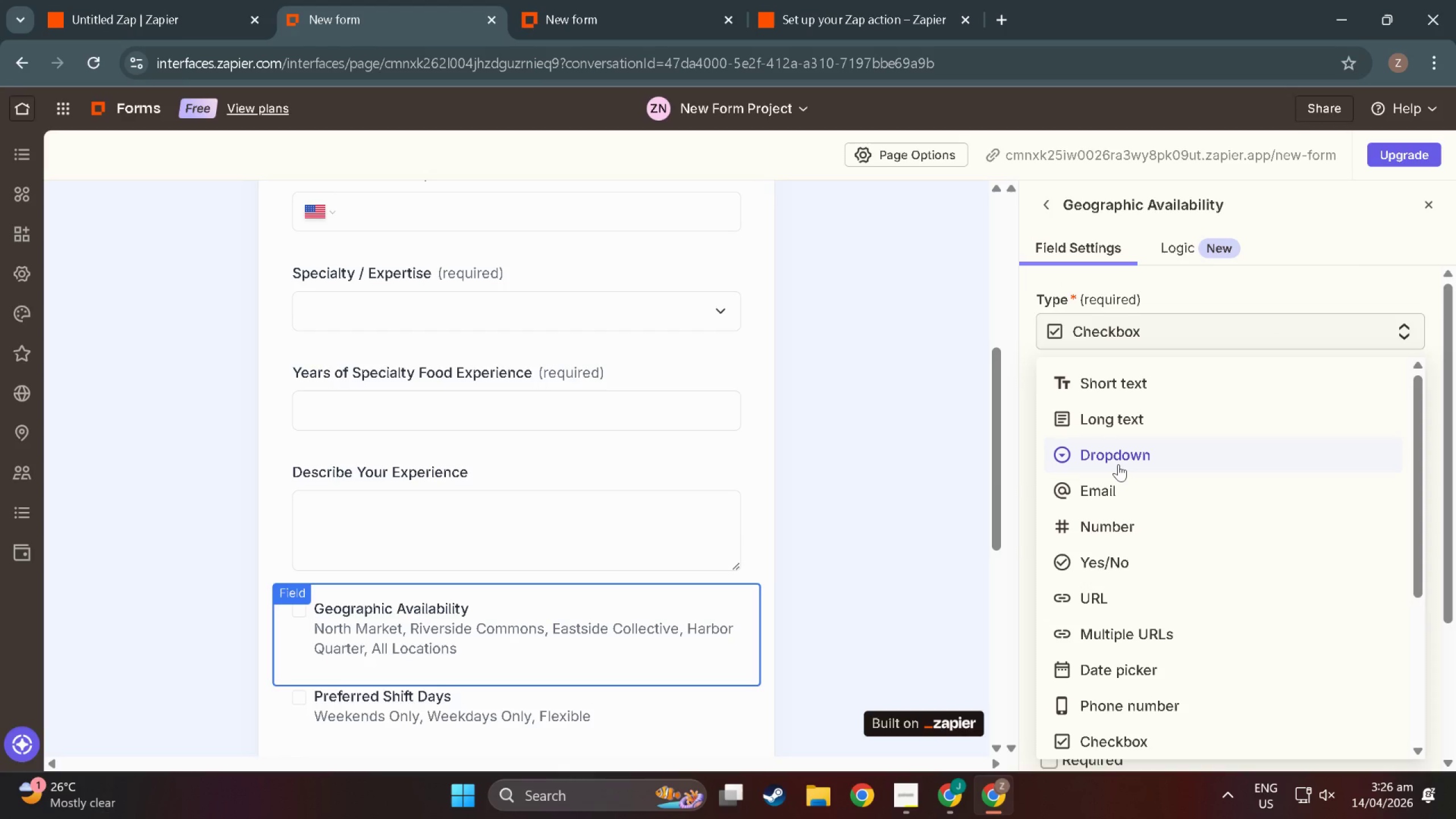 
left_click([1118, 464])
 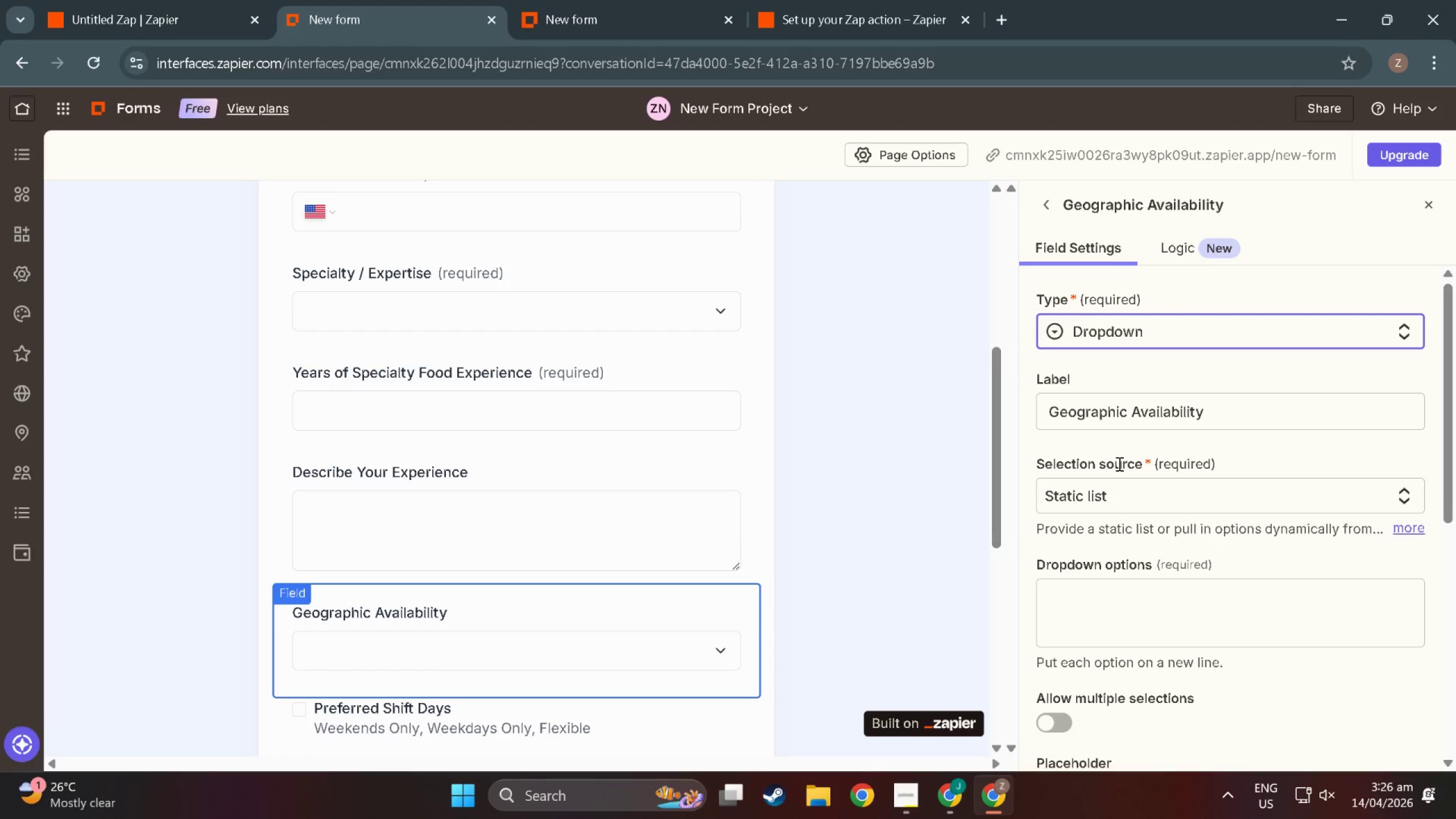 
wait(10.41)
 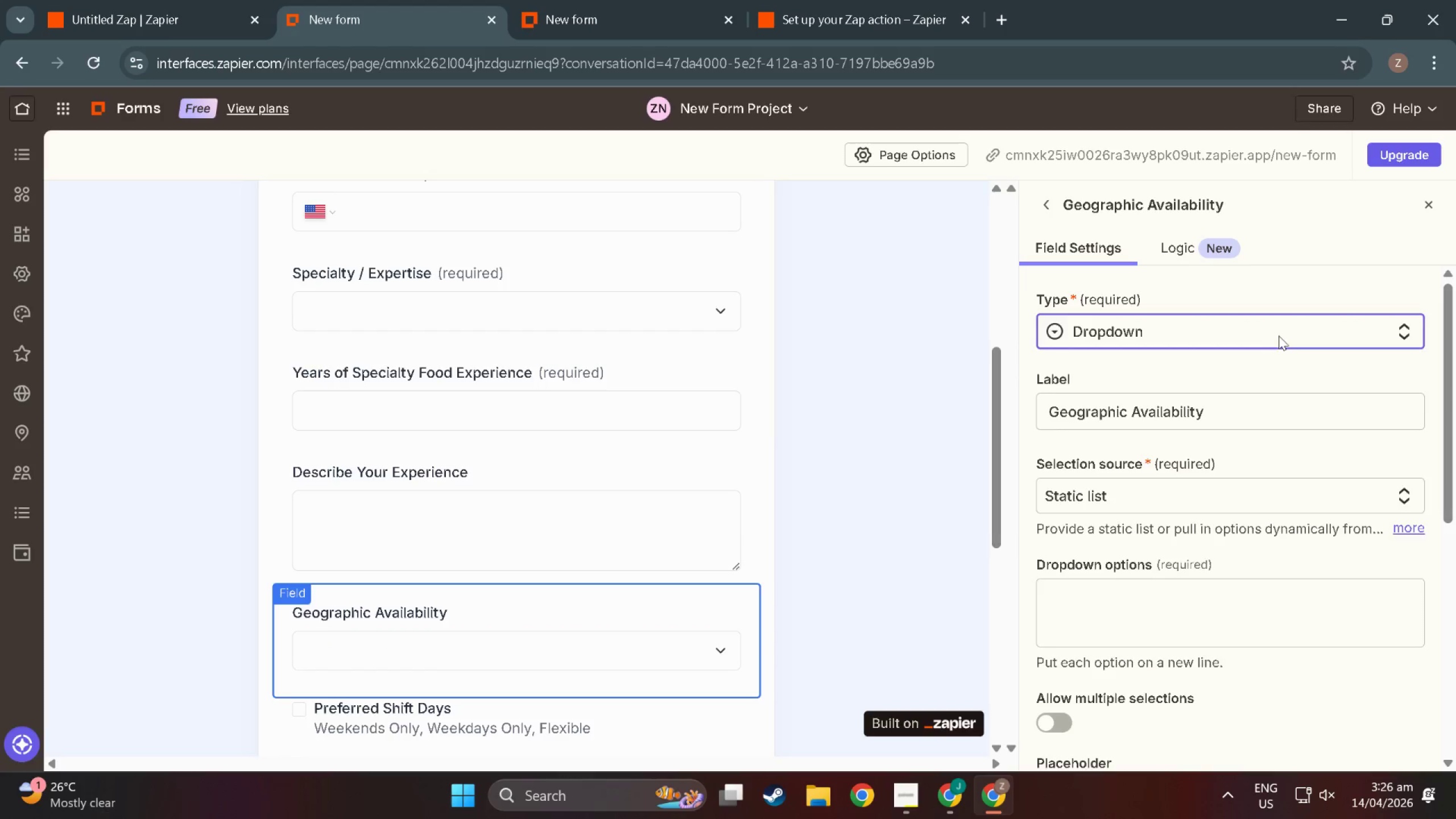 
left_click([1279, 336])
 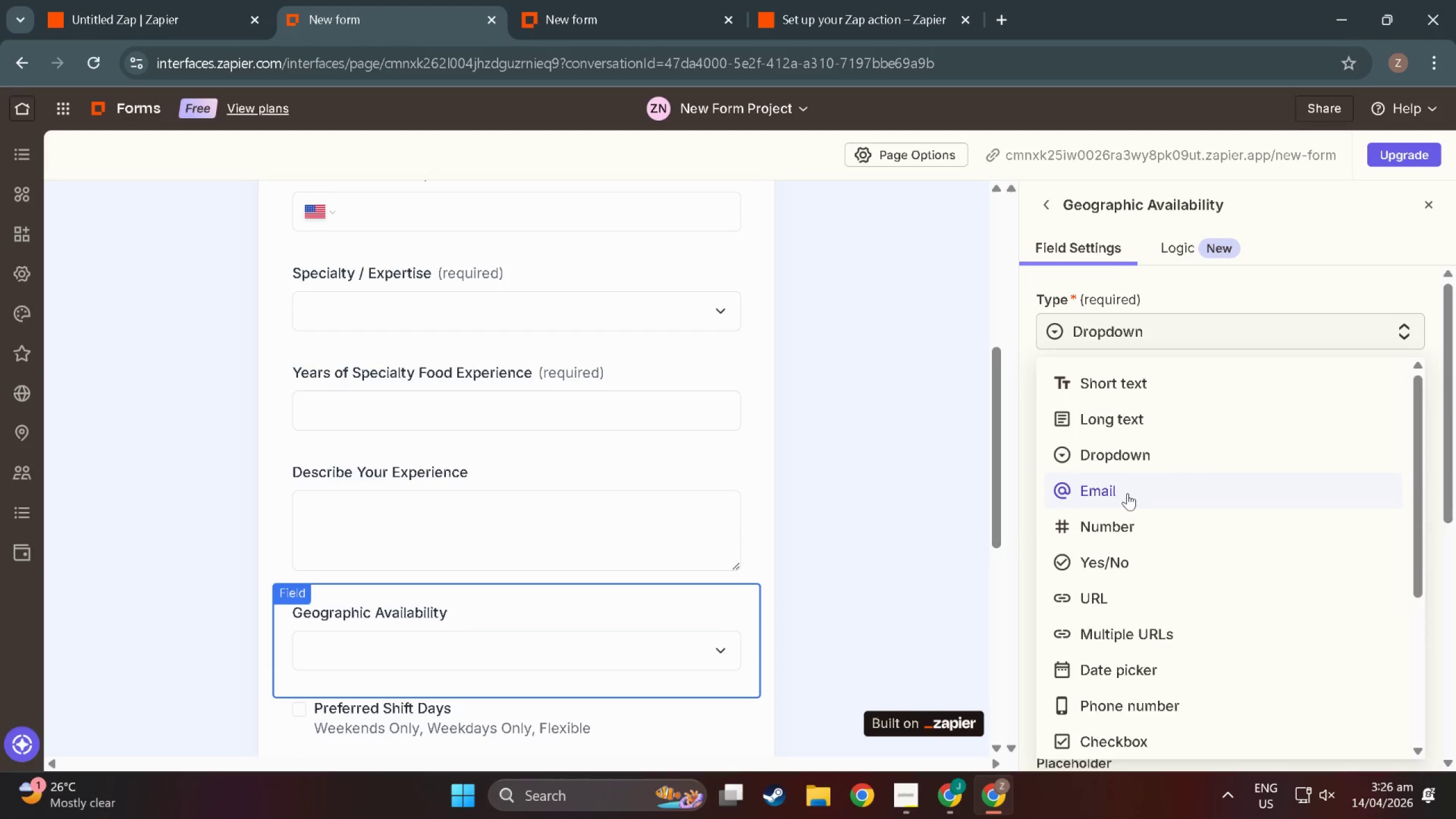 
scroll: coordinate [1174, 342], scroll_direction: up, amount: 3.0
 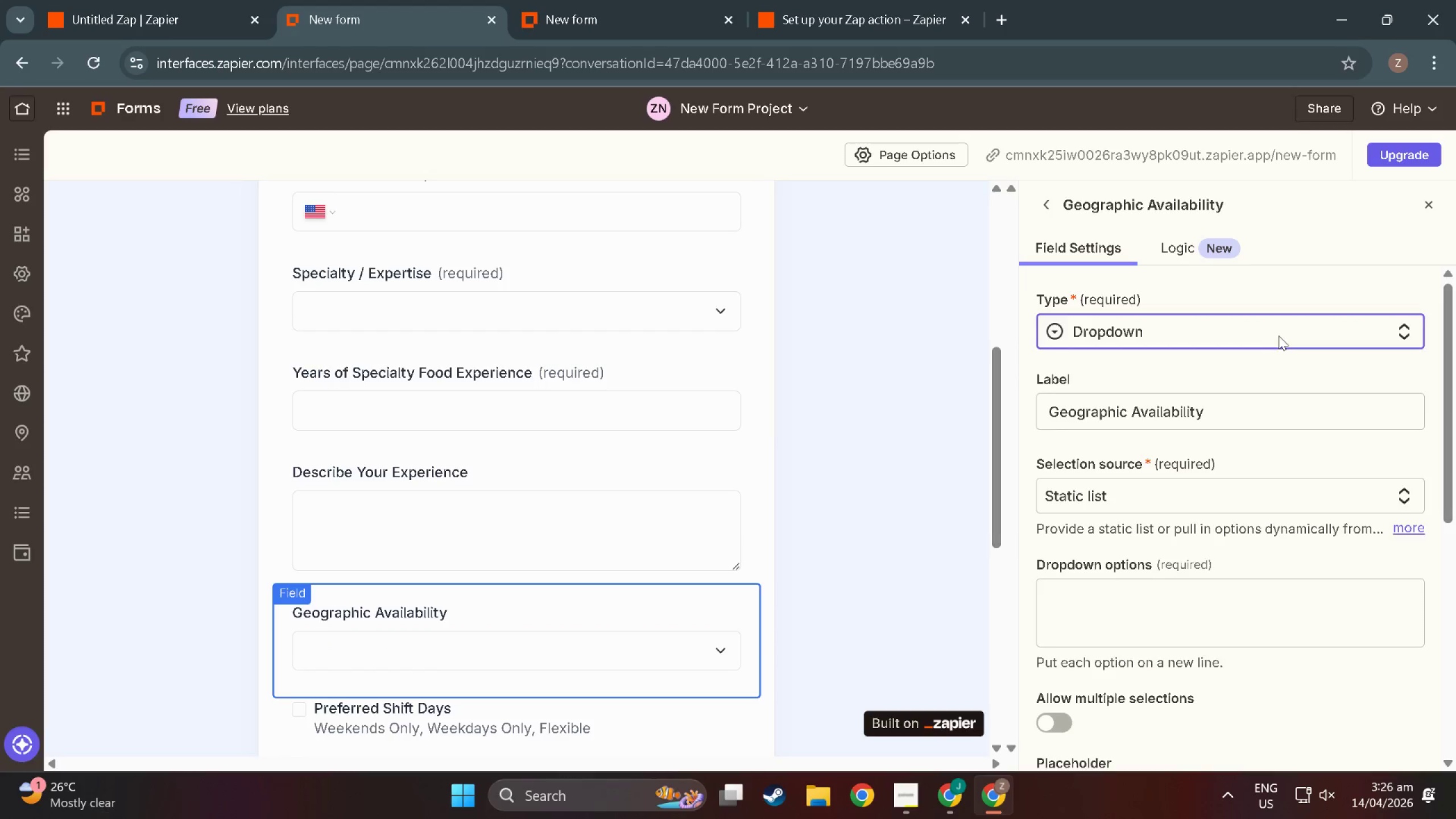 
scroll: coordinate [1148, 669], scroll_direction: down, amount: 10.0
 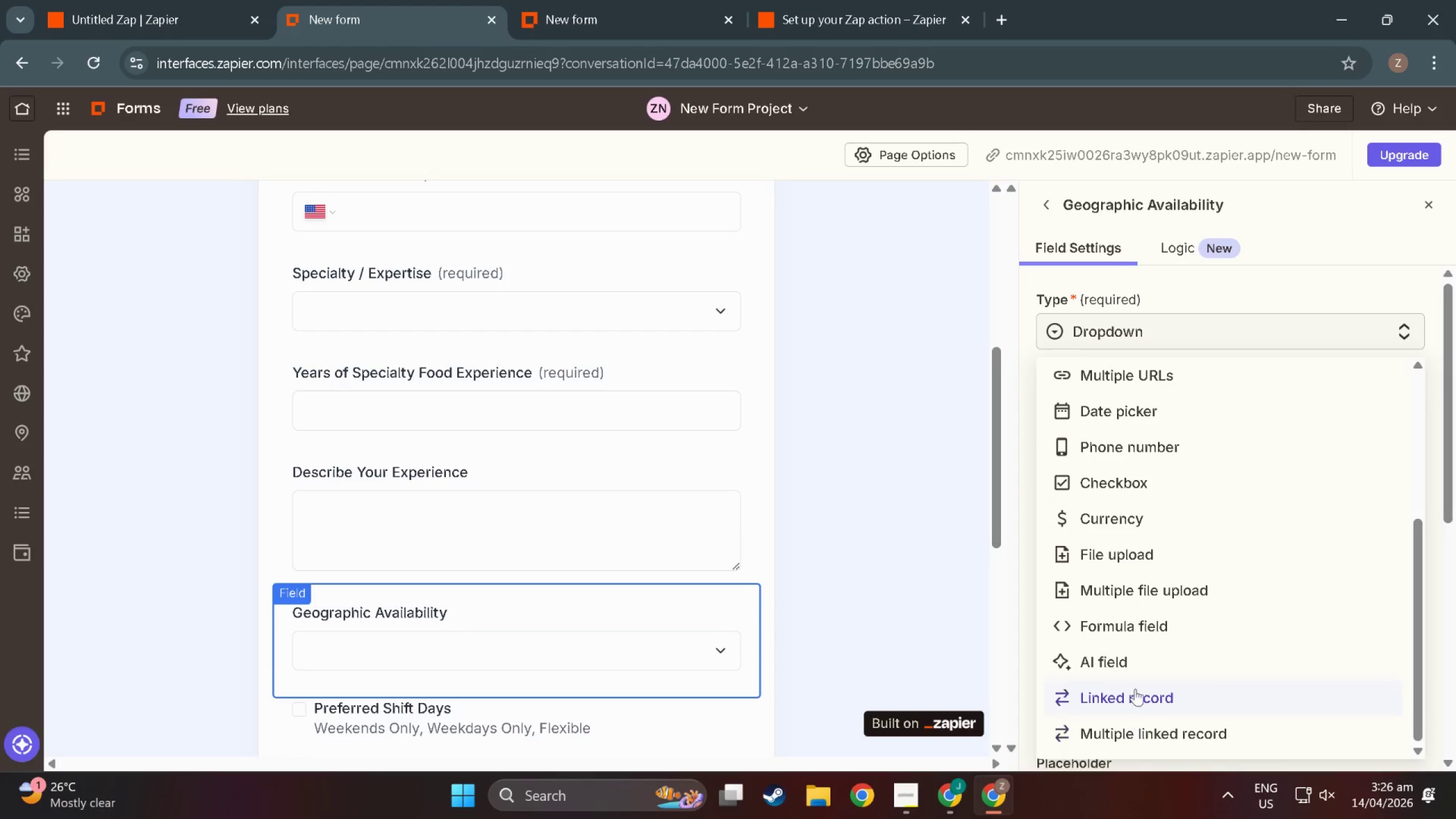 
scroll: coordinate [1132, 602], scroll_direction: up, amount: 12.0
 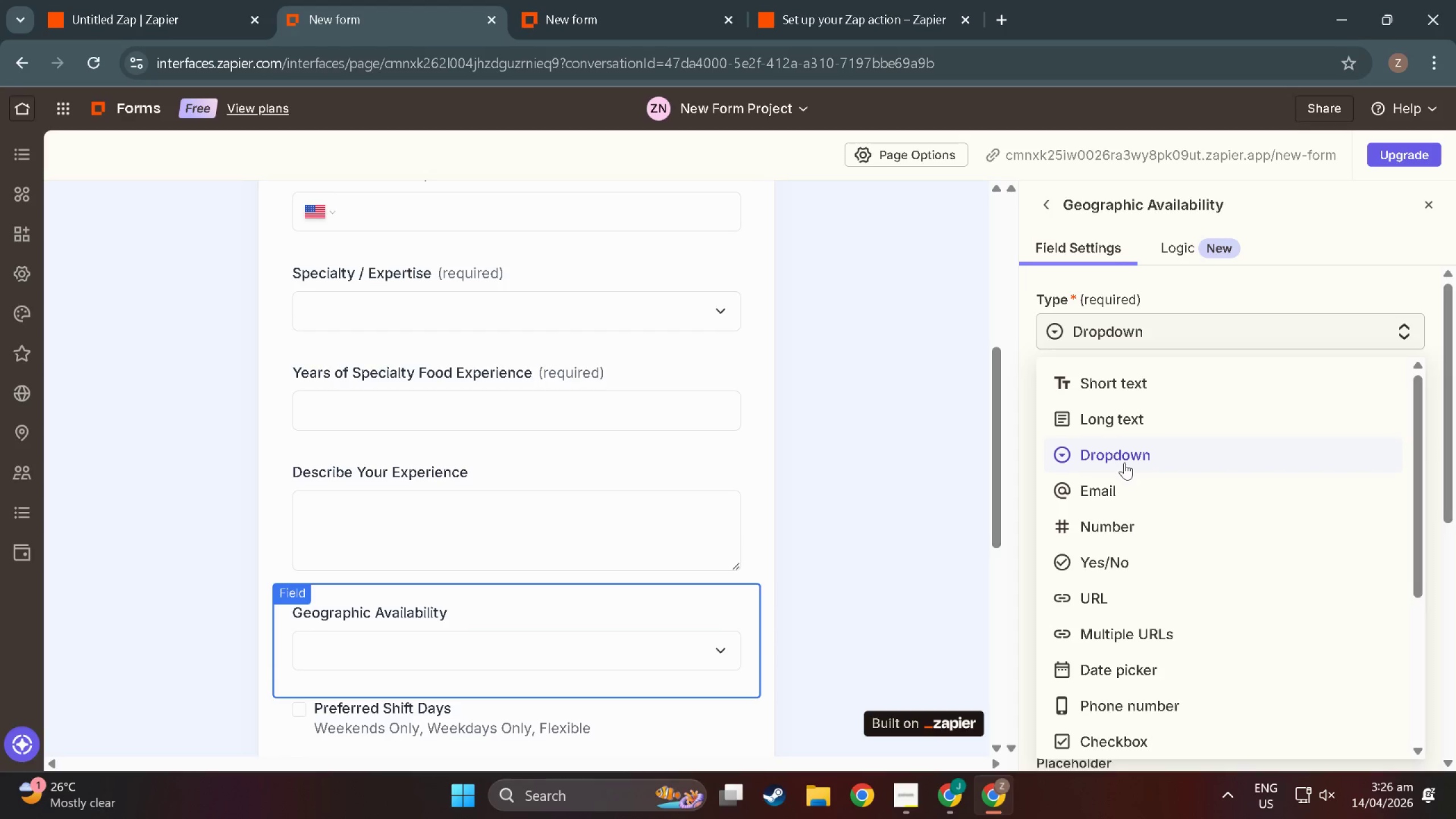 
left_click([1124, 462])
 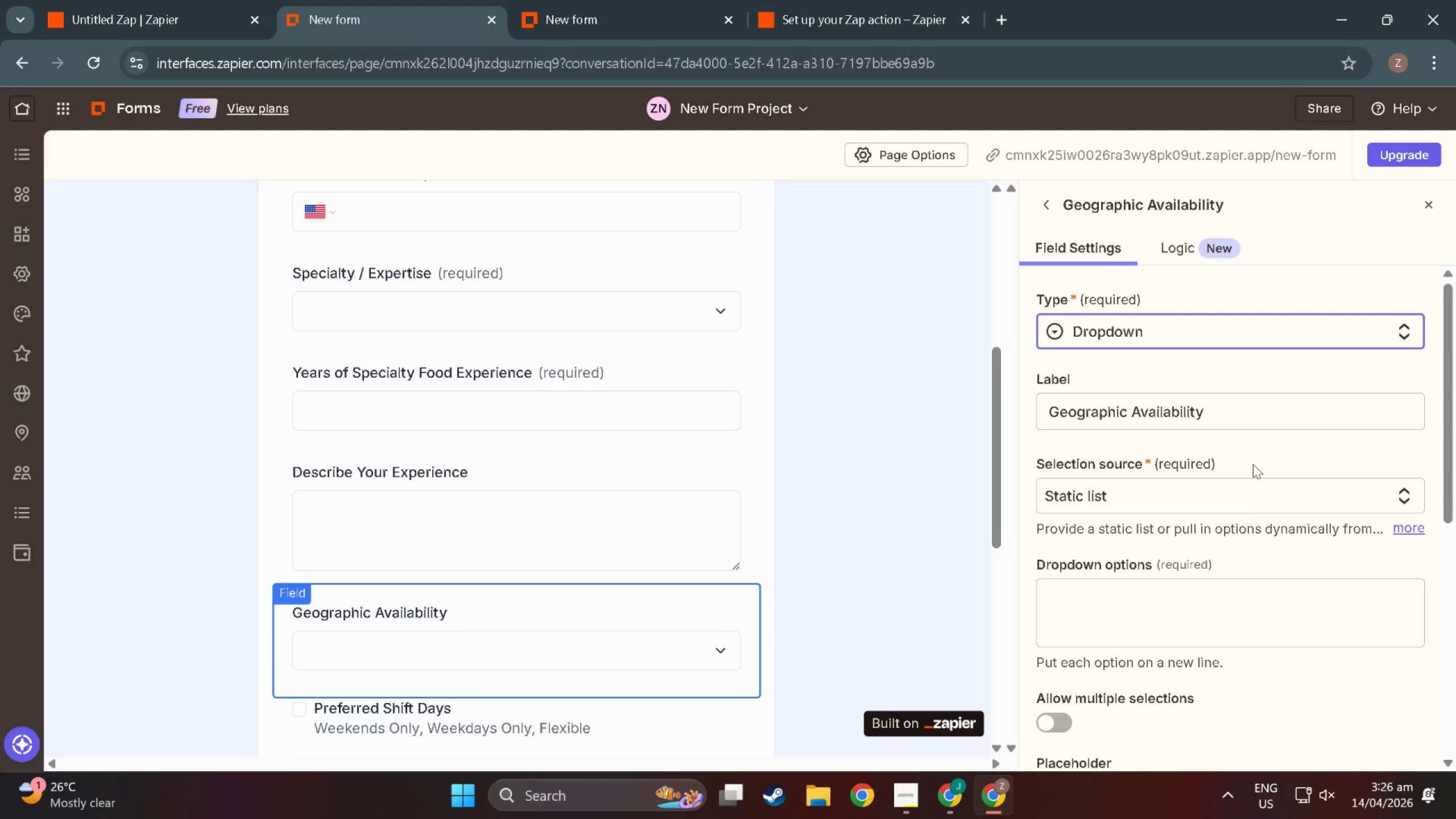 
left_click([1221, 505])
 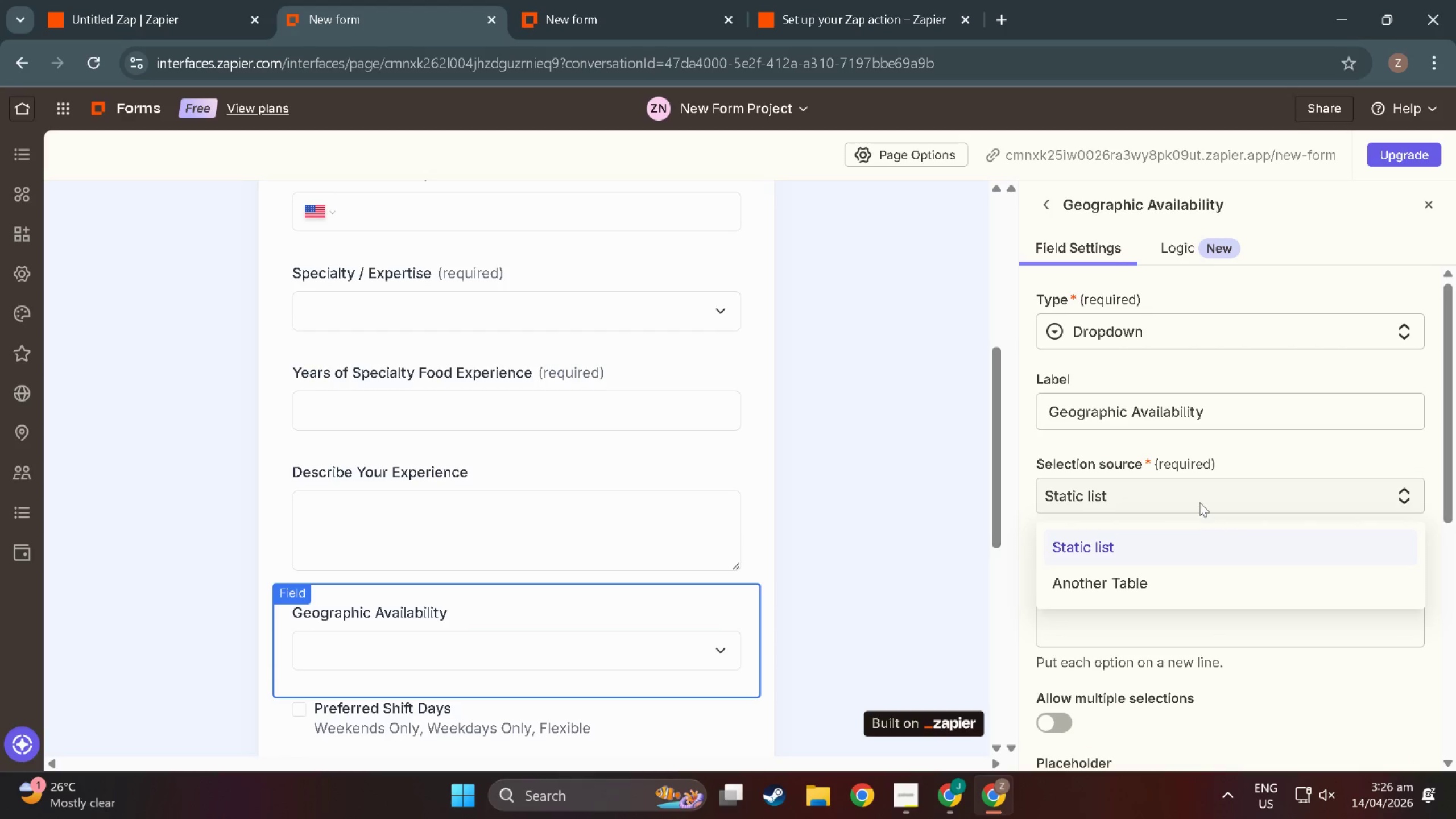 
left_click([1199, 502])
 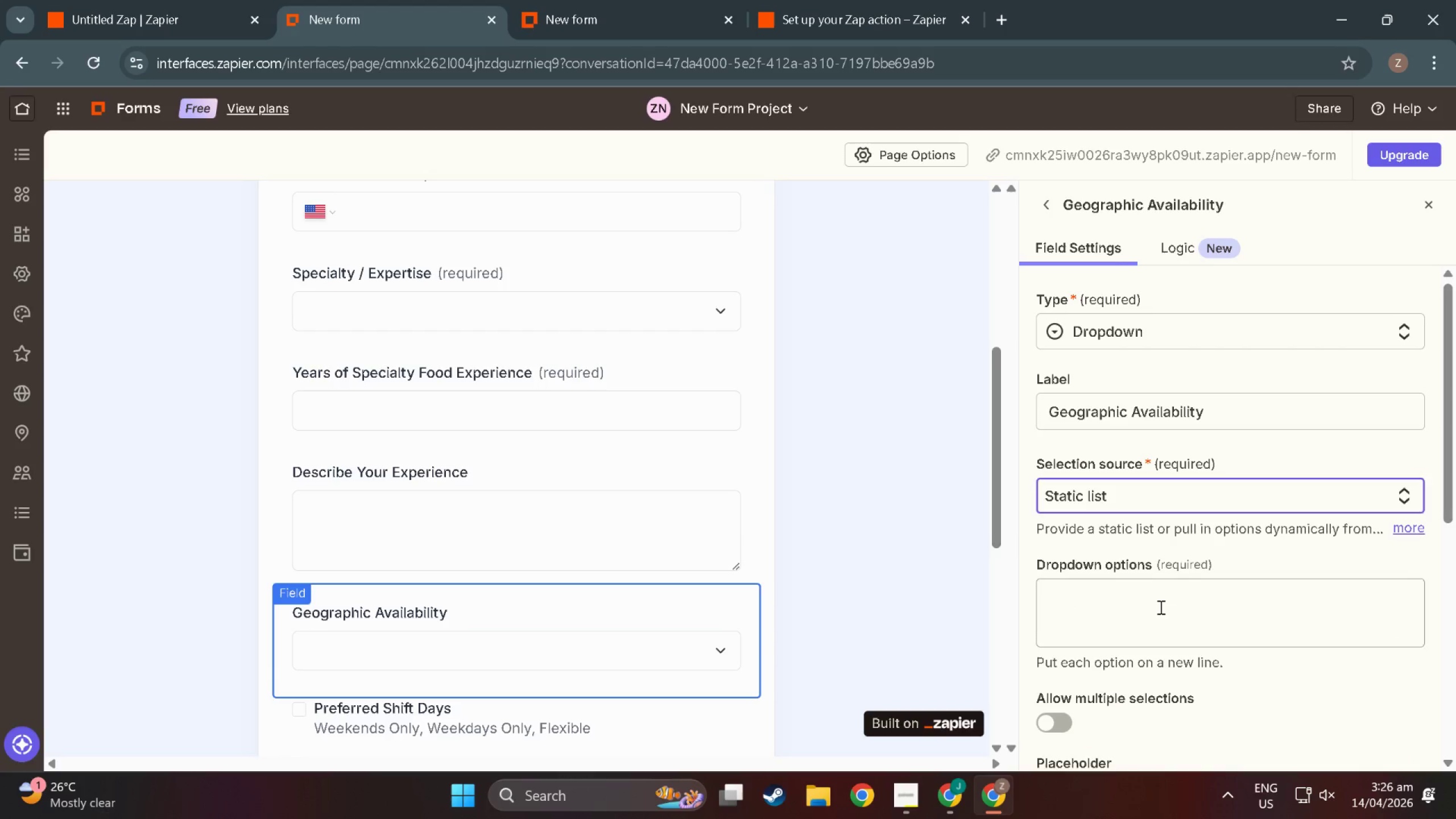 
left_click([1160, 607])
 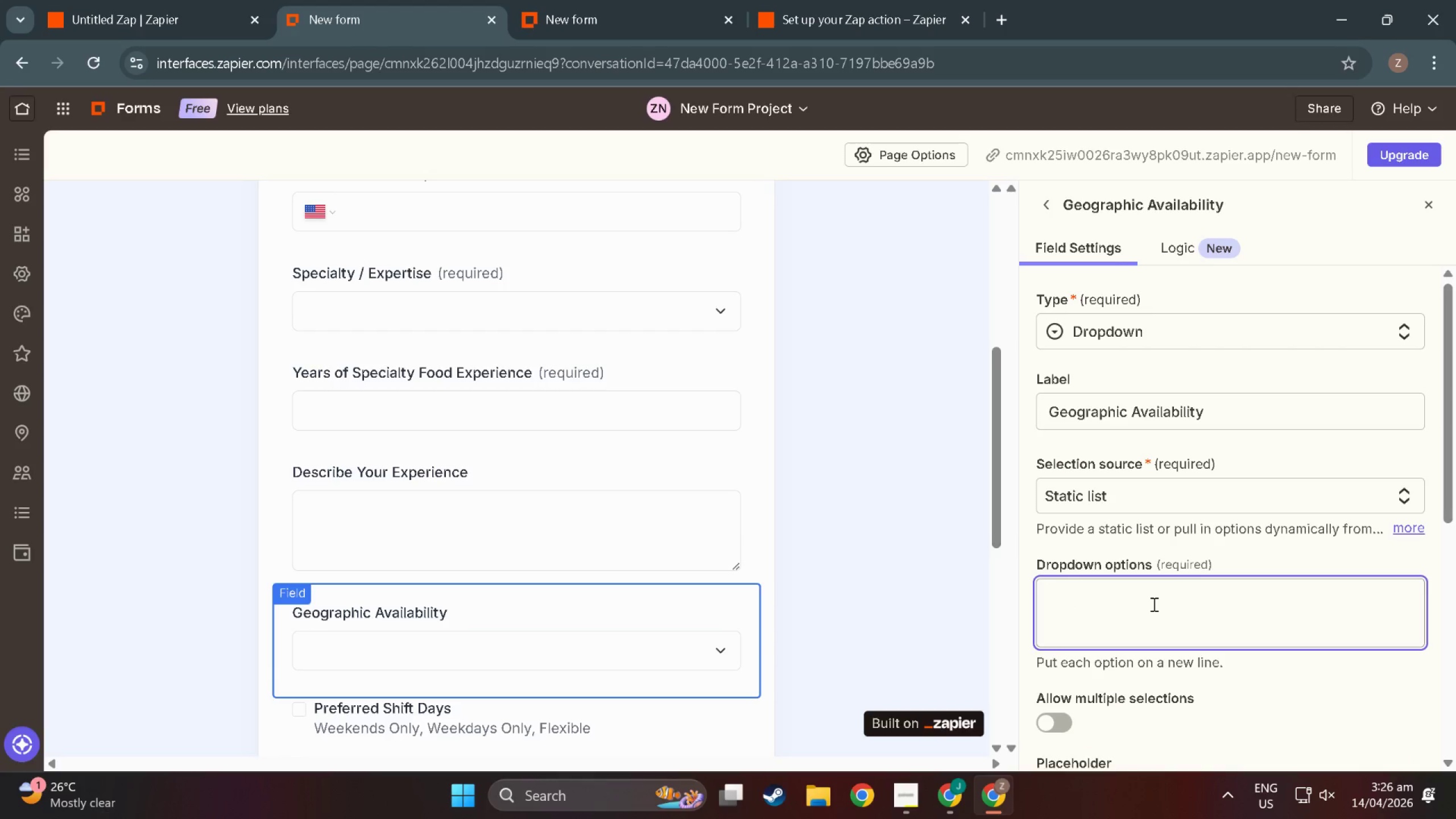 
wait(6.97)
 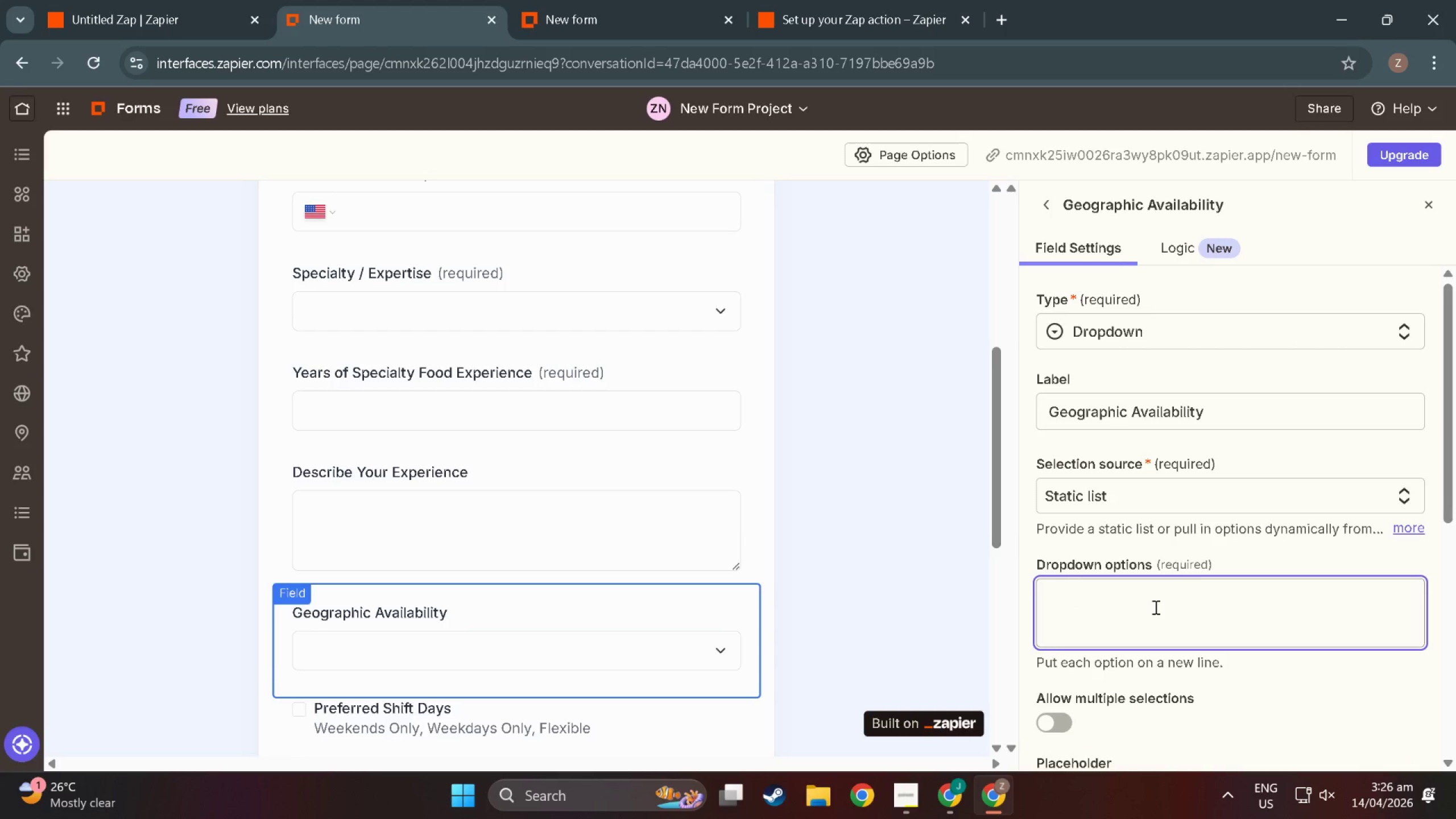 
type(North Market,)
 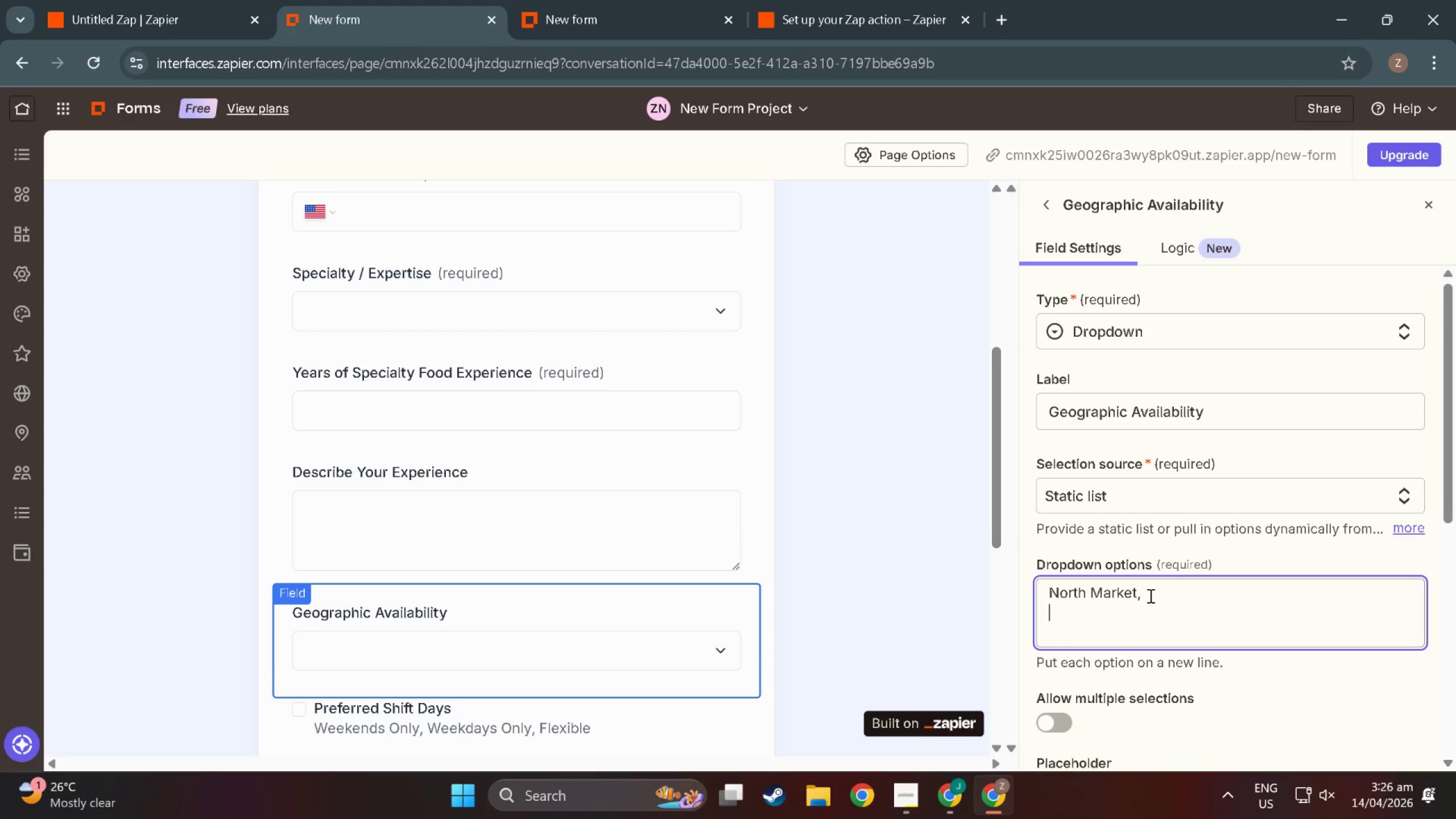 
key(Enter)
 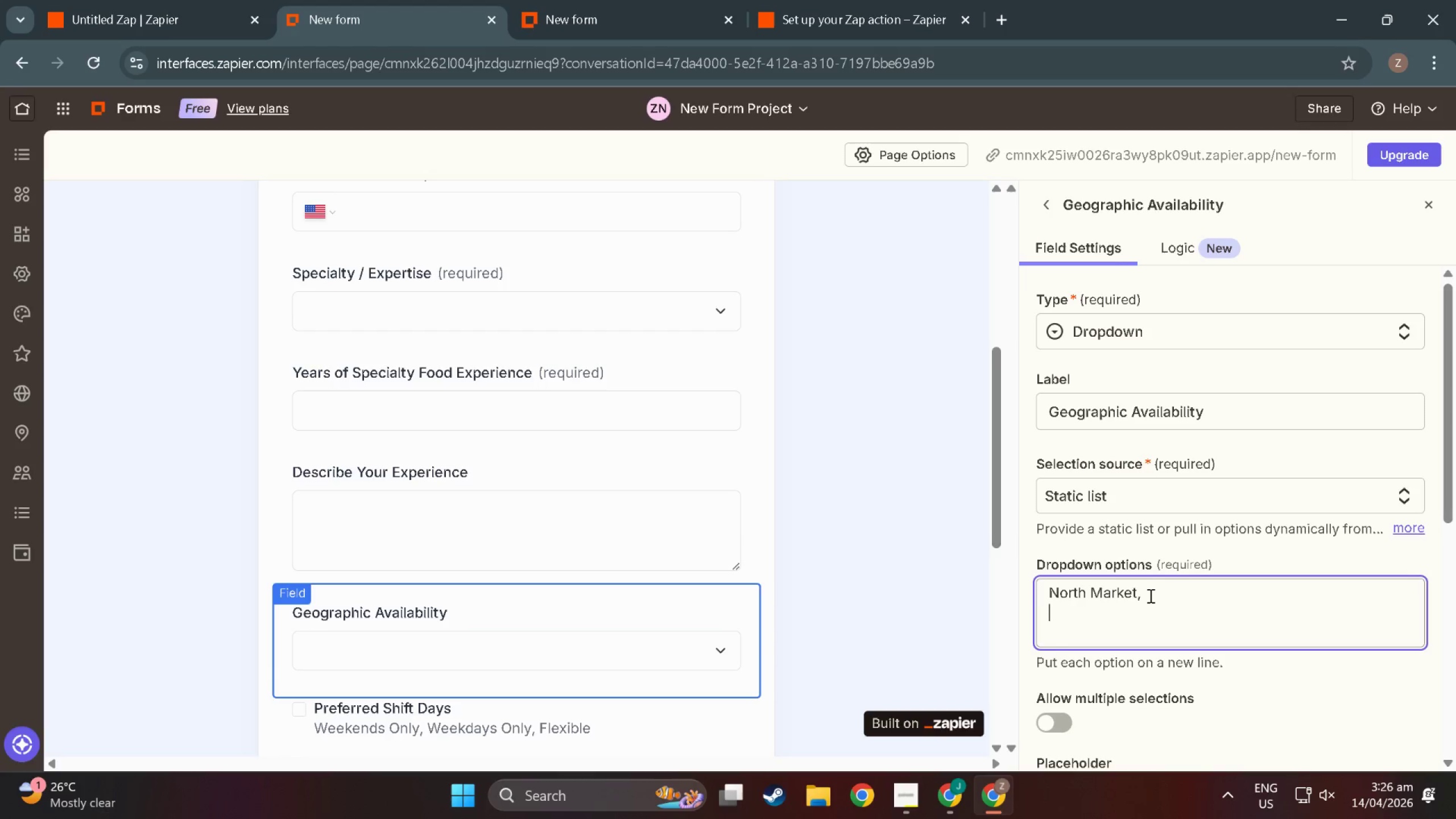 
type(Riverside Commons)
 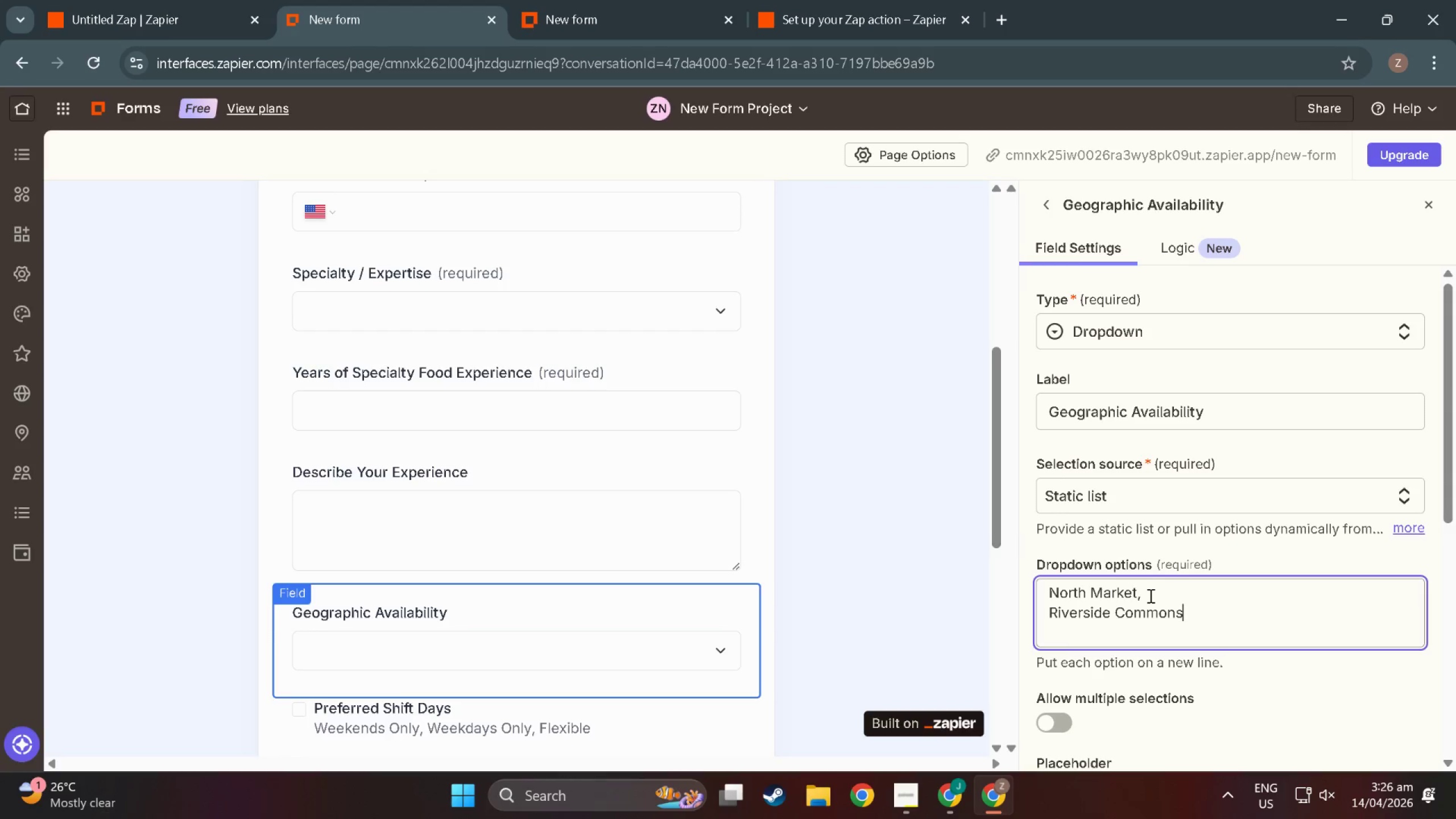 
key(Enter)
 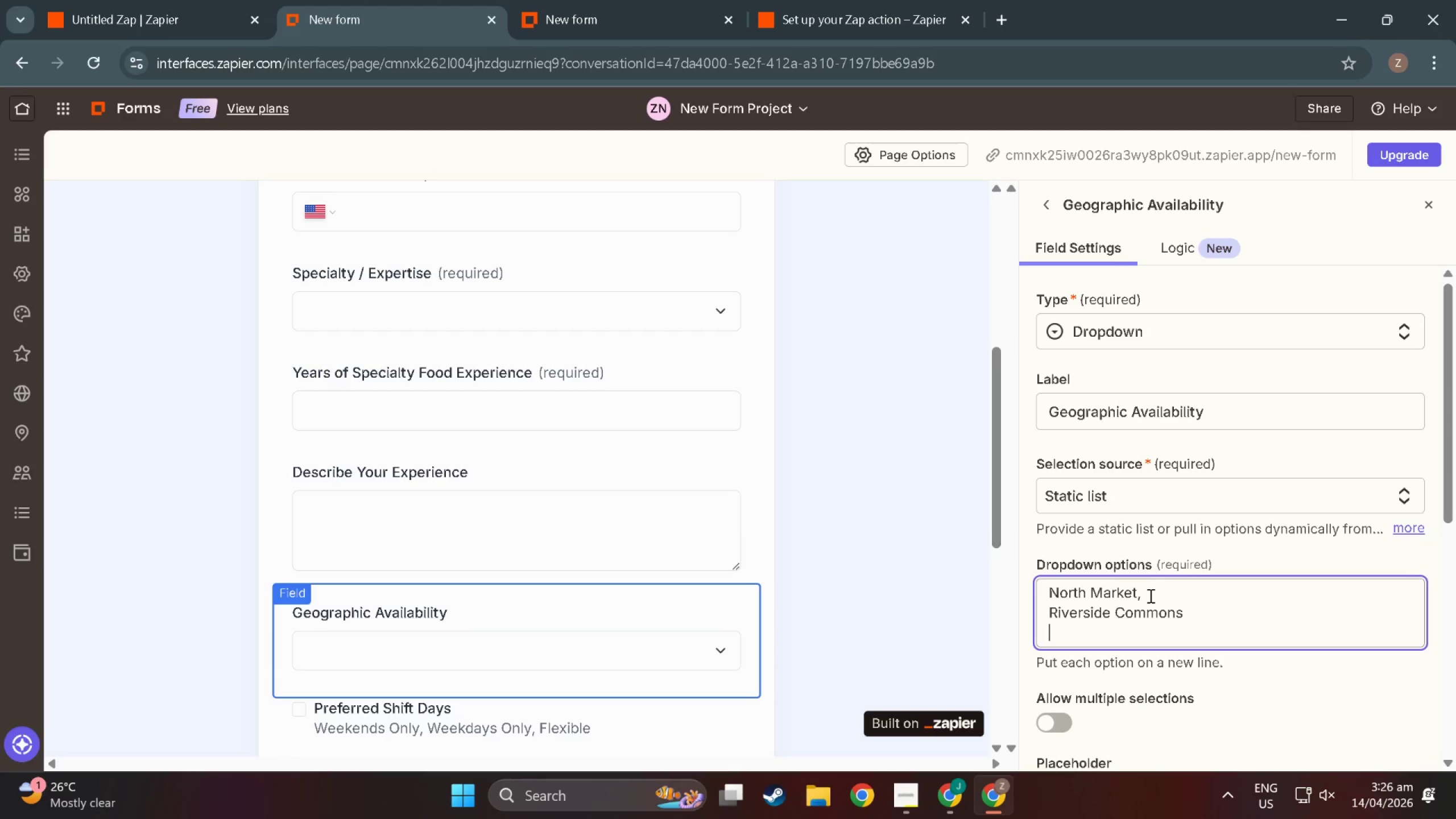 
type(Eastside Collective)
 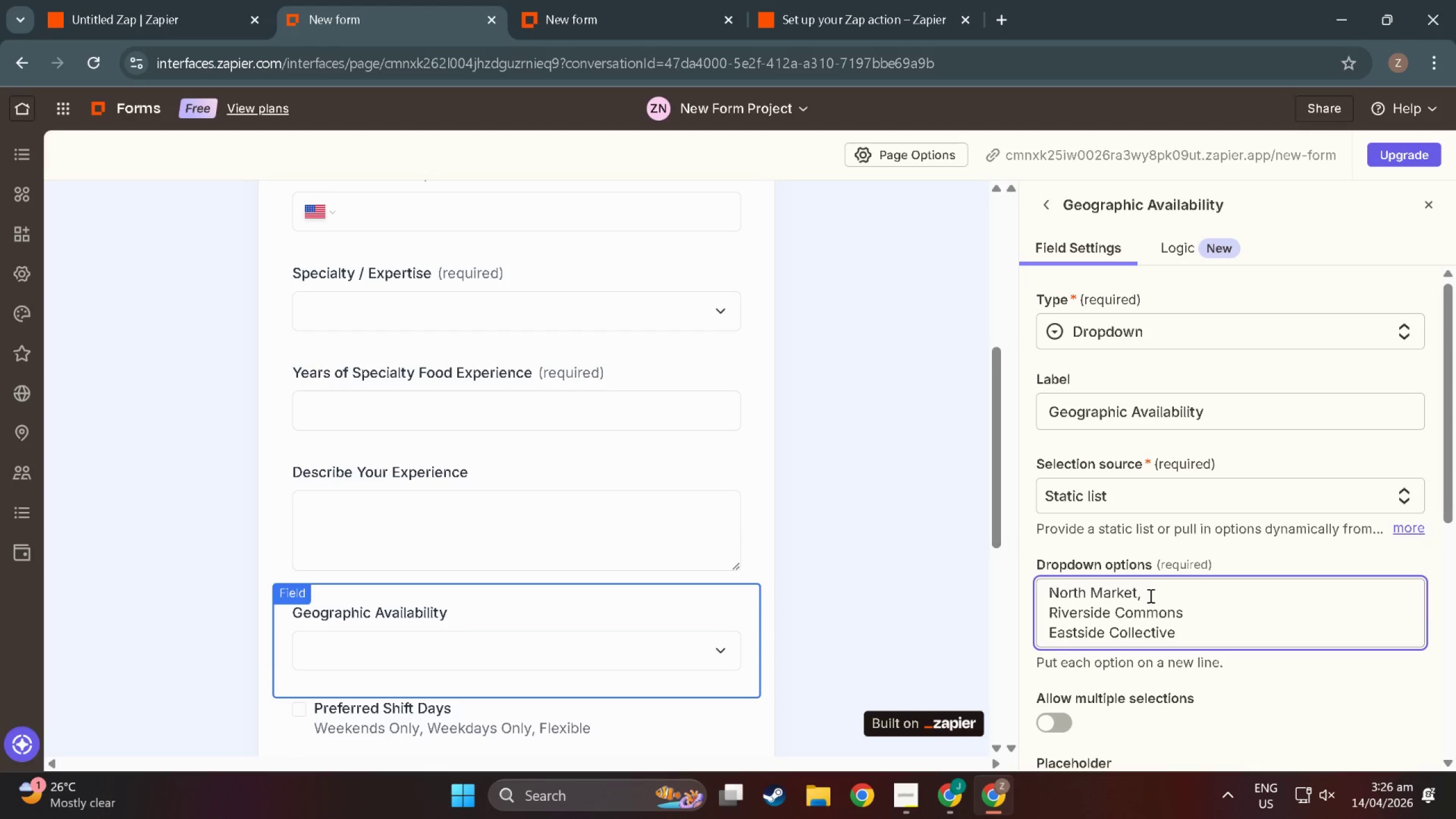 
key(Enter)
 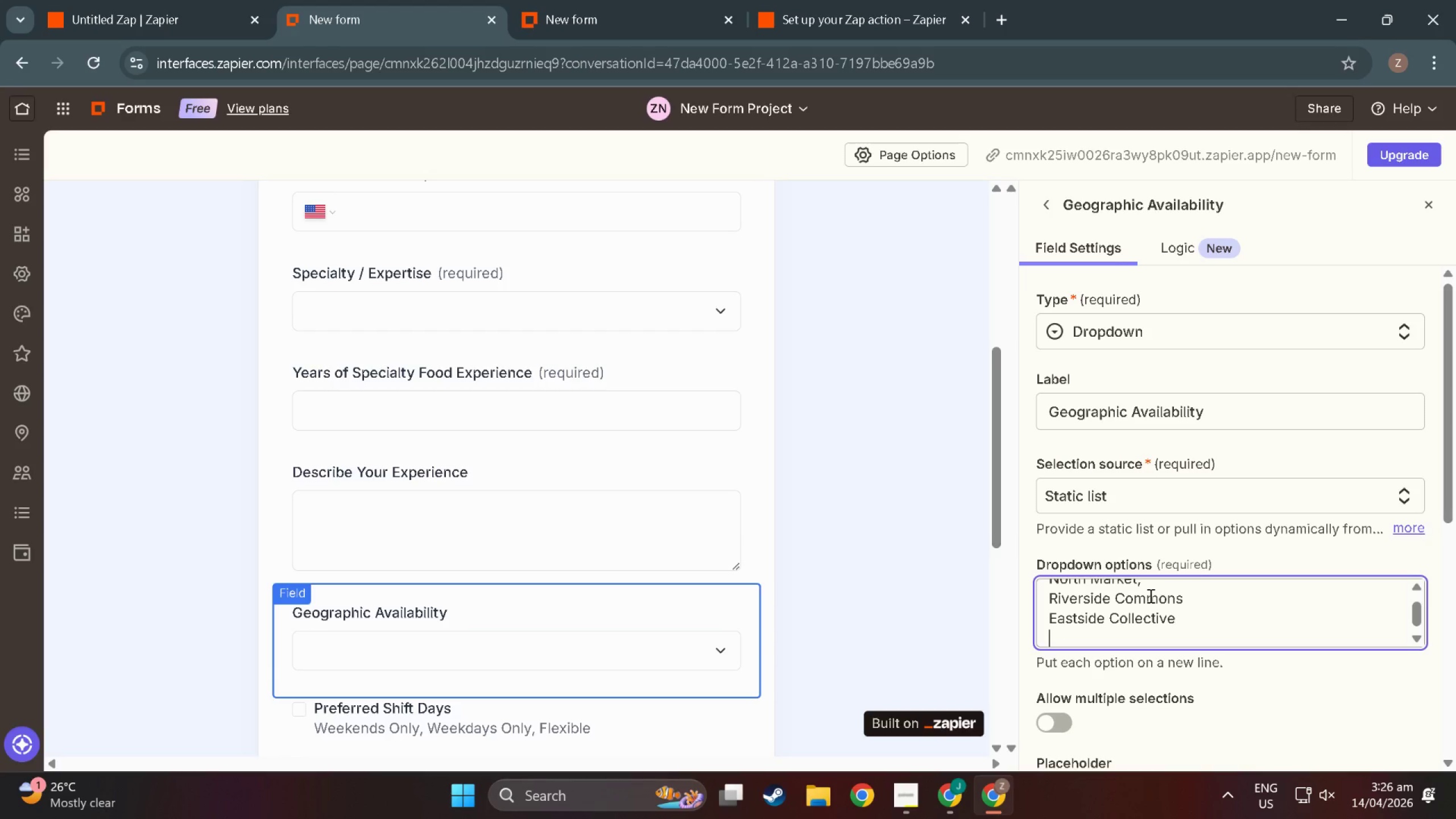 
type(Harbr)
key(Backspace)
type(or Quarter)
 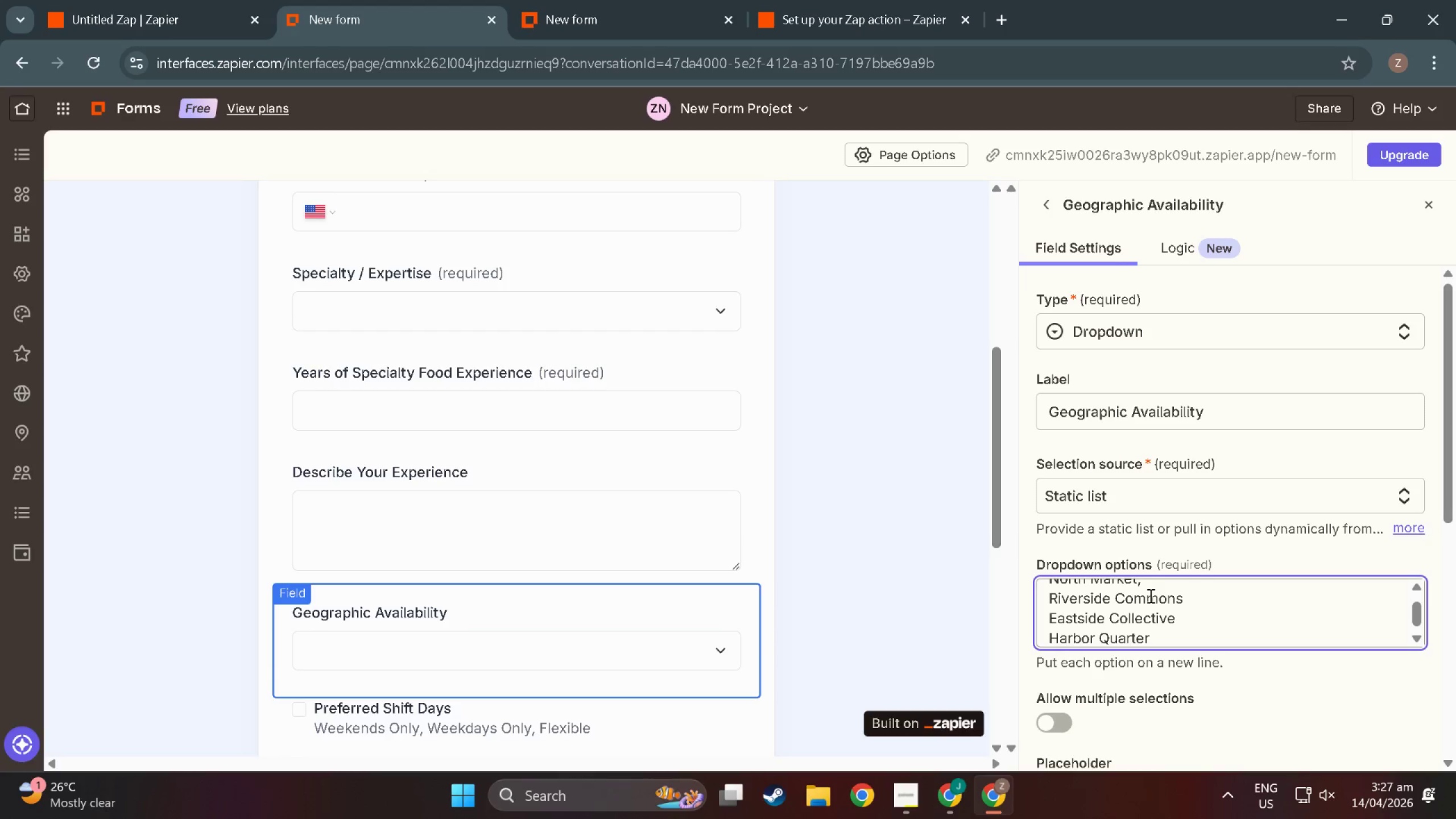 
key(Enter)
 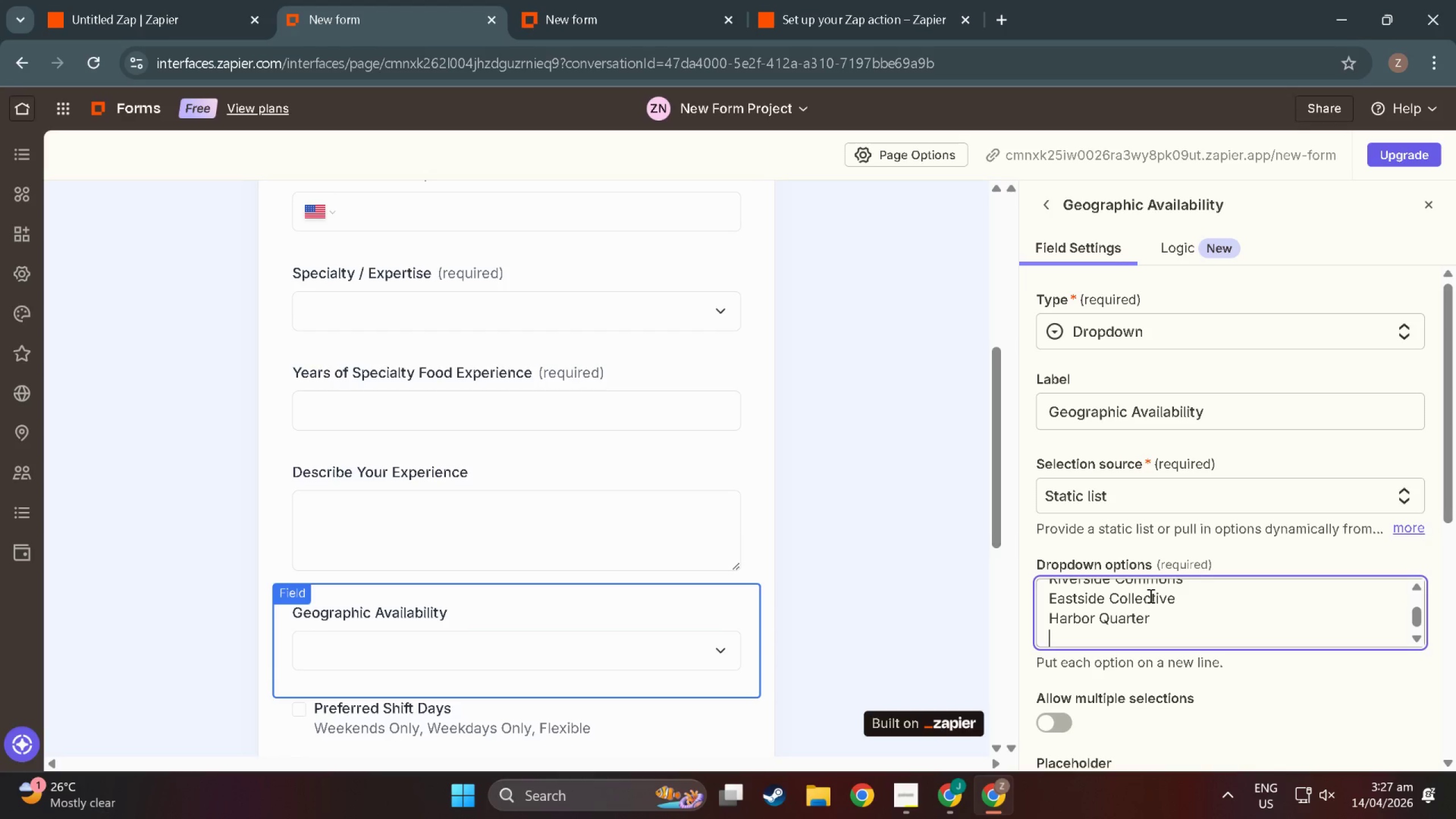 
type(All Locations)
 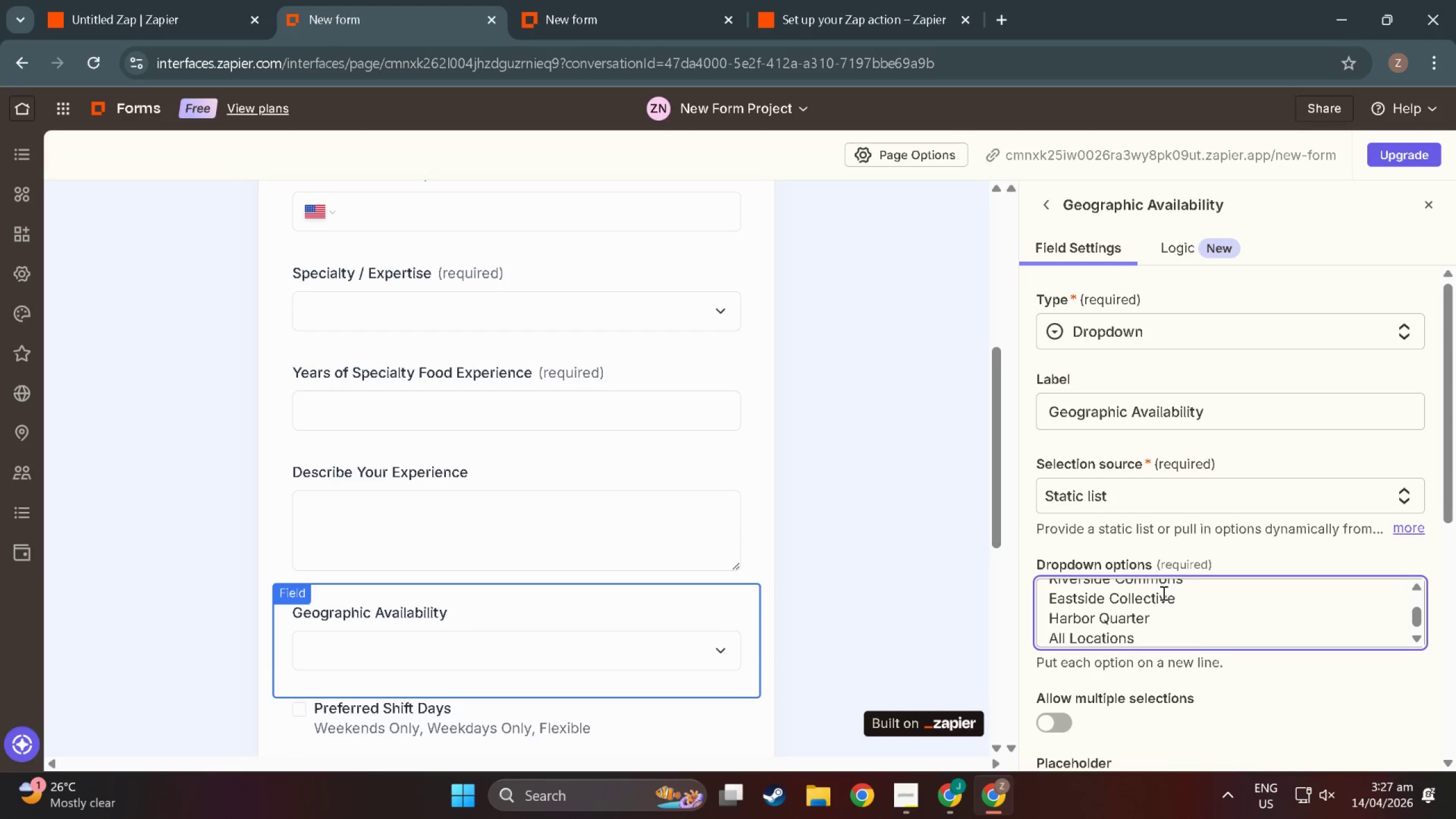 
scroll: coordinate [1070, 611], scroll_direction: down, amount: 18.0
 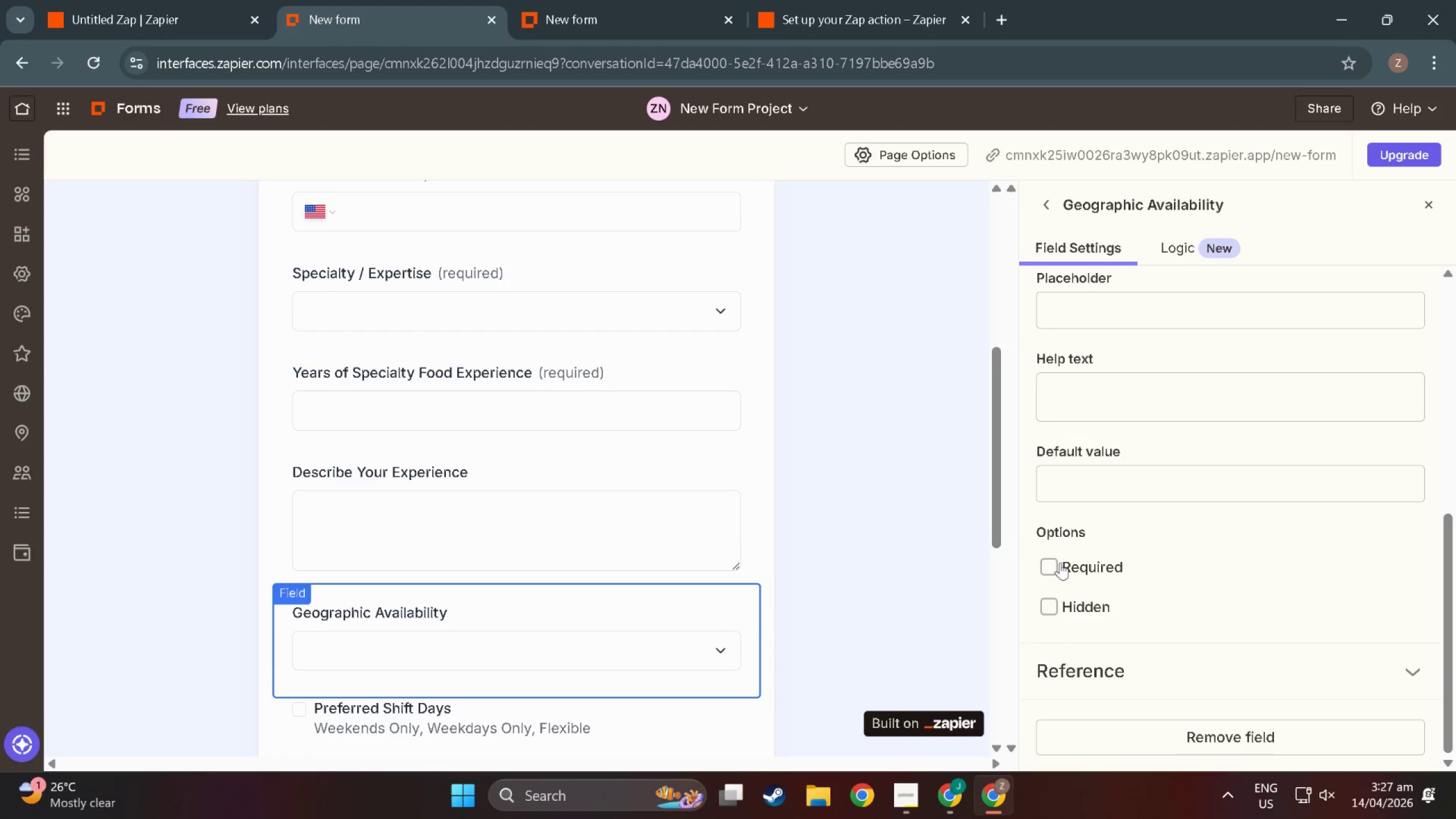 
left_click([1060, 562])
 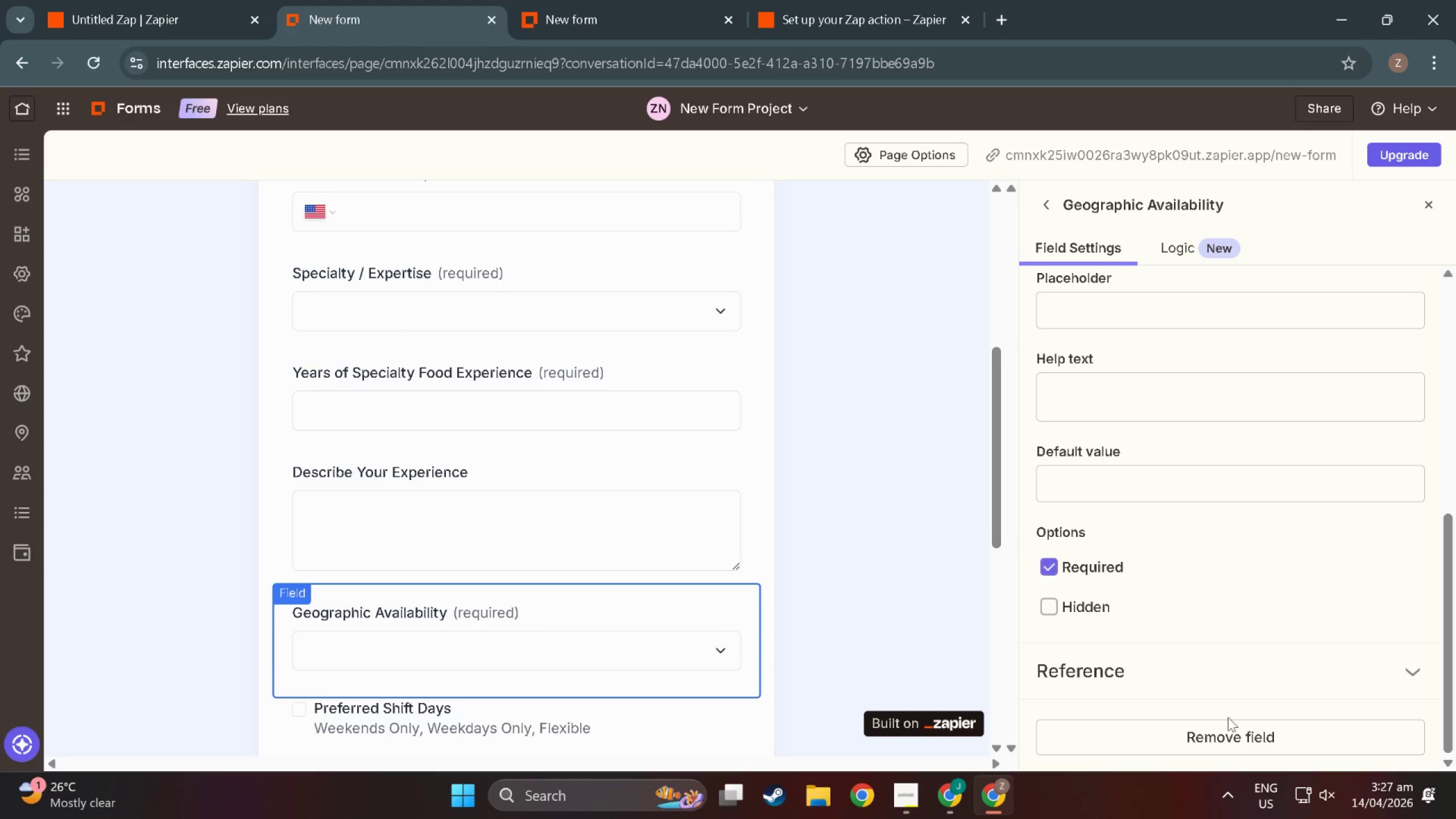 
scroll: coordinate [639, 609], scroll_direction: down, amount: 9.0
 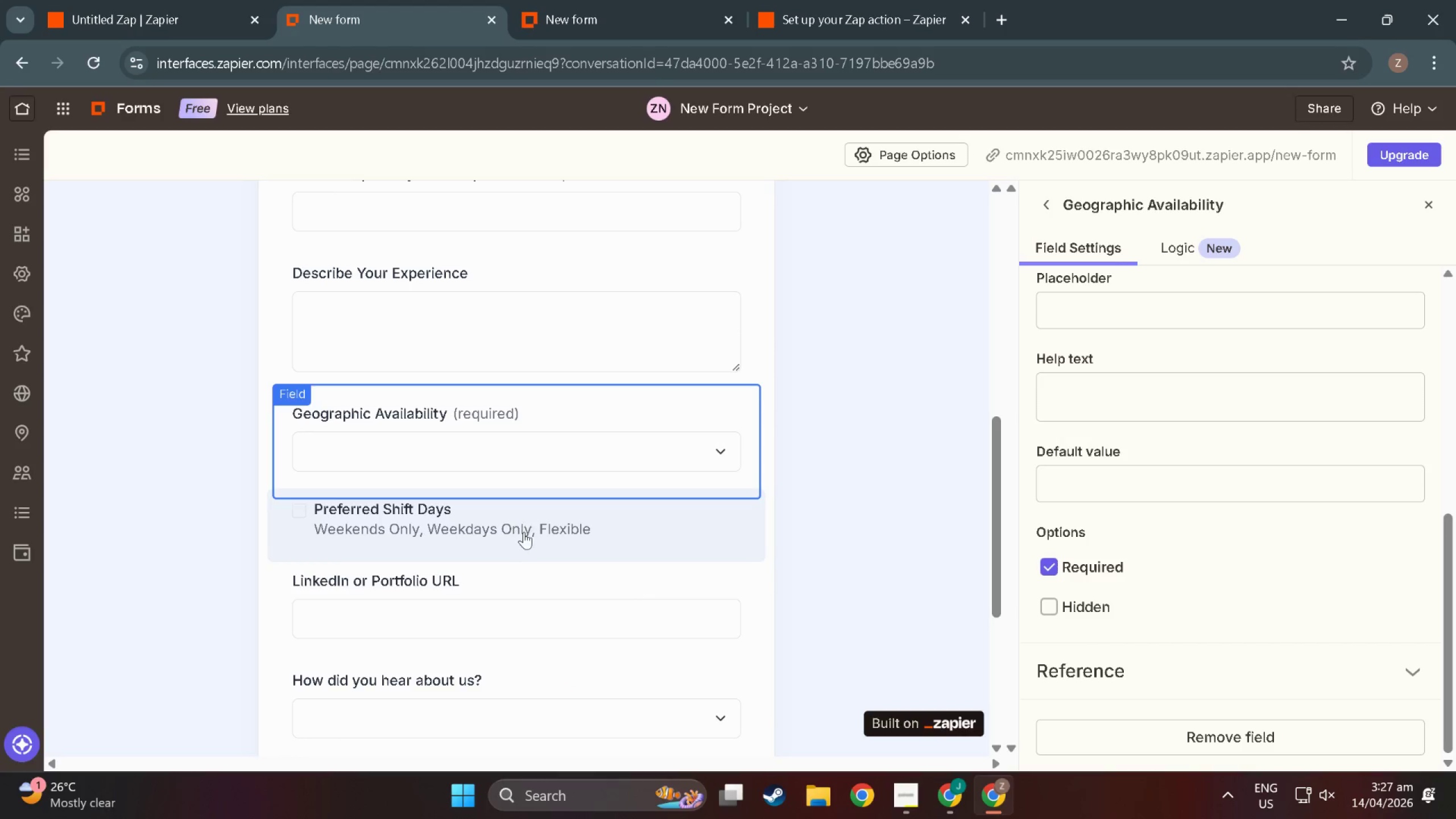 
left_click([526, 528])
 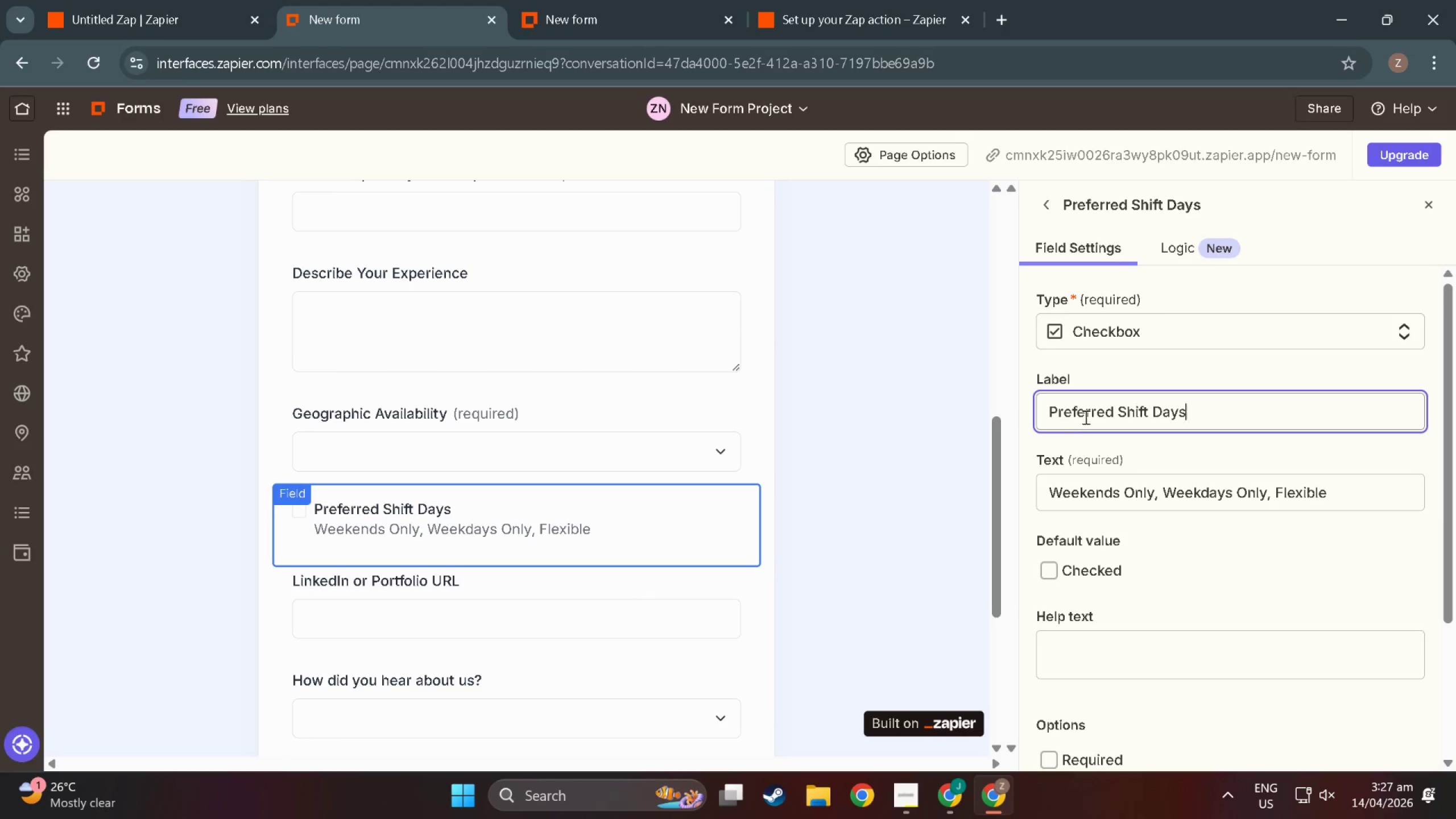 
left_click([1103, 337])
 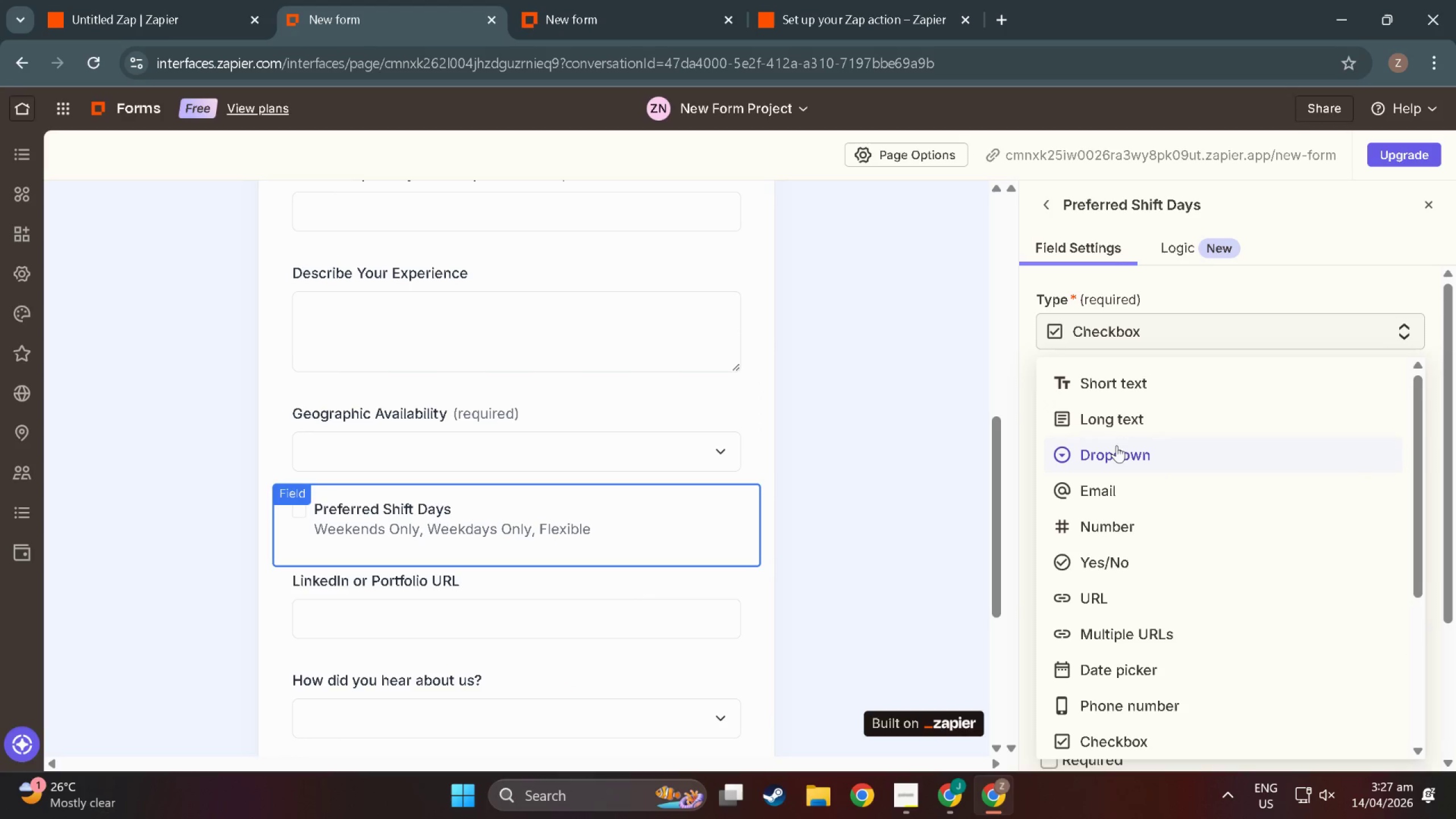 
left_click([1117, 460])
 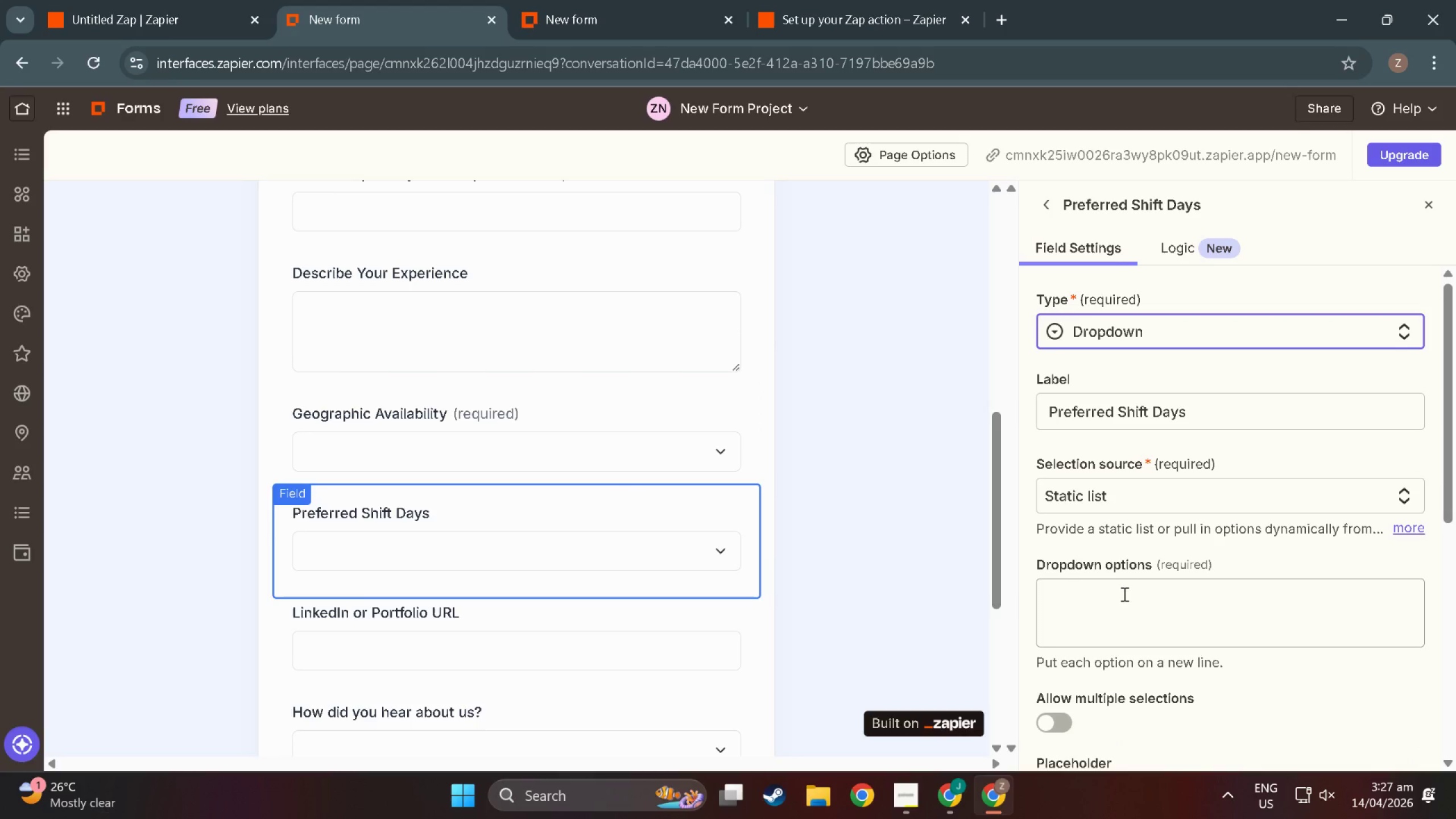 
left_click([1122, 593])
 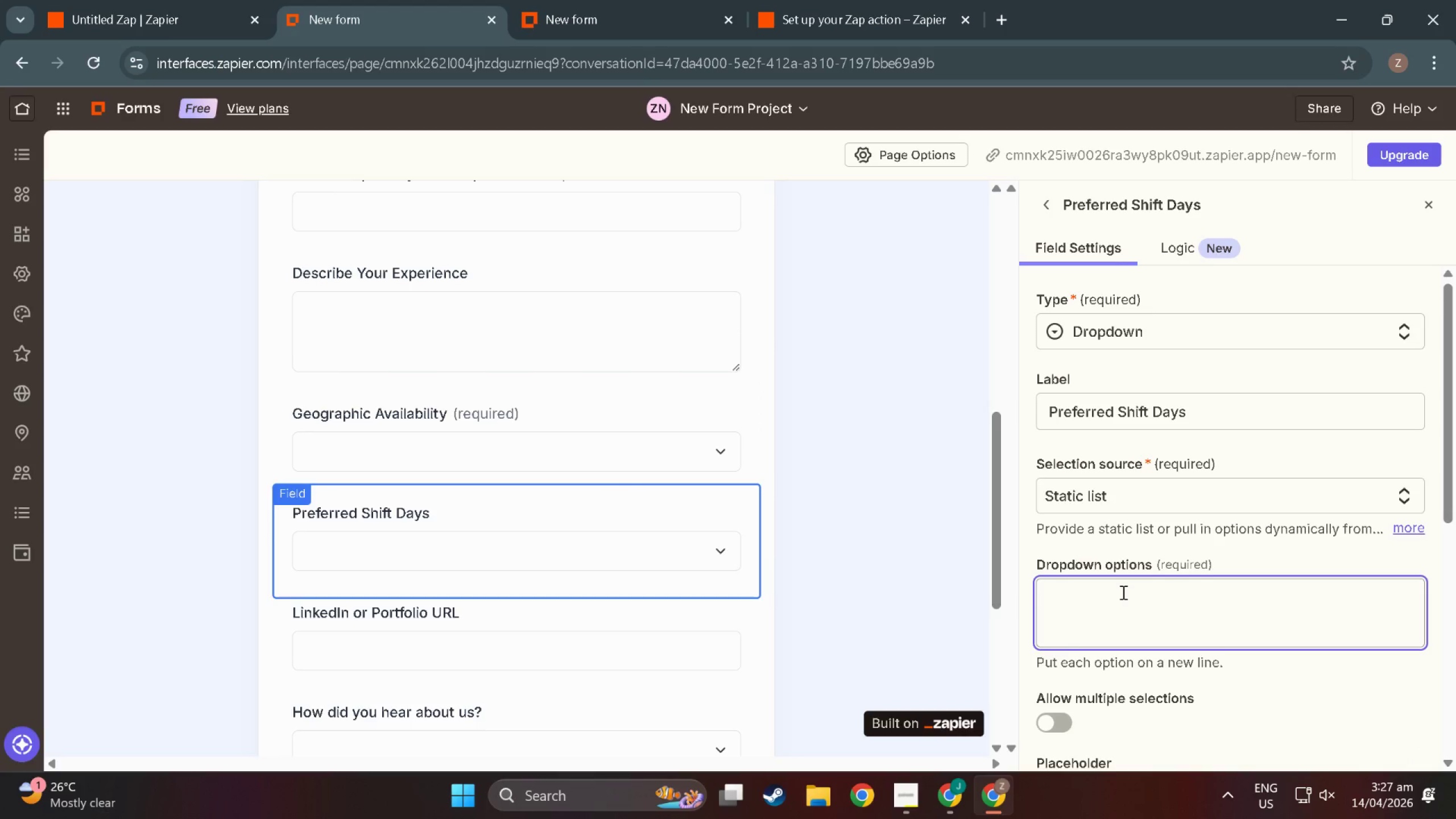 
type(Weekends Pm)
key(Backspace)
key(Backspace)
type(Only)
 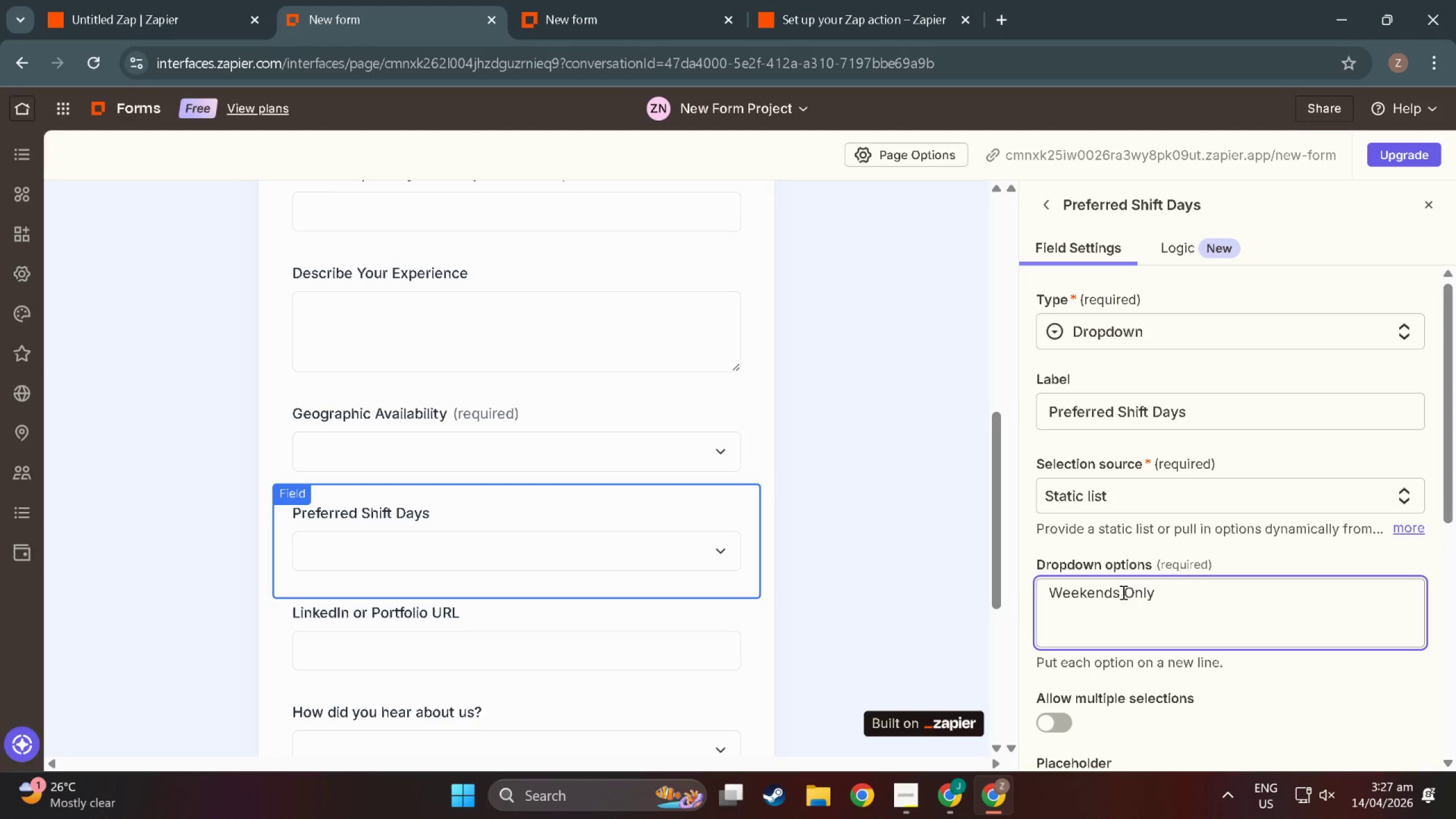 
key(Enter)
 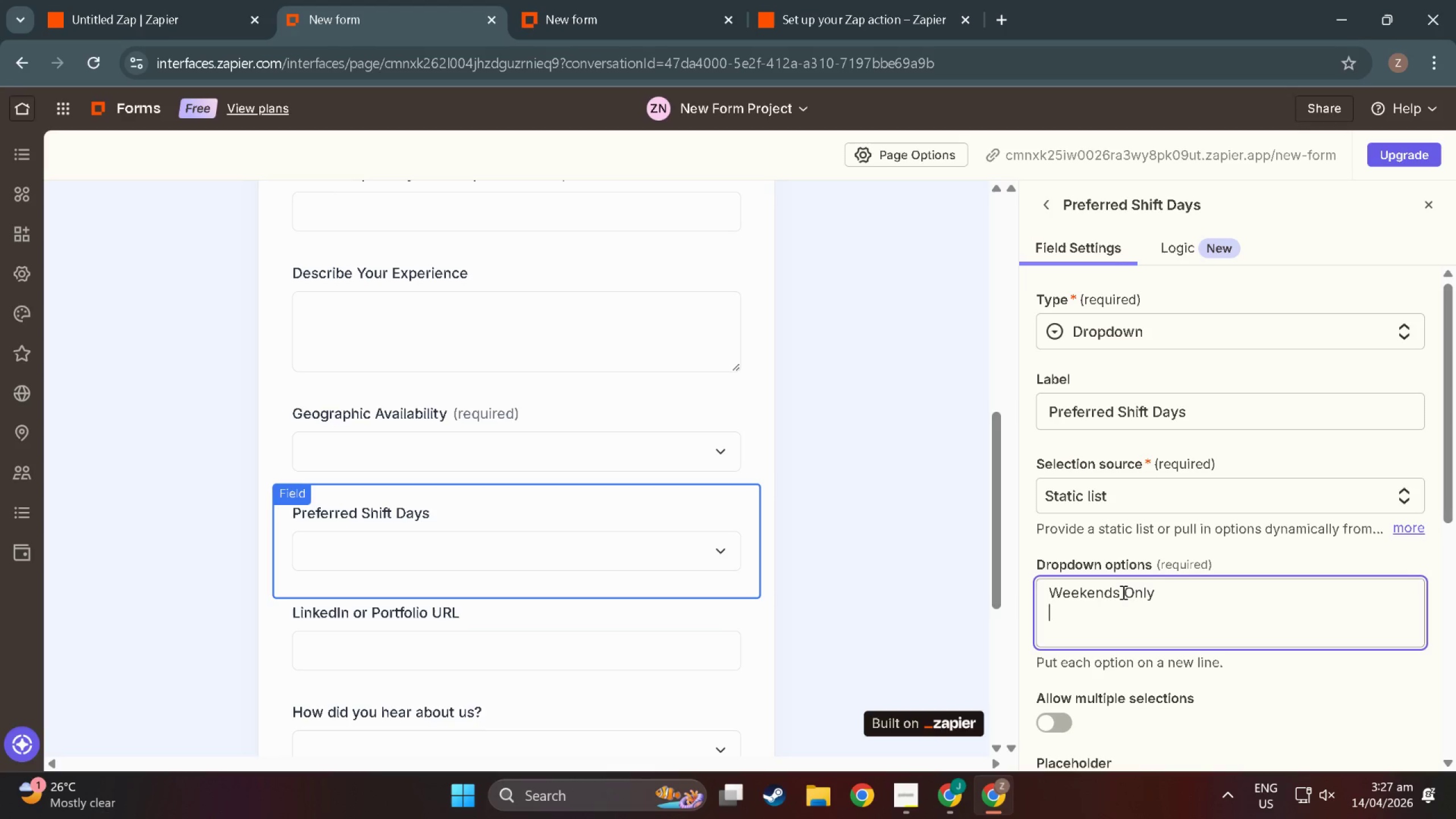 
type(Weekdays Only)
 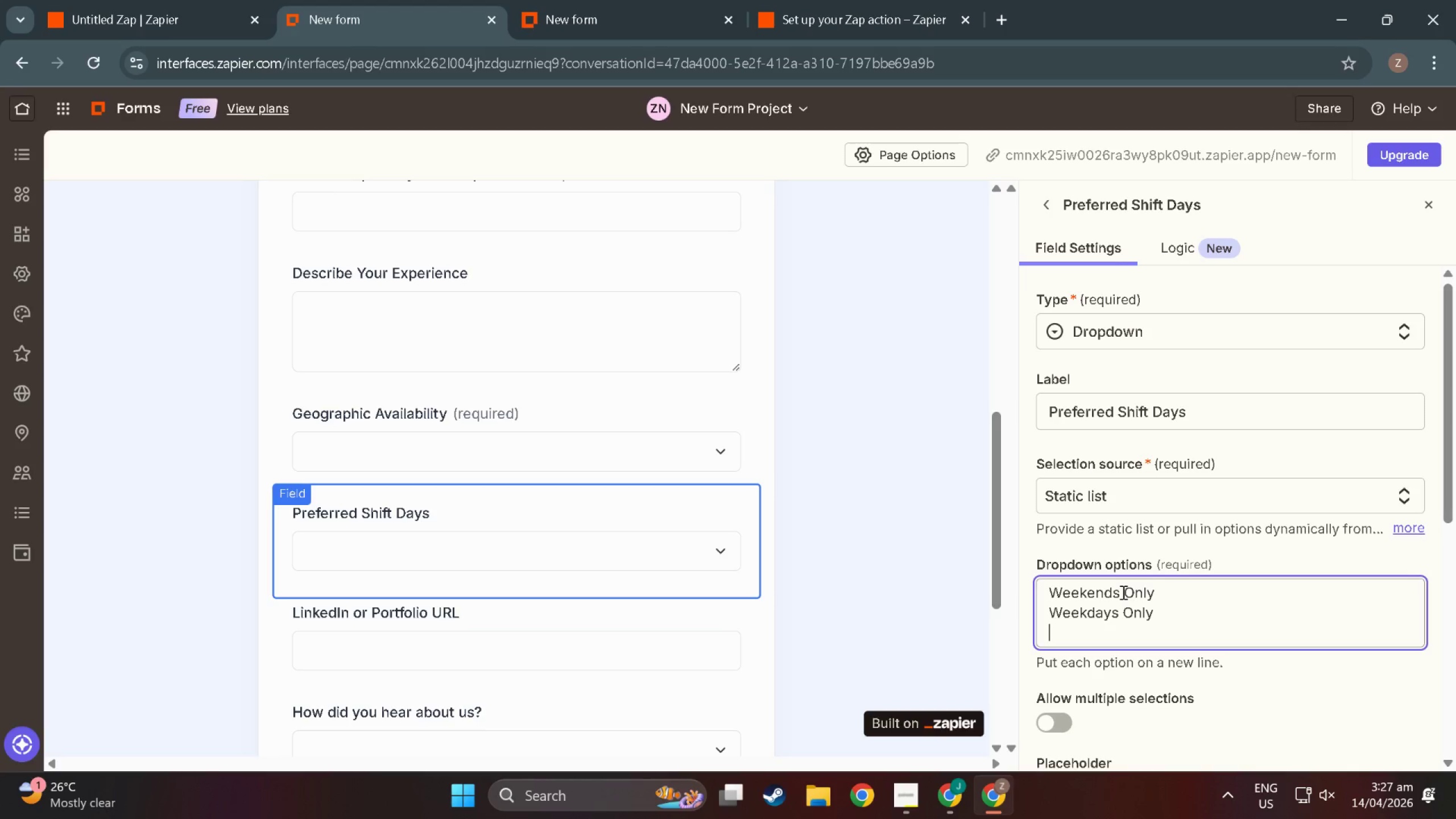 
 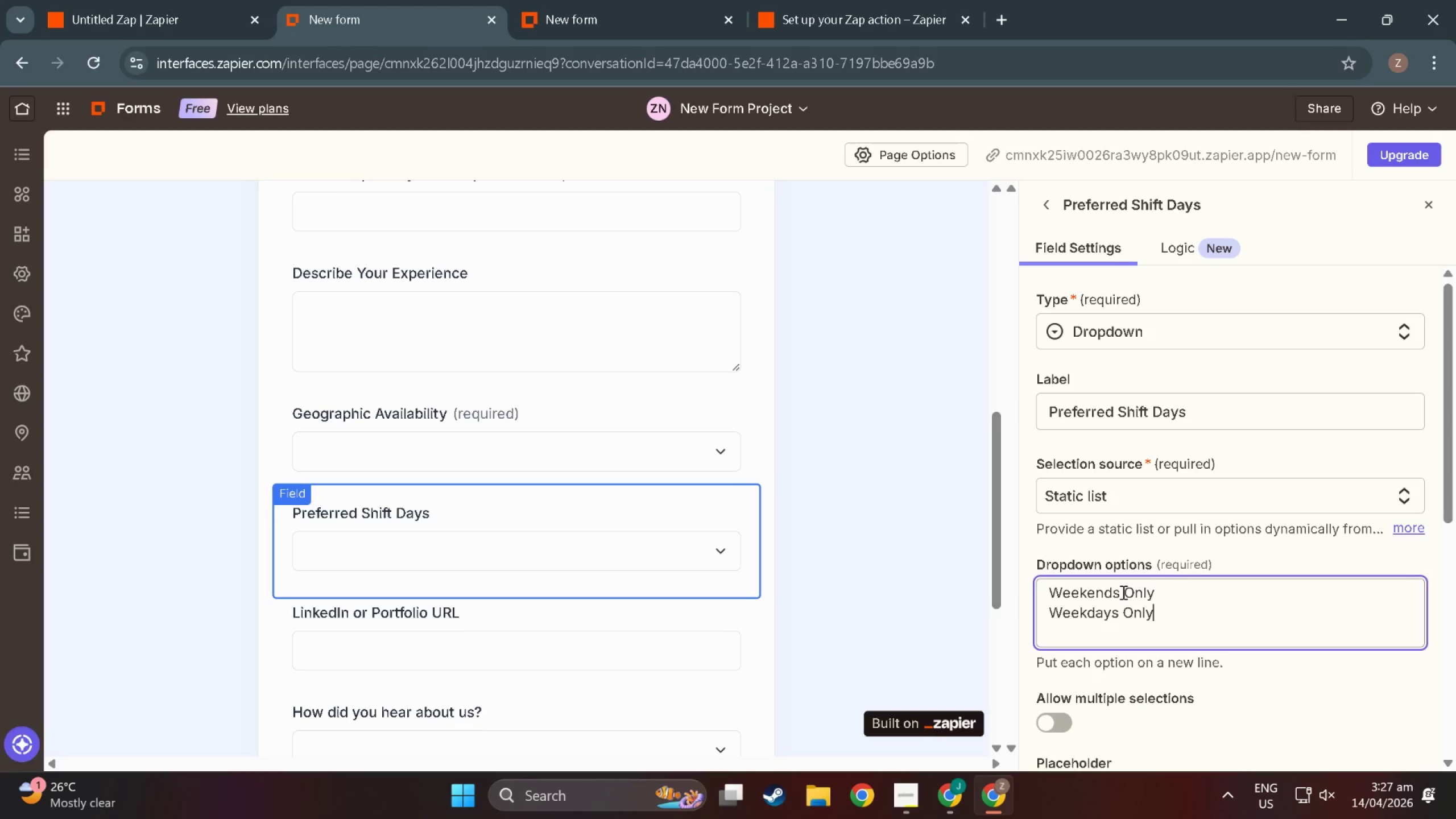 
key(Enter)
 